 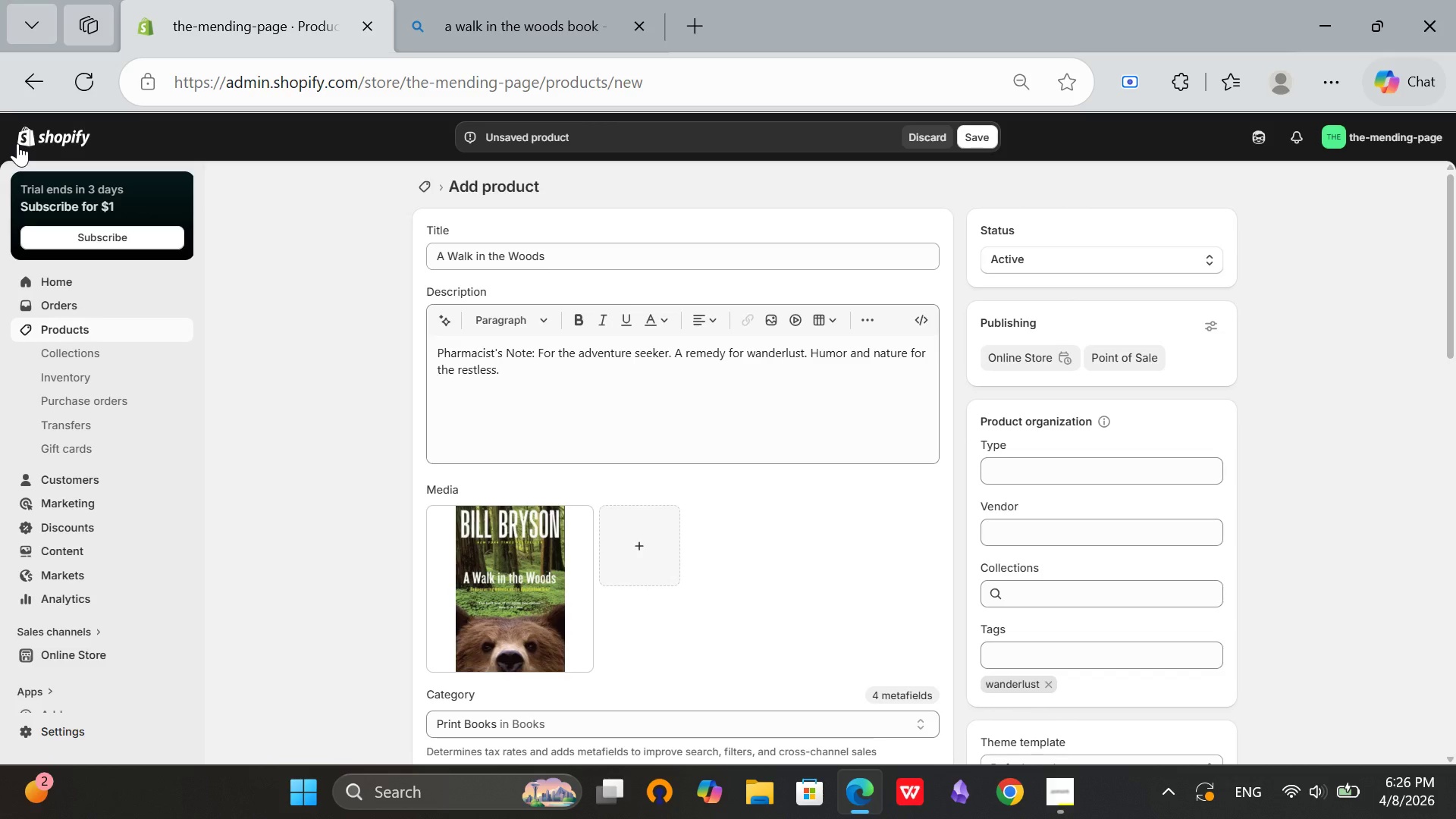 
scroll: coordinate [780, 537], scroll_direction: down, amount: 4.0
 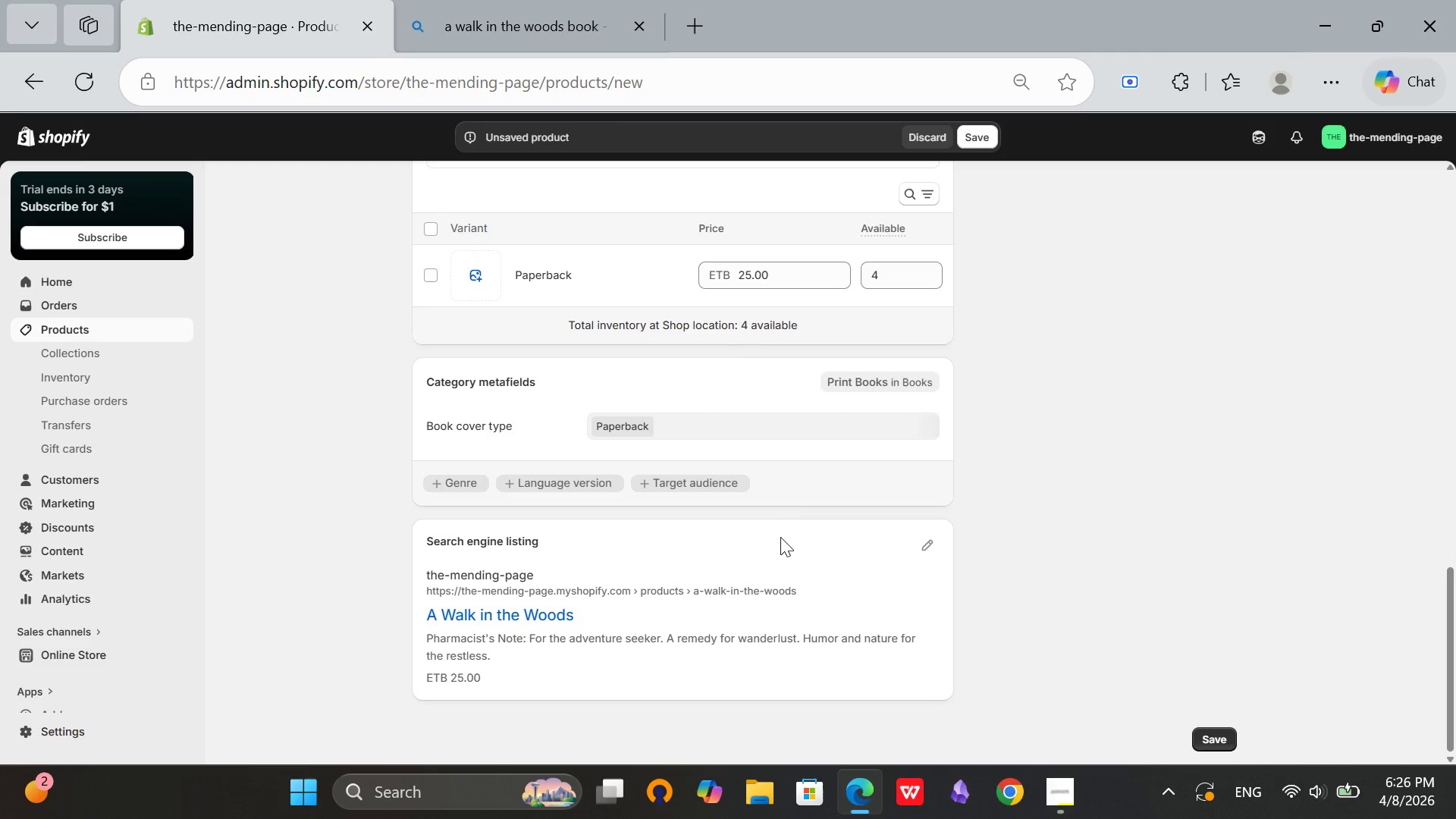 
left_click([922, 543])
 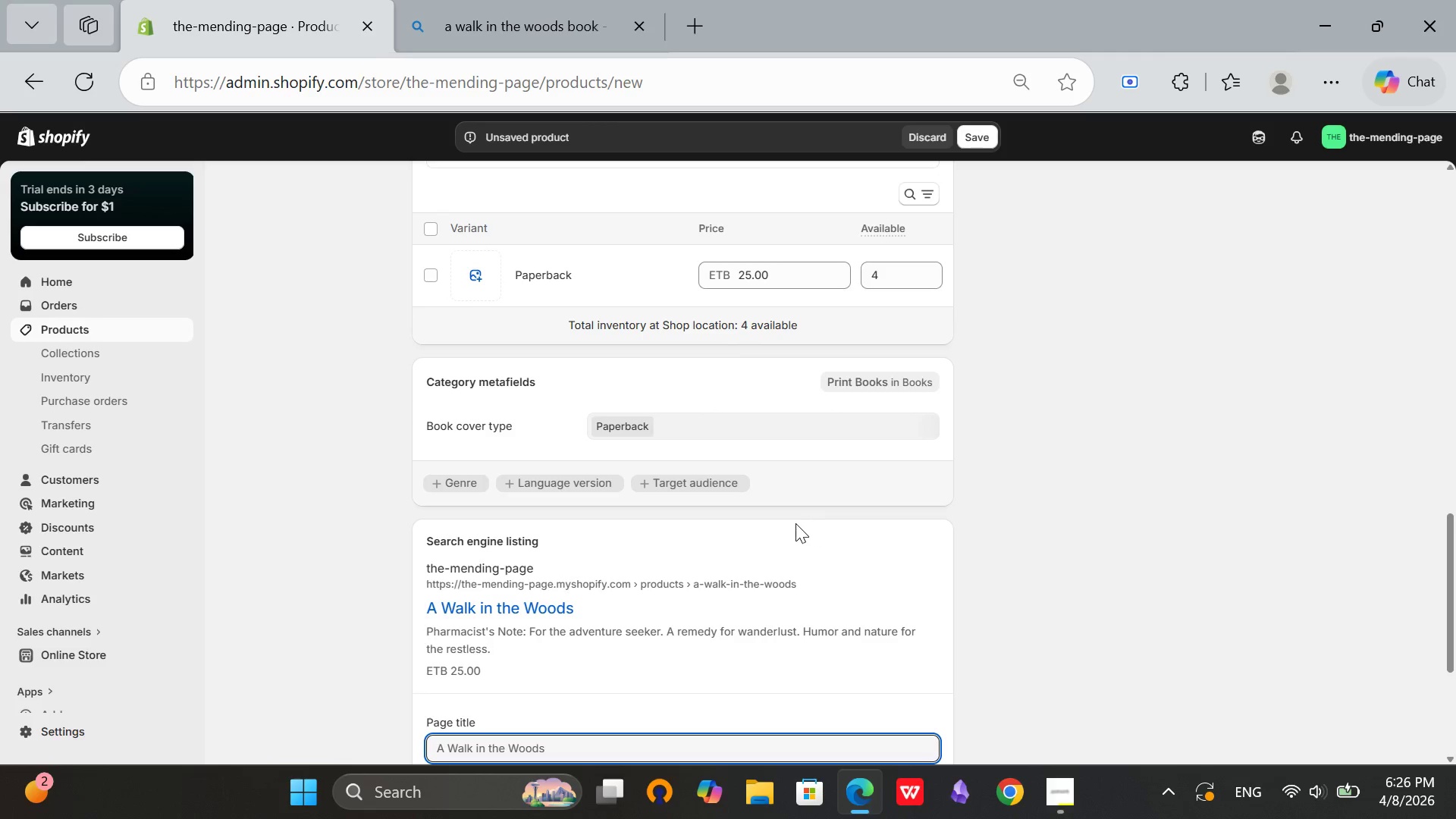 
scroll: coordinate [792, 523], scroll_direction: down, amount: 3.0
 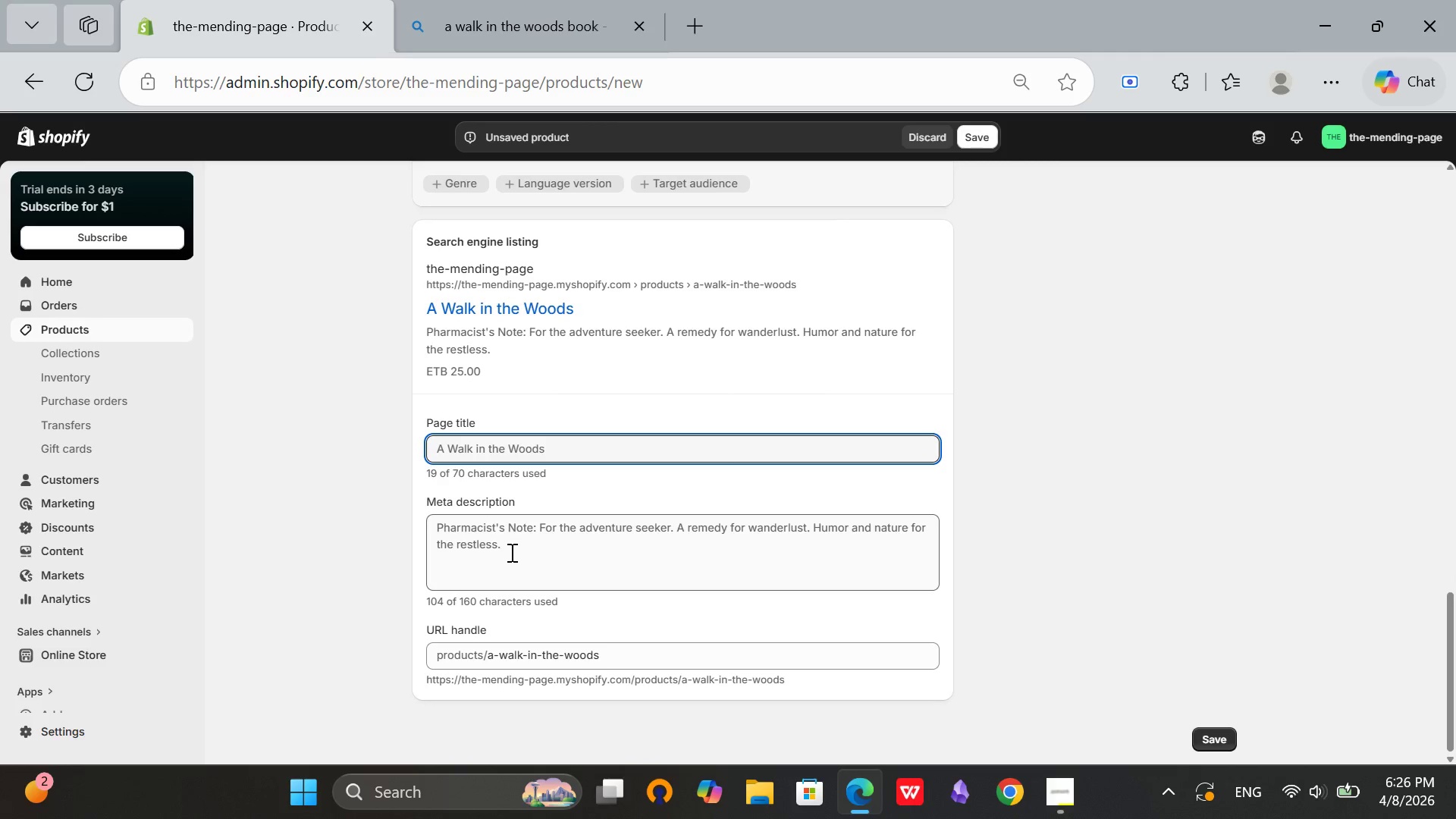 
left_click_drag(start_coordinate=[511, 551], to_coordinate=[492, 551])
 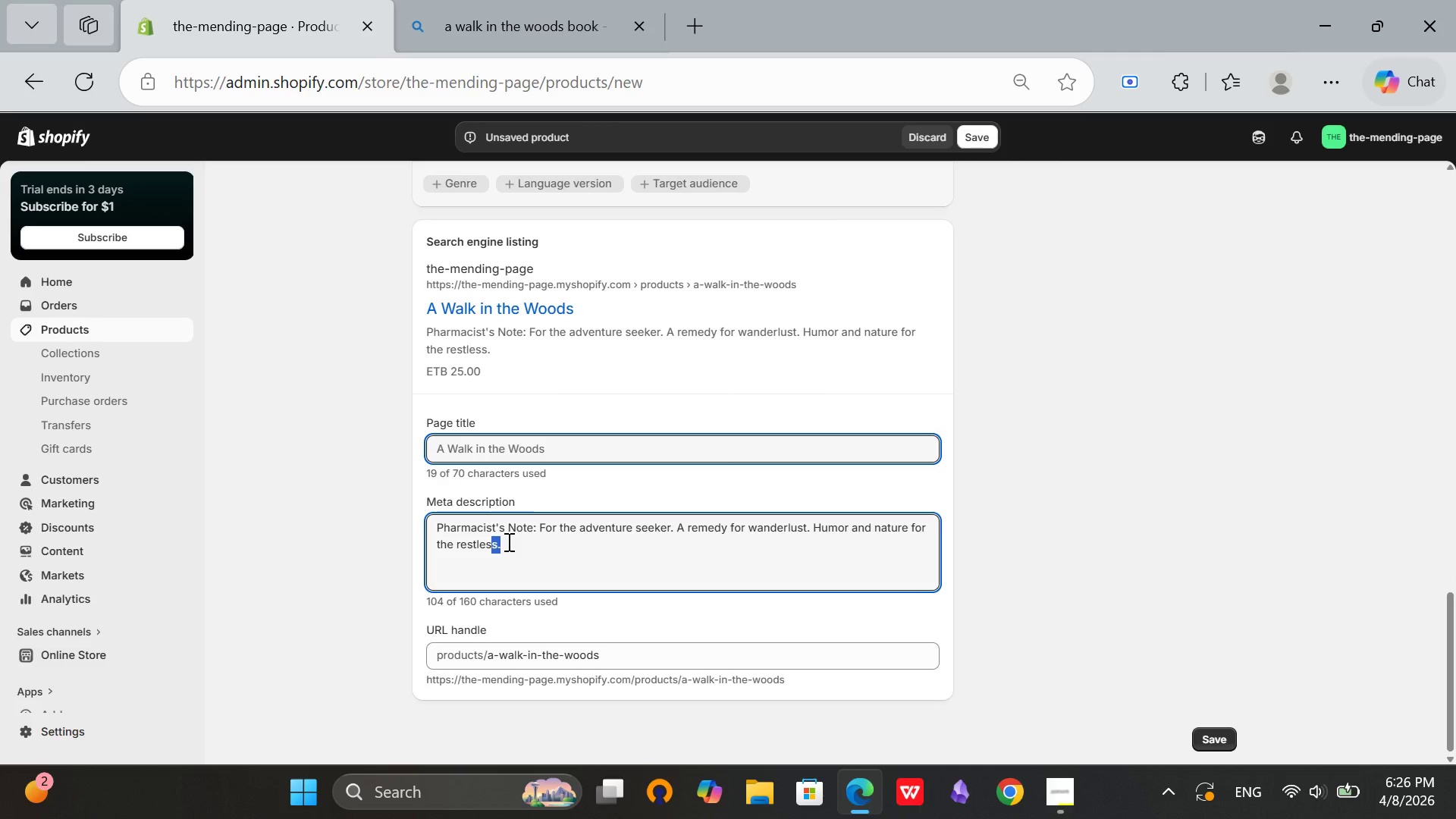 
left_click([507, 541])
 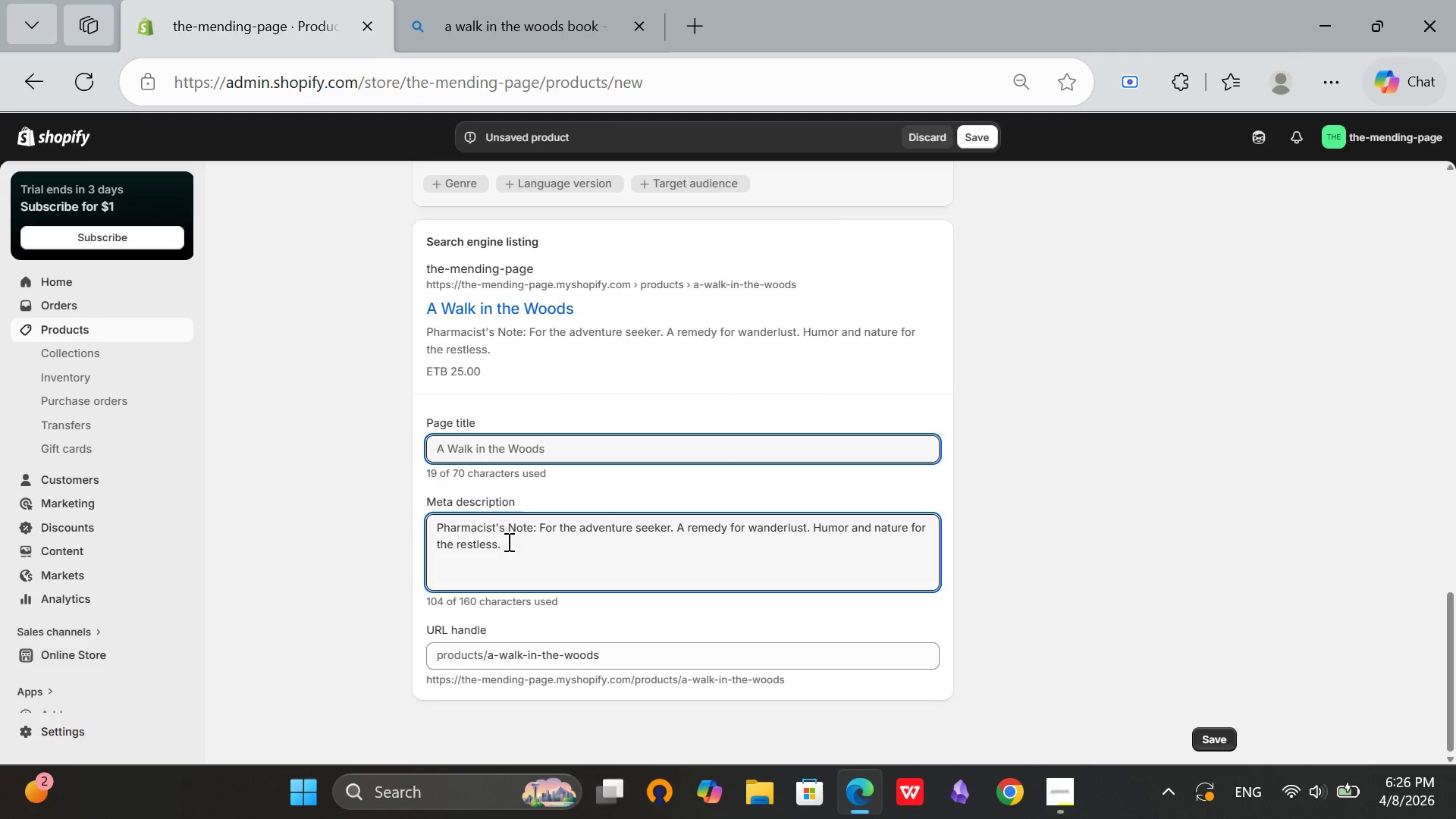 
hold_key(key=Backspace, duration=1.53)
 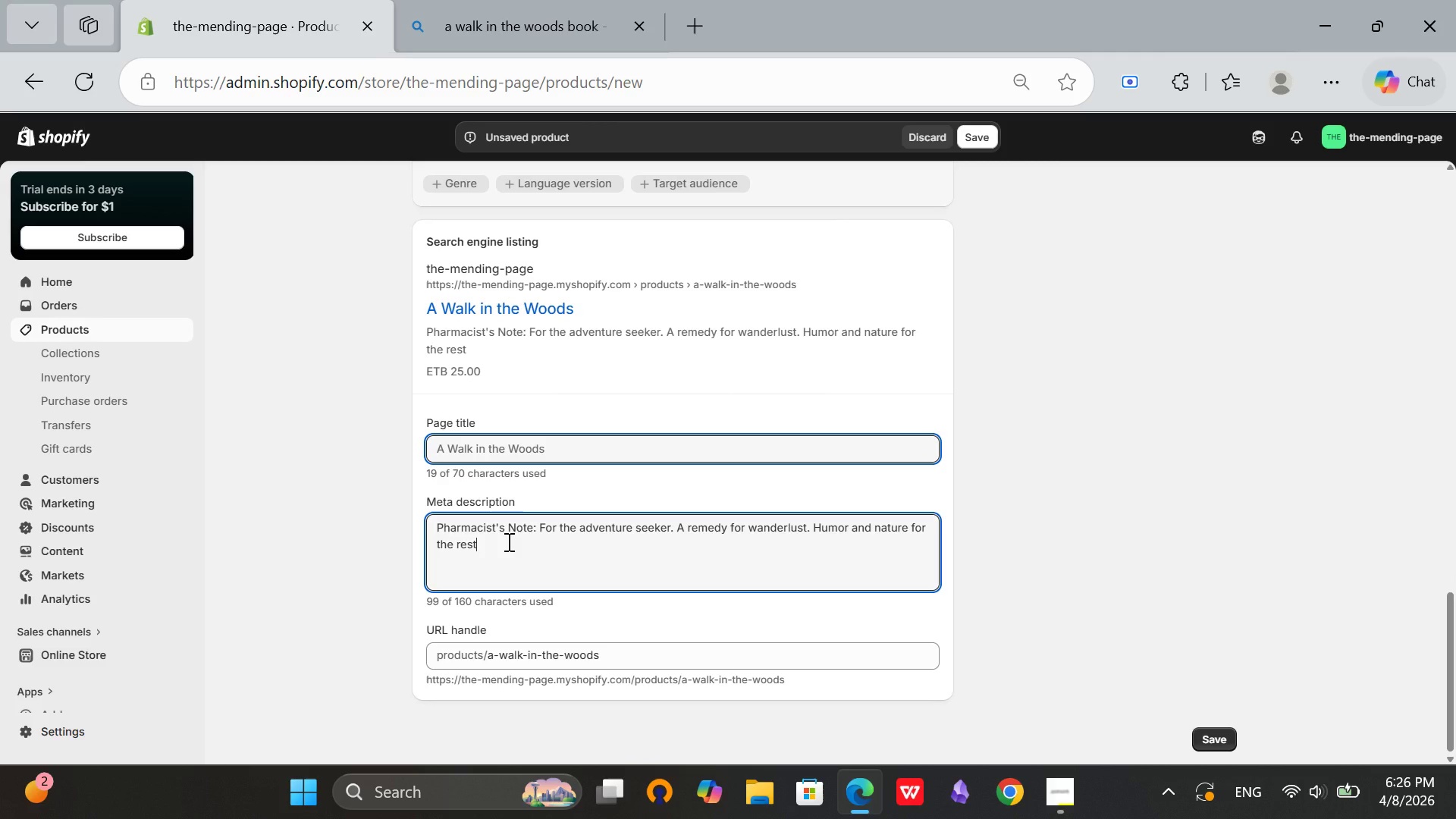 
hold_key(key=Backspace, duration=1.5)
 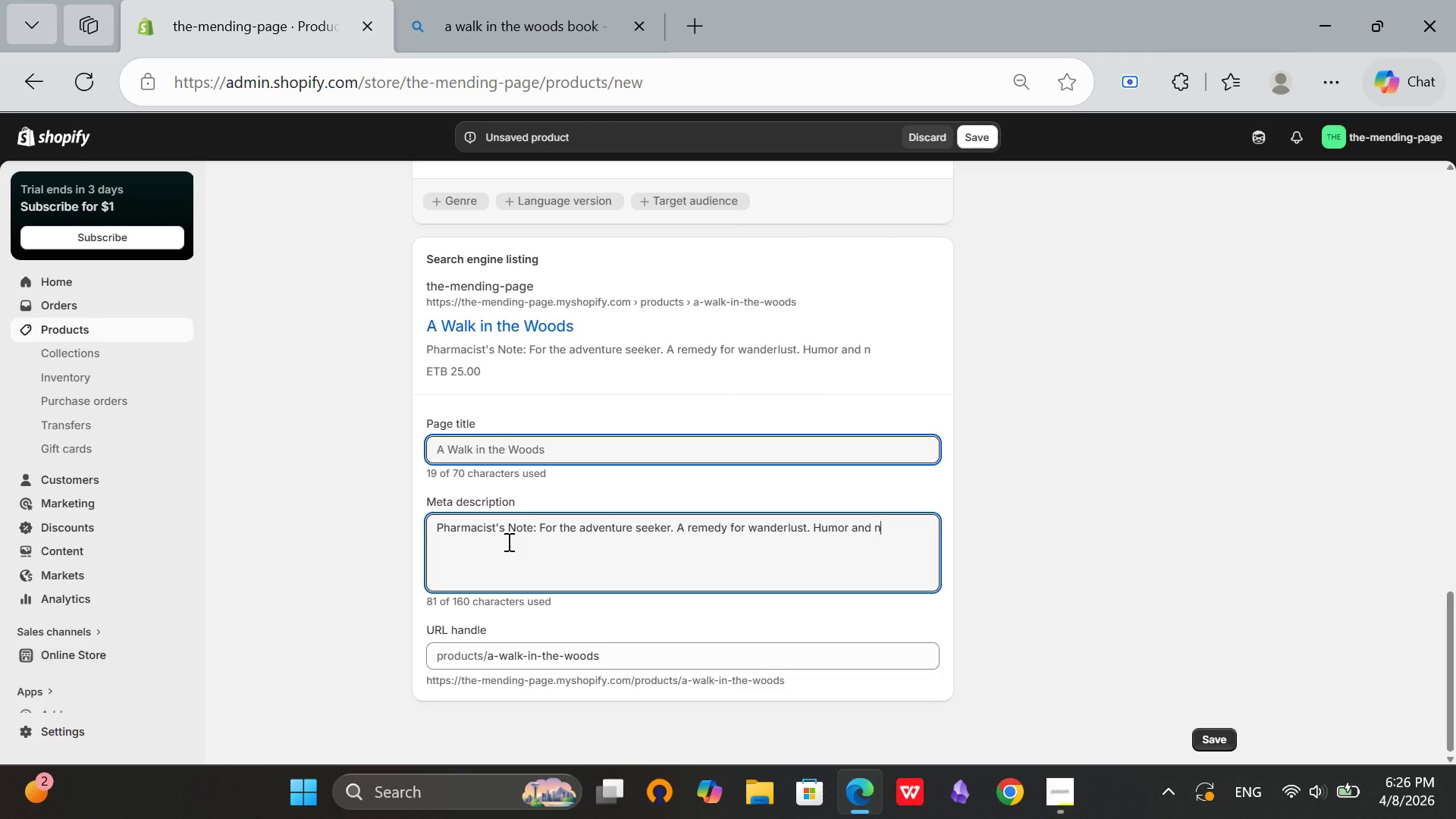 
hold_key(key=Backspace, duration=1.06)
 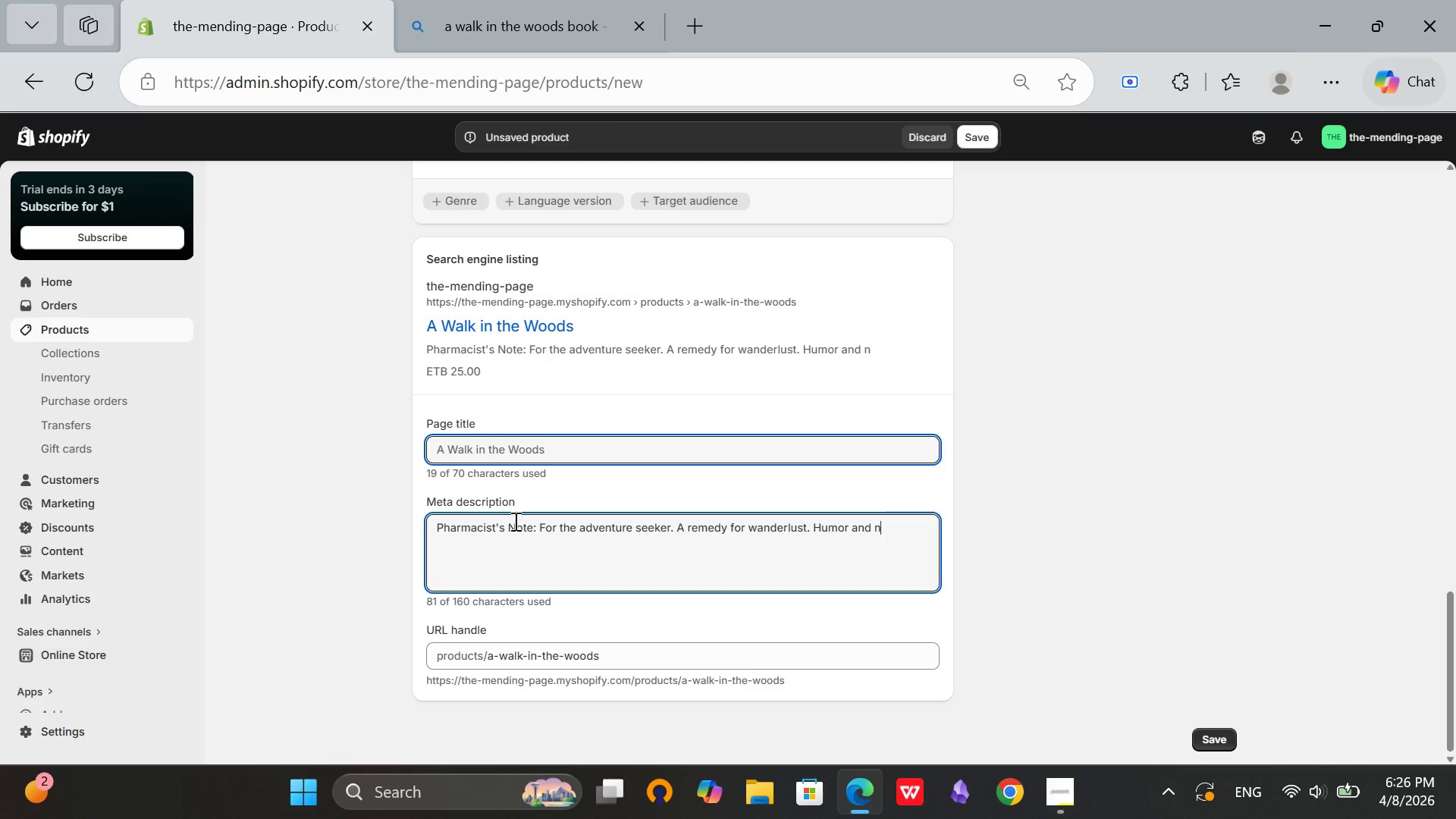 
hold_key(key=Backspace, duration=1.33)
 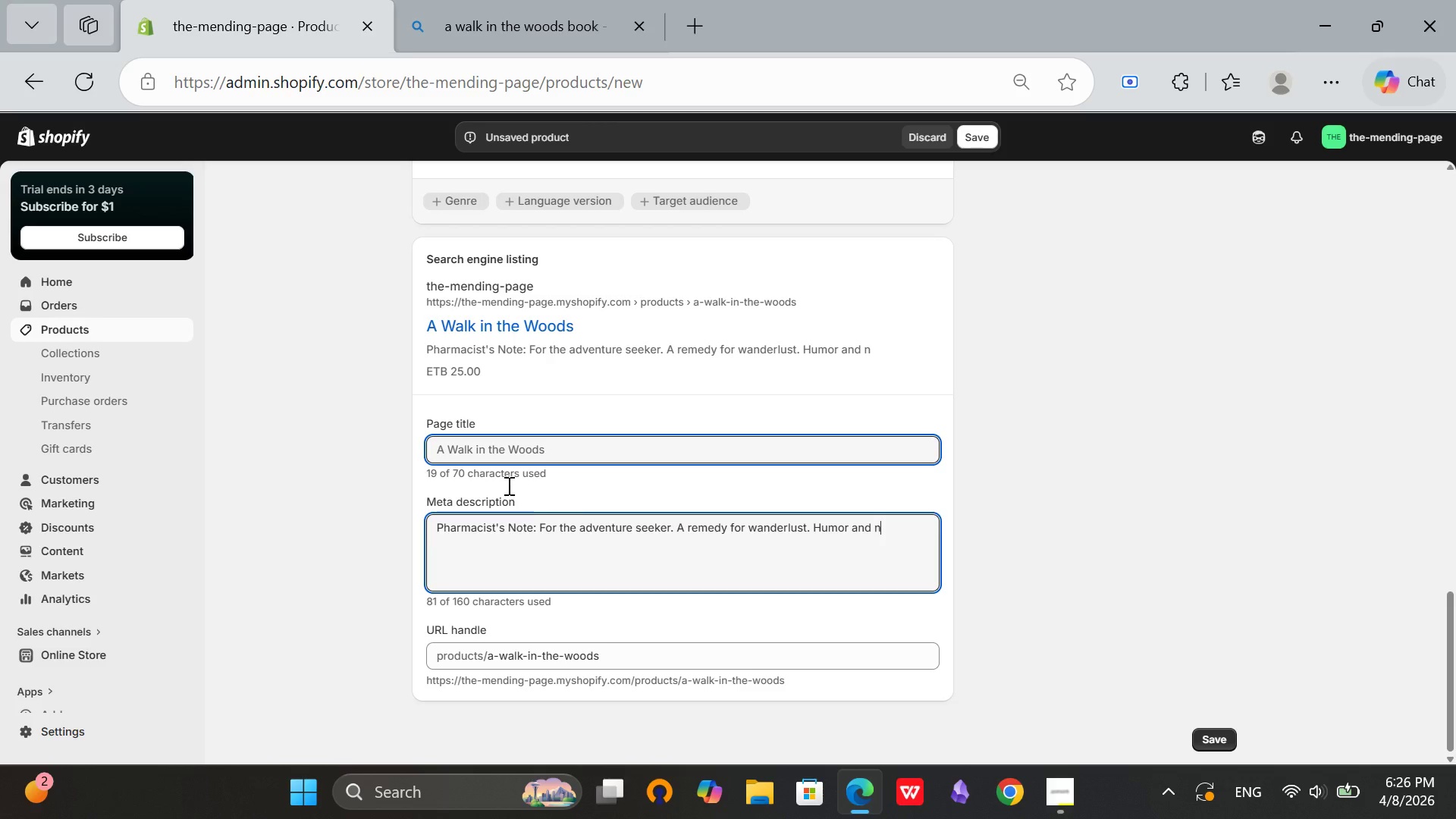 
key(Backspace)
 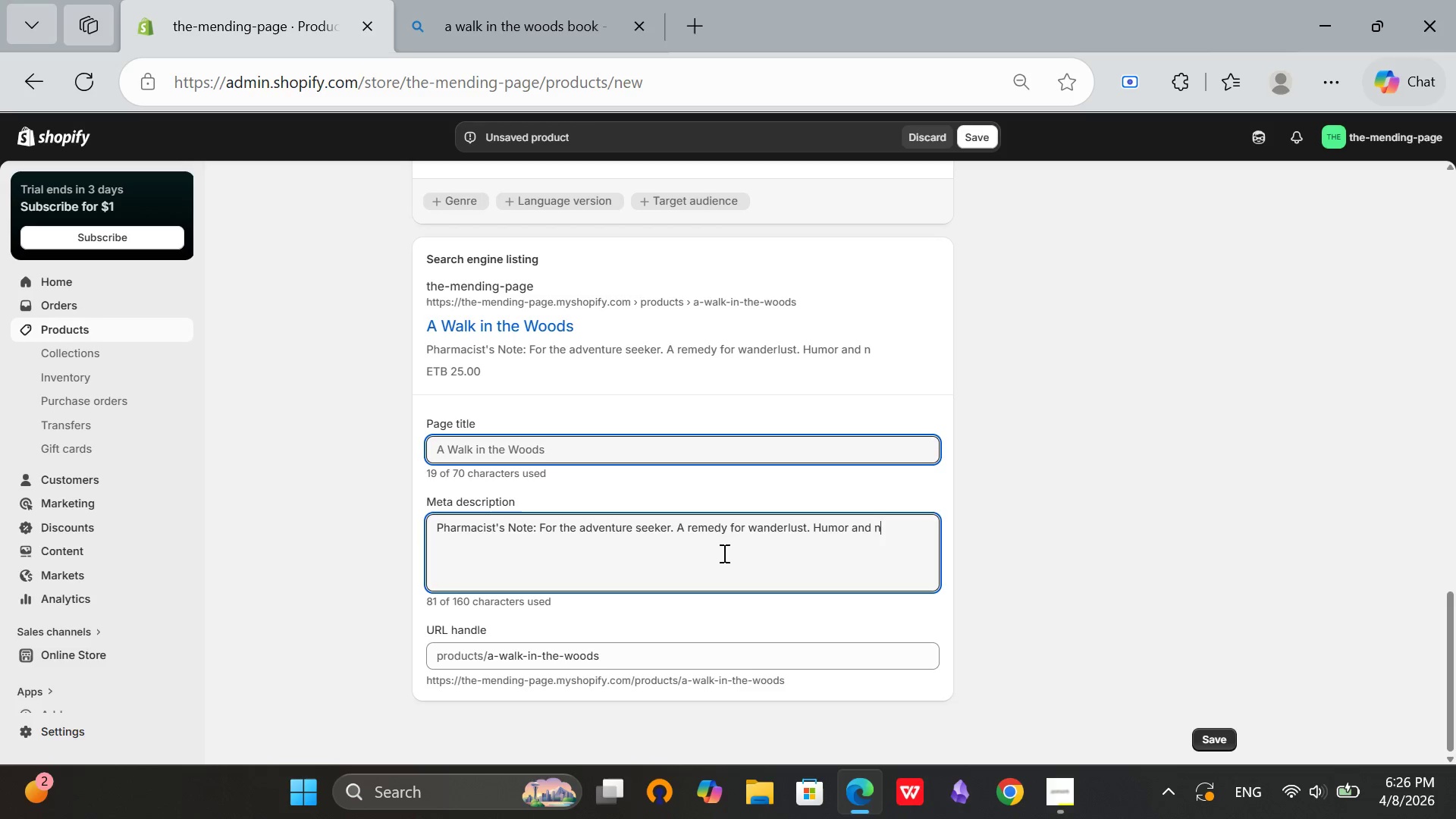 
key(Backspace)
 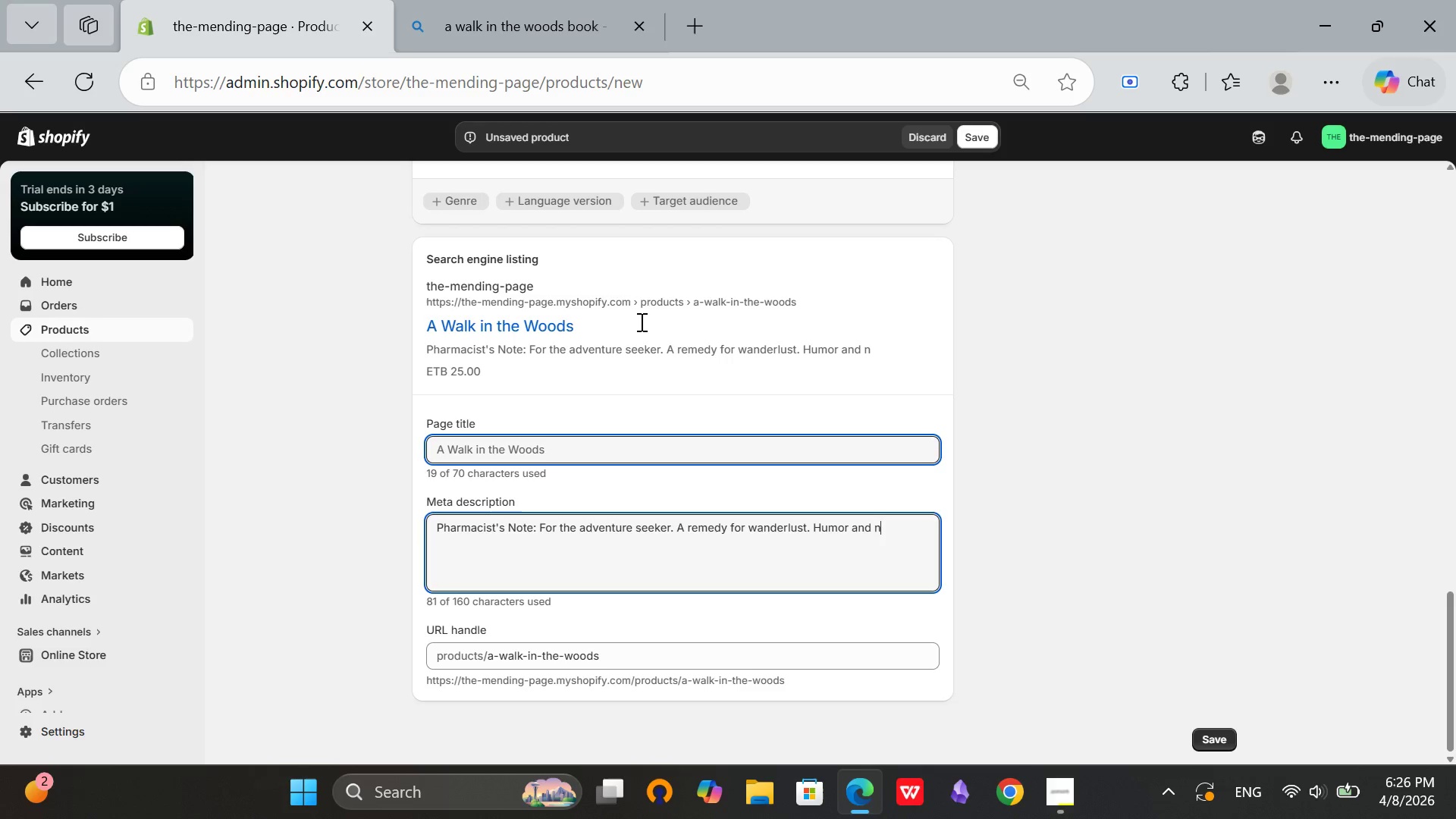 
key(Backspace)
 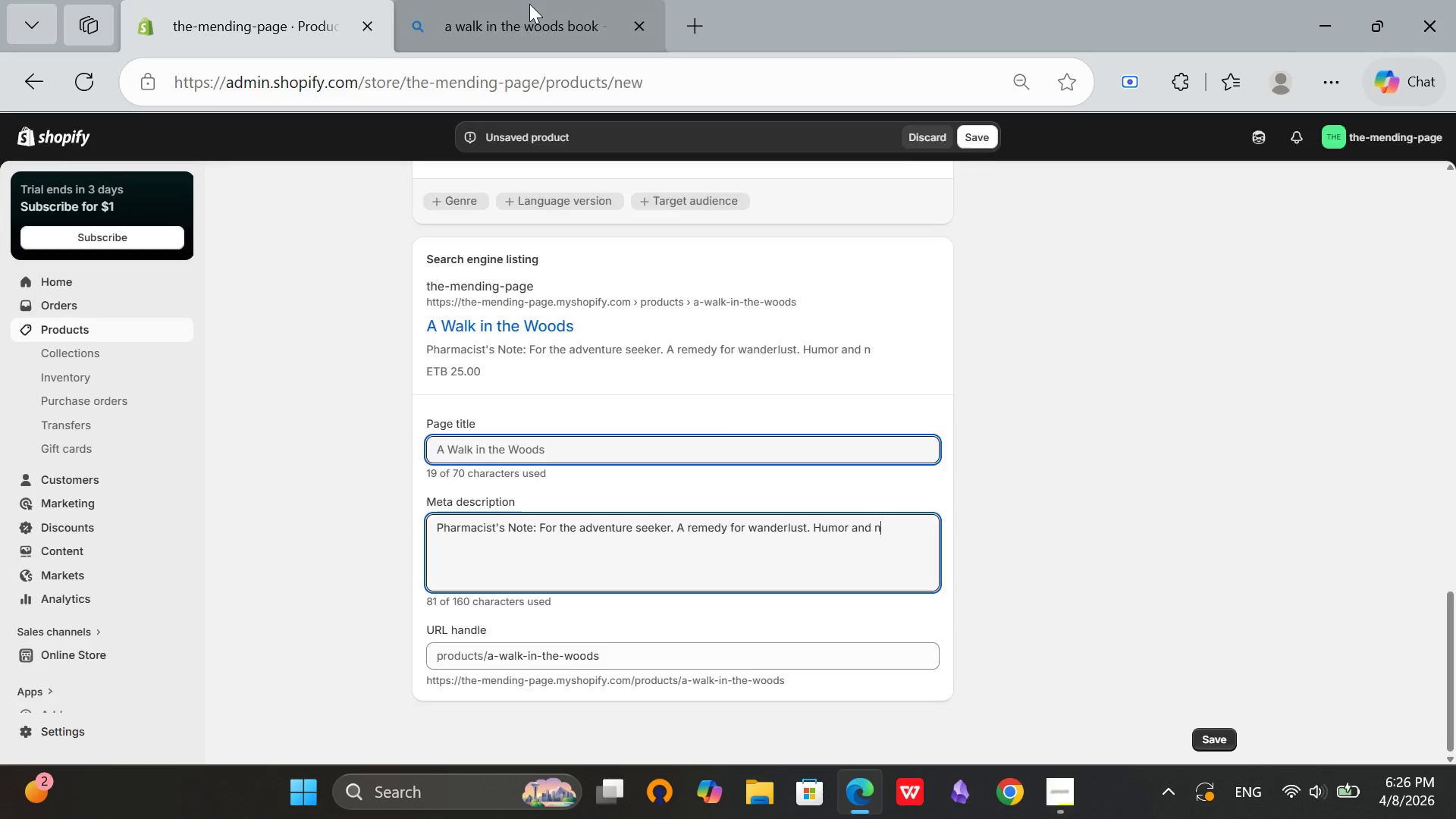 
left_click([529, 4])
 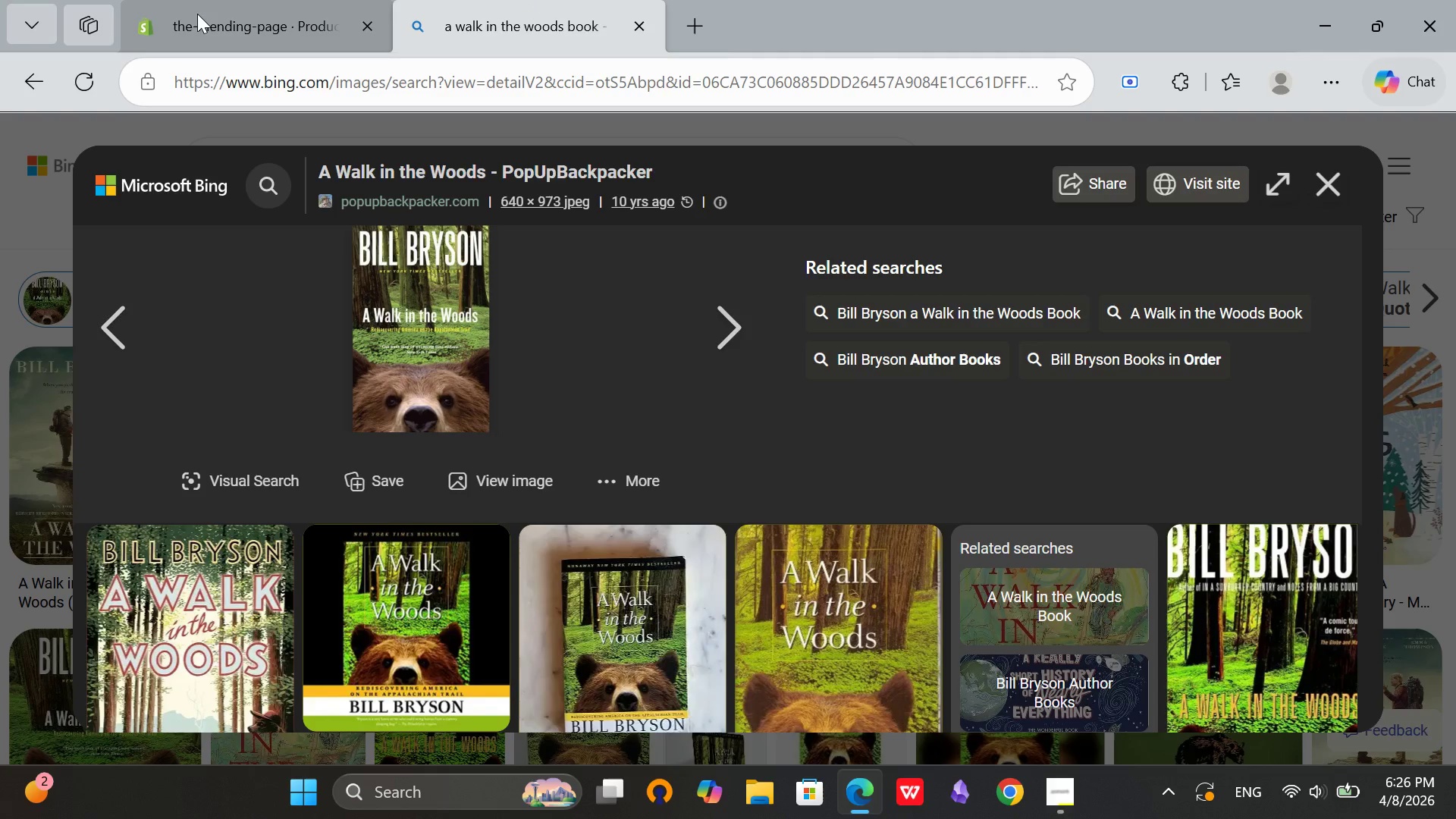 
left_click([199, 4])
 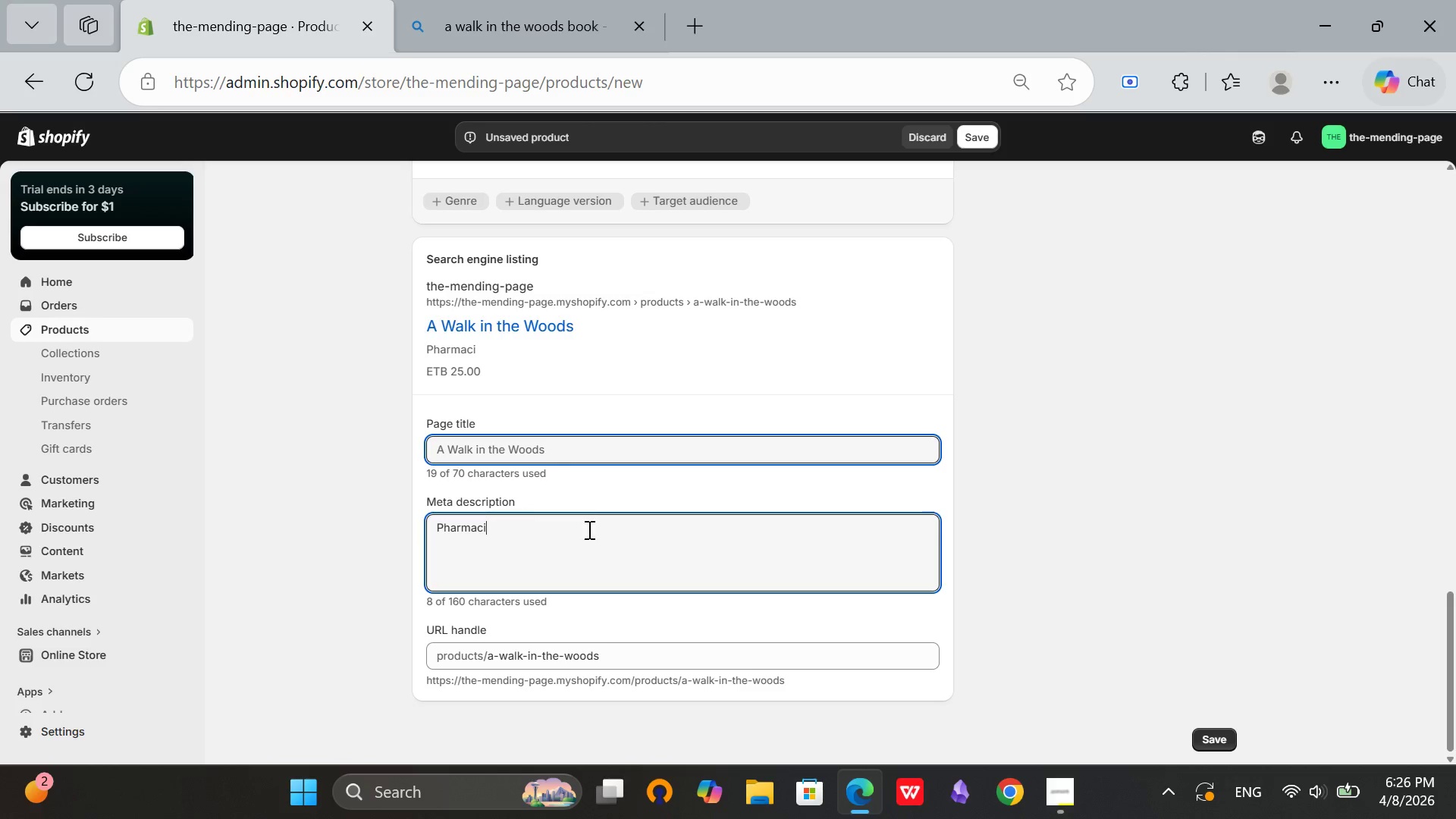 
key(Backspace)
 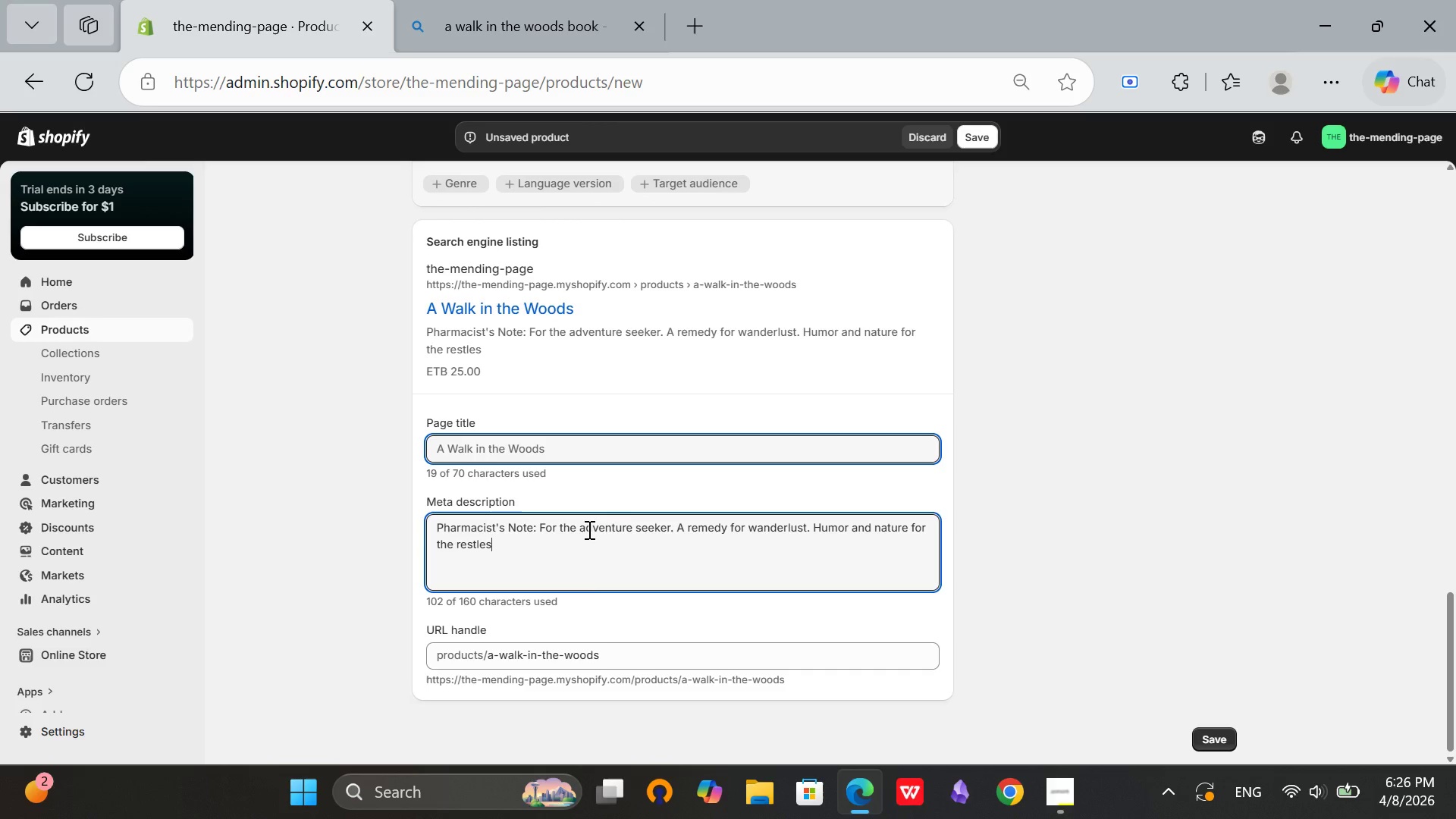 
key(Backspace)
 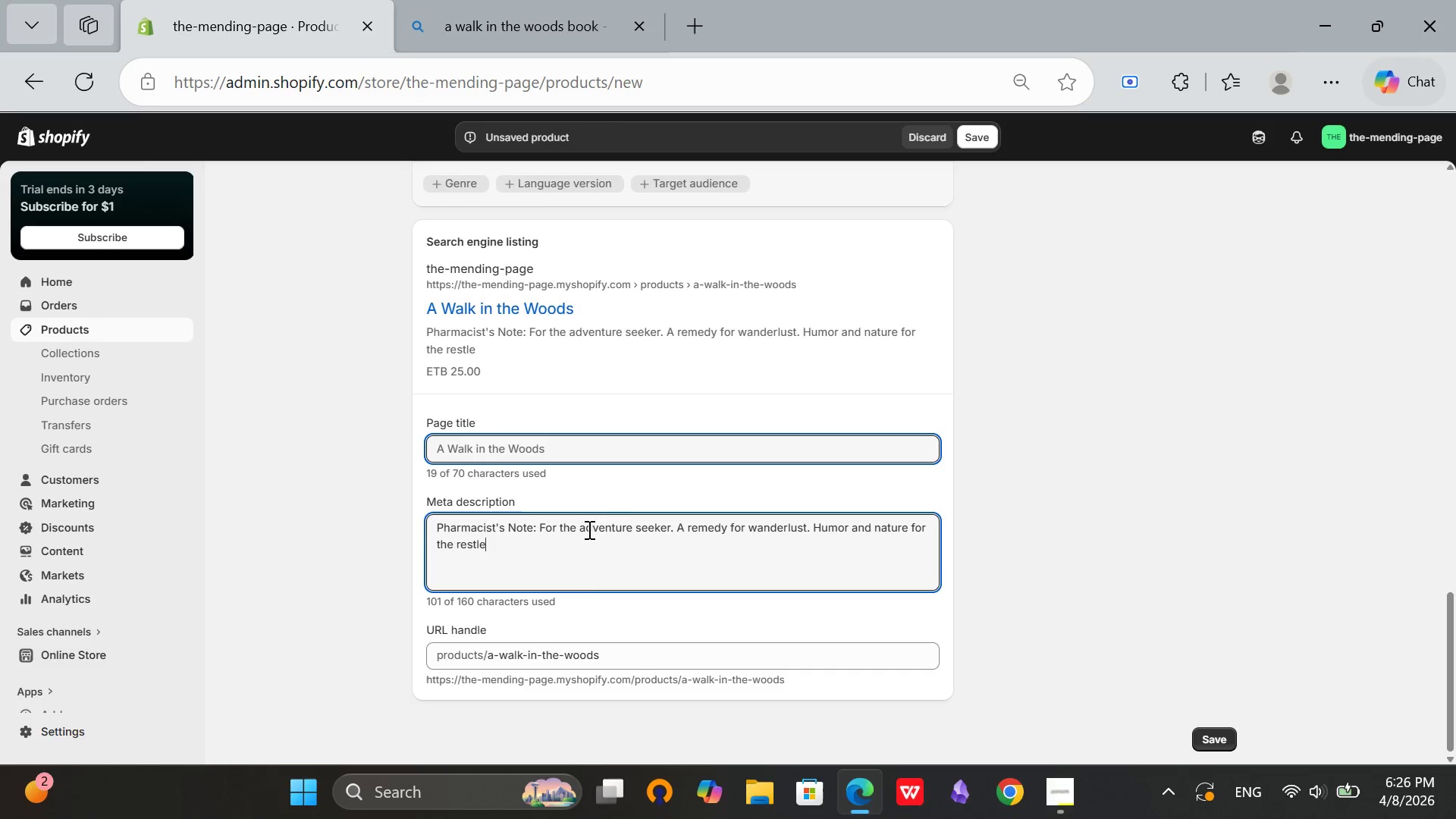 
key(Backspace)
 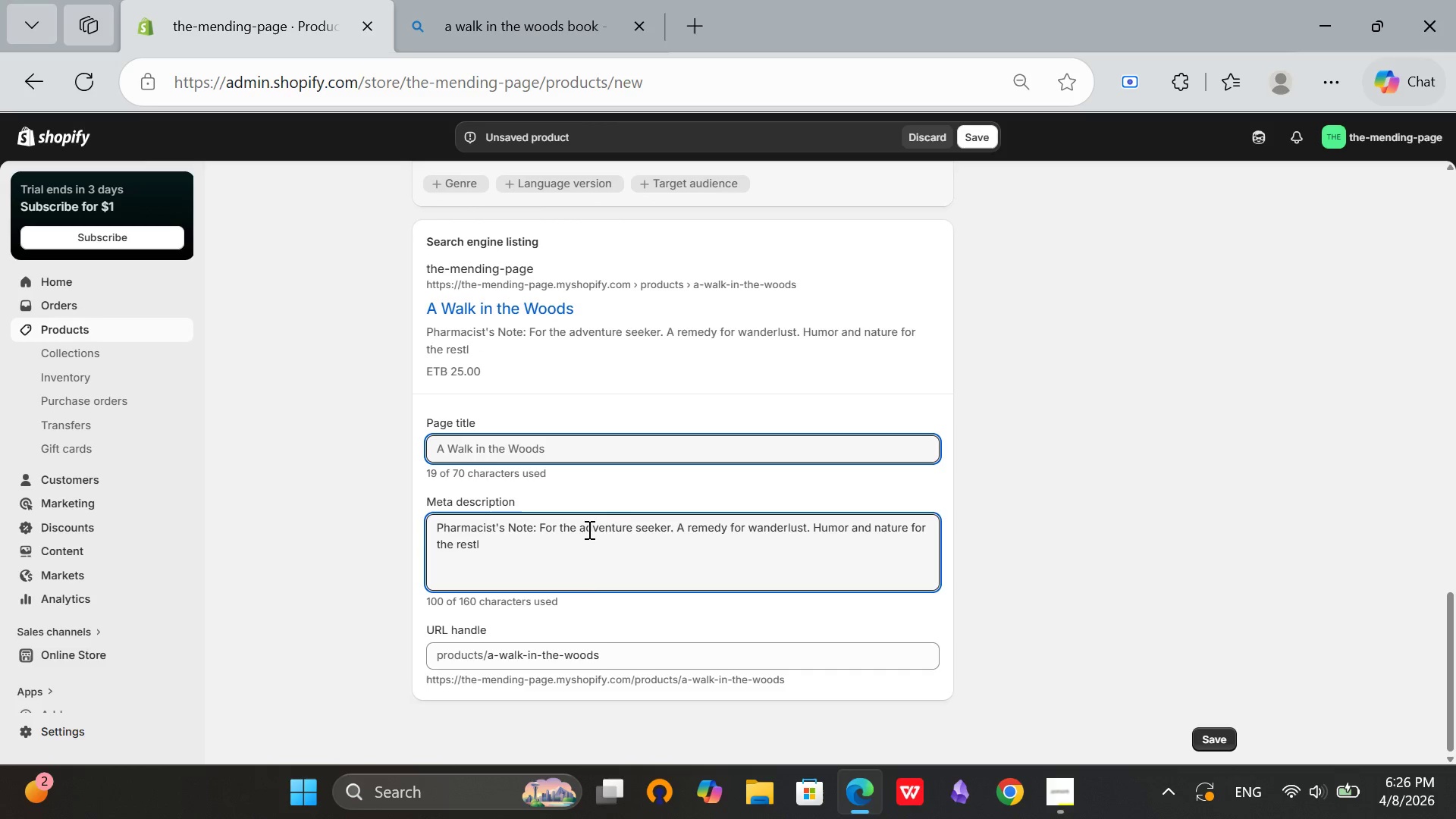 
hold_key(key=Backspace, duration=1.5)
 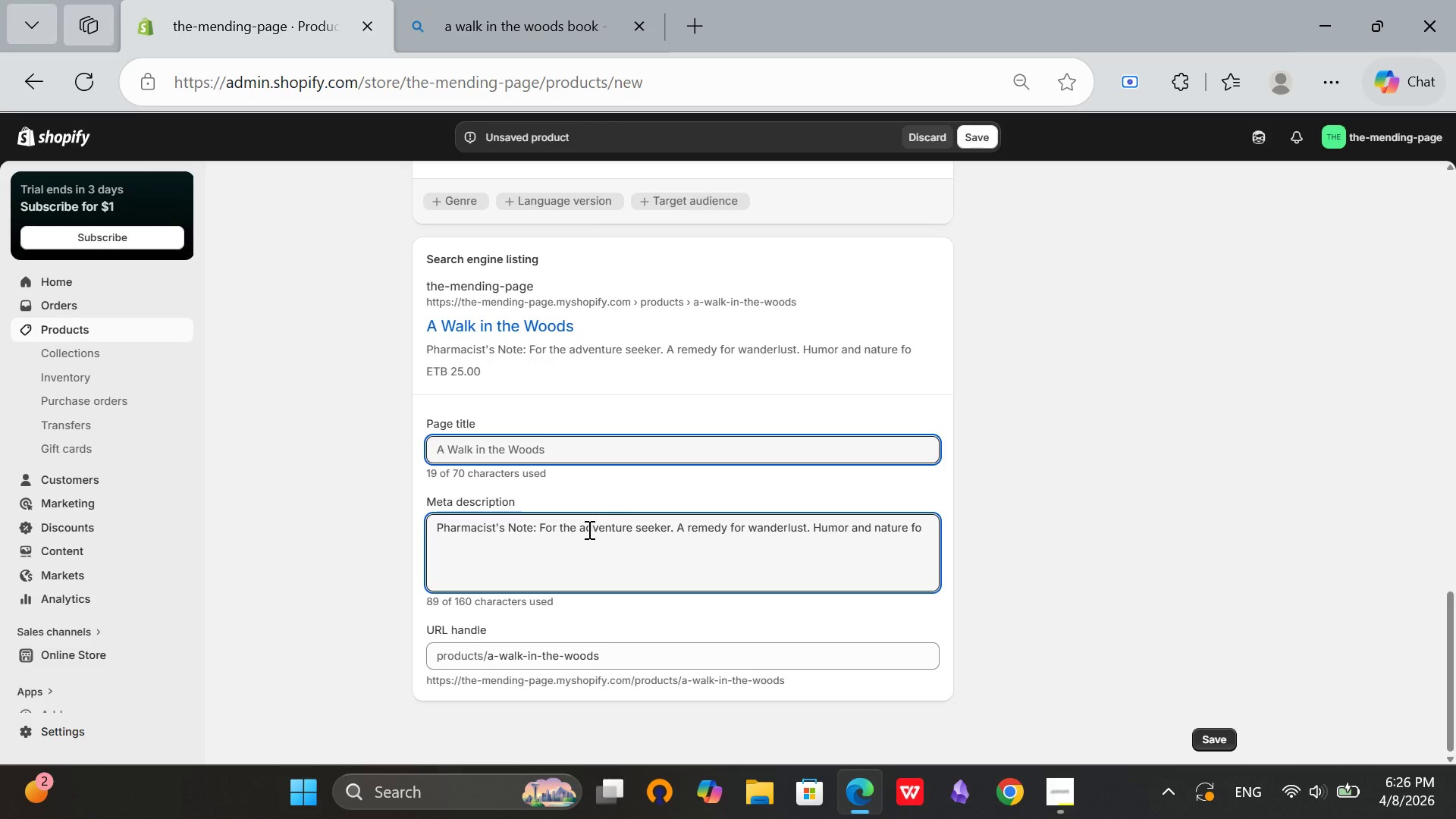 
hold_key(key=Backspace, duration=1.51)
 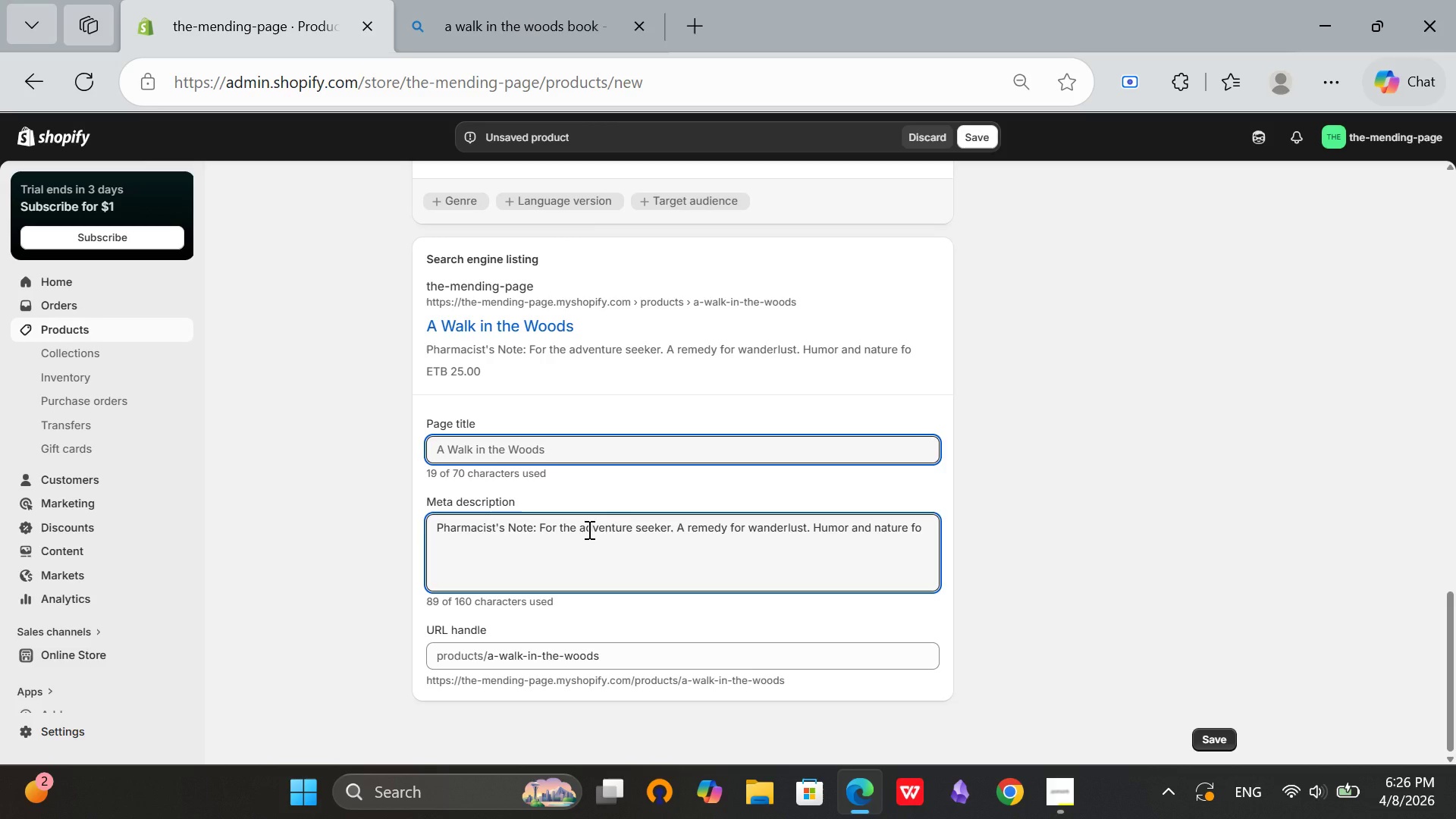 
hold_key(key=Backspace, duration=0.84)
 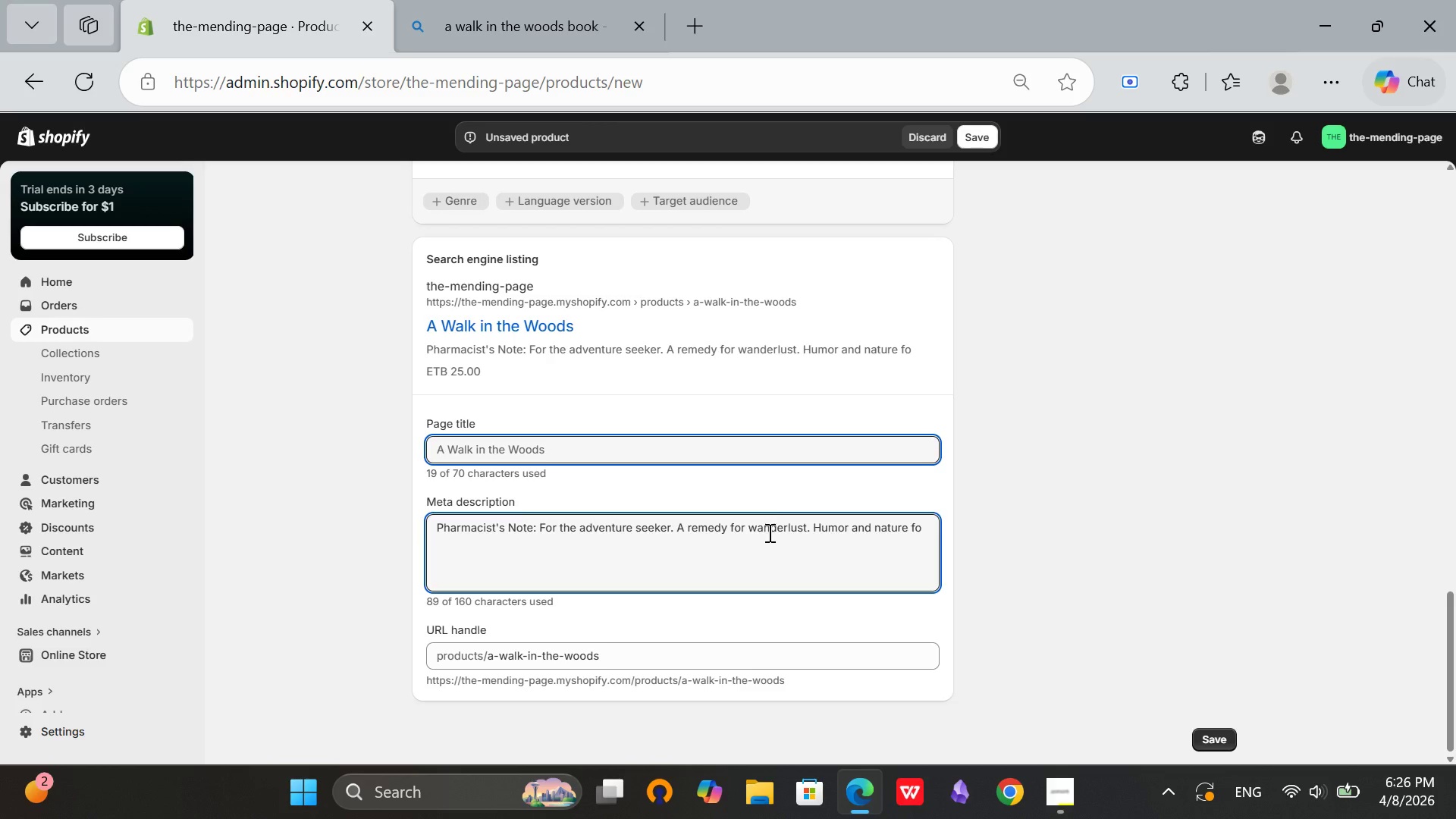 
left_click([768, 528])
 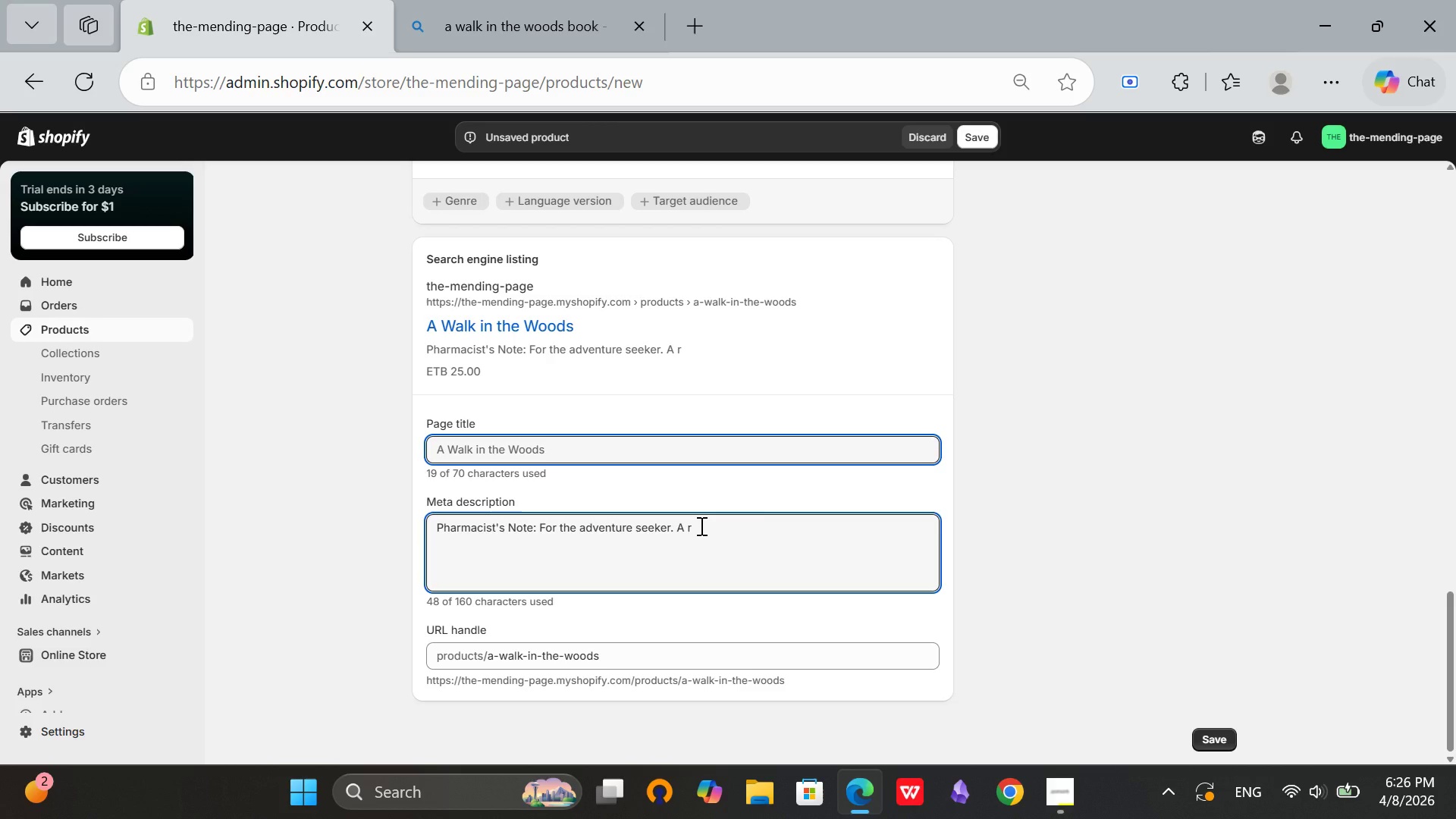 
left_click([700, 526])
 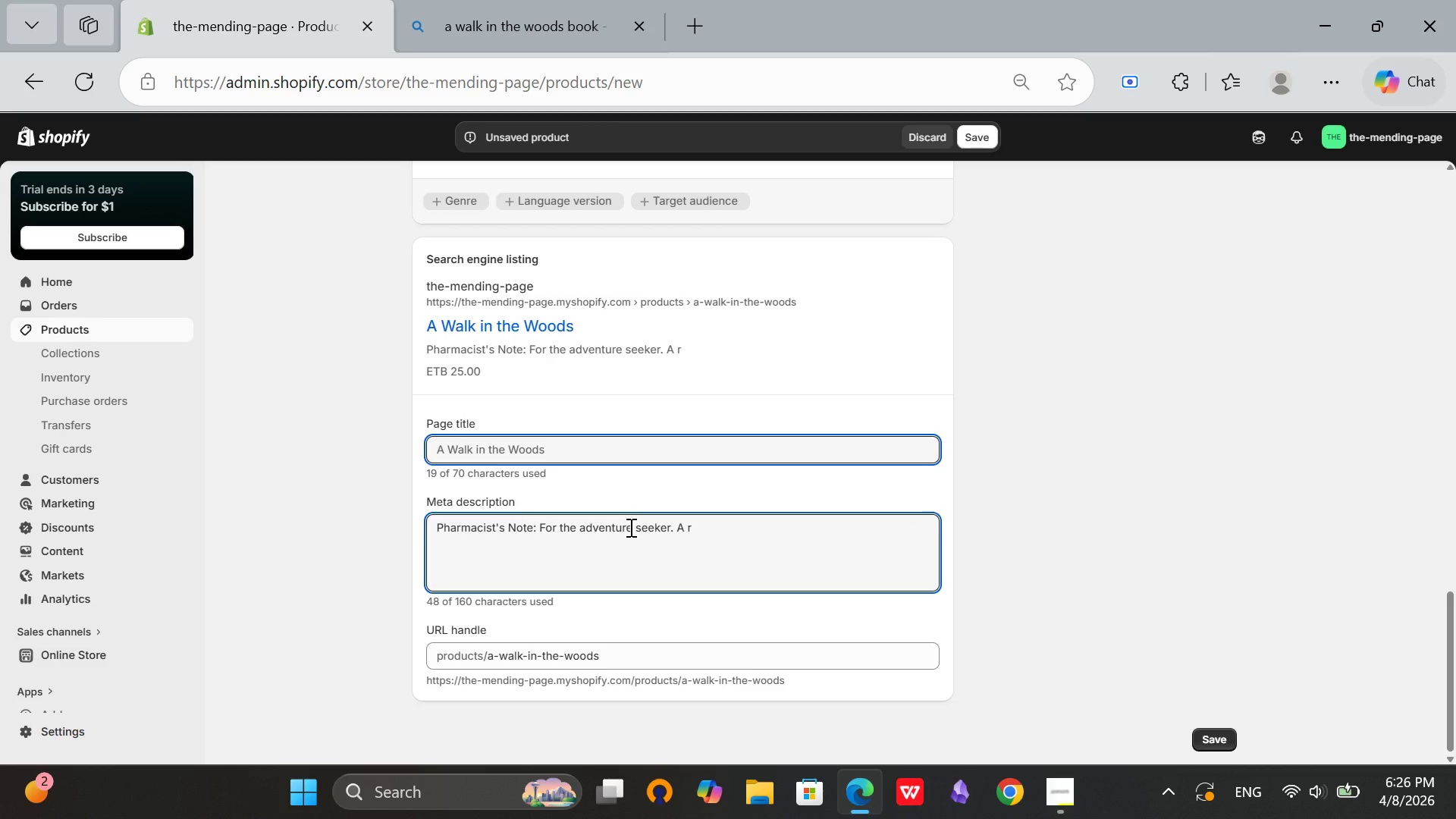 
left_click([629, 527])
 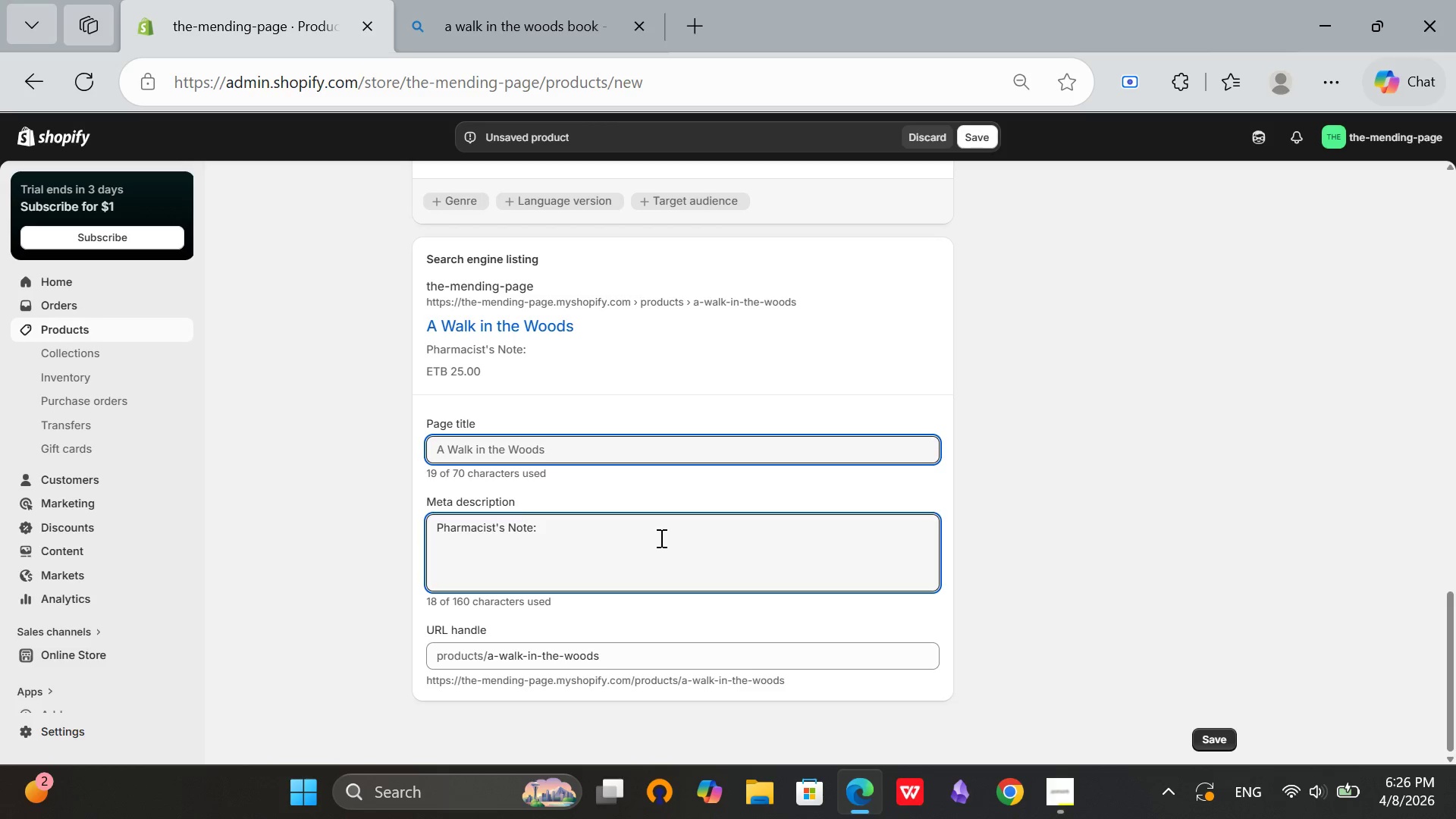 
key(Backspace)
 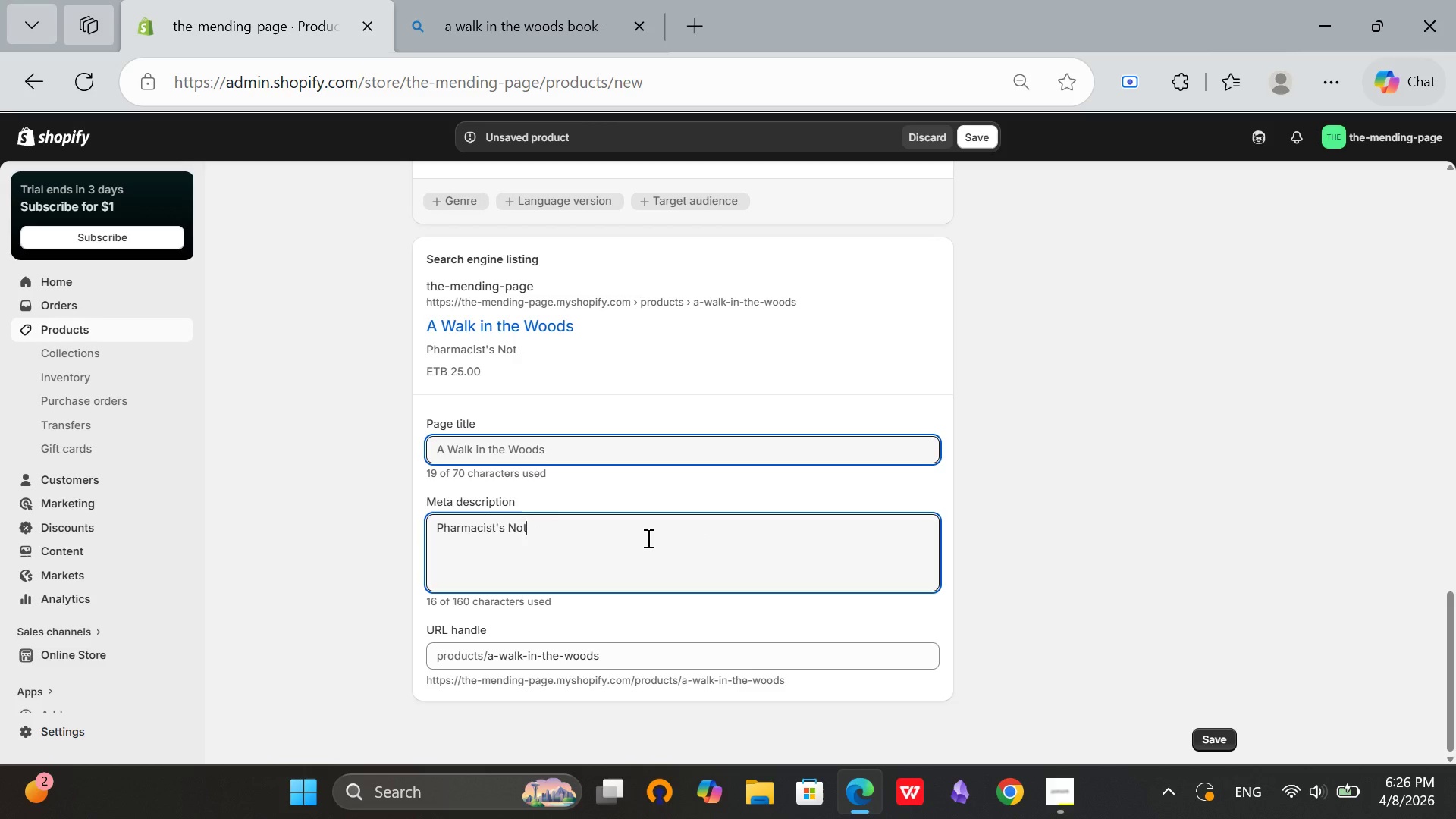 
key(Backspace)
 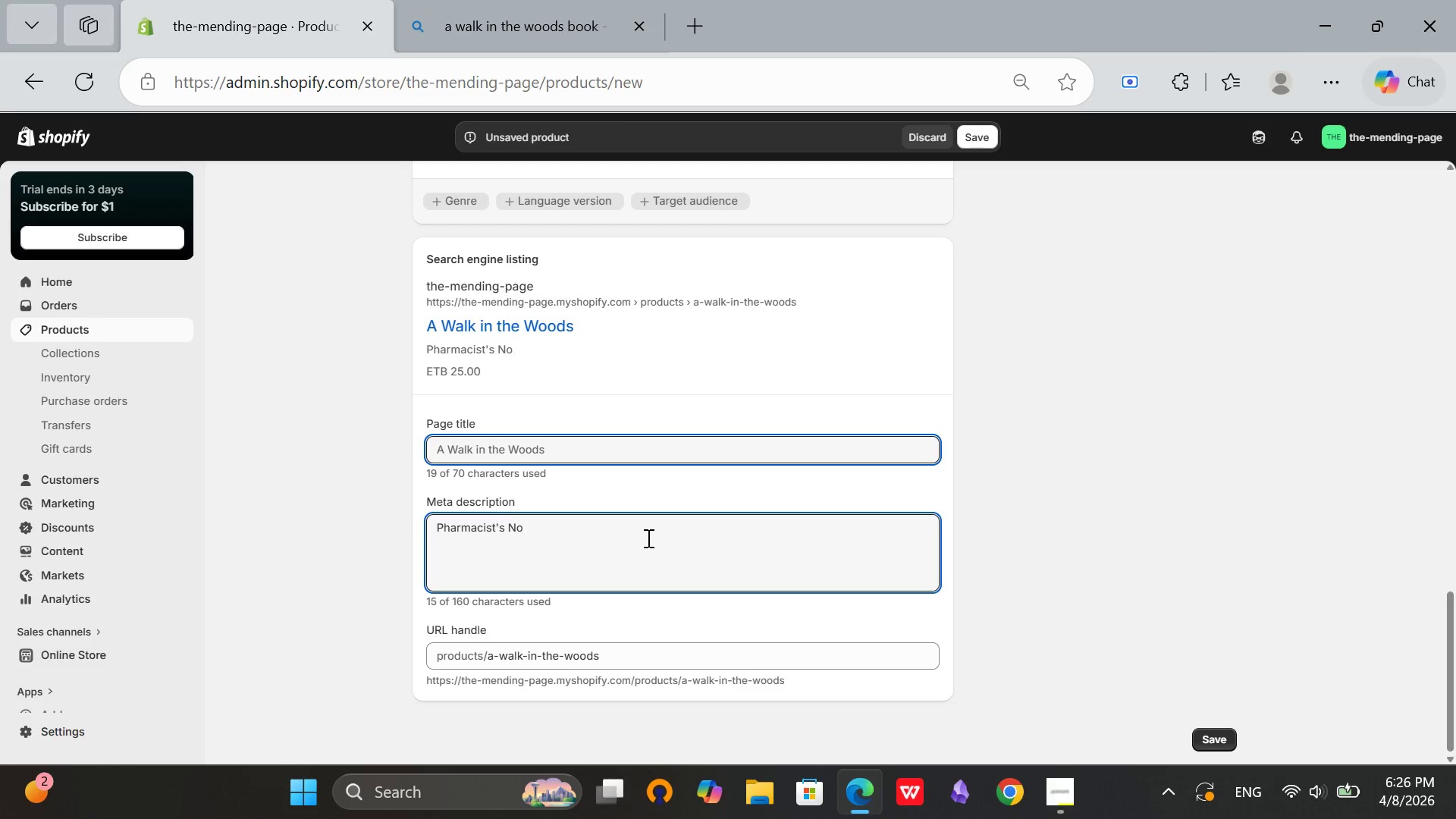 
key(Backspace)
 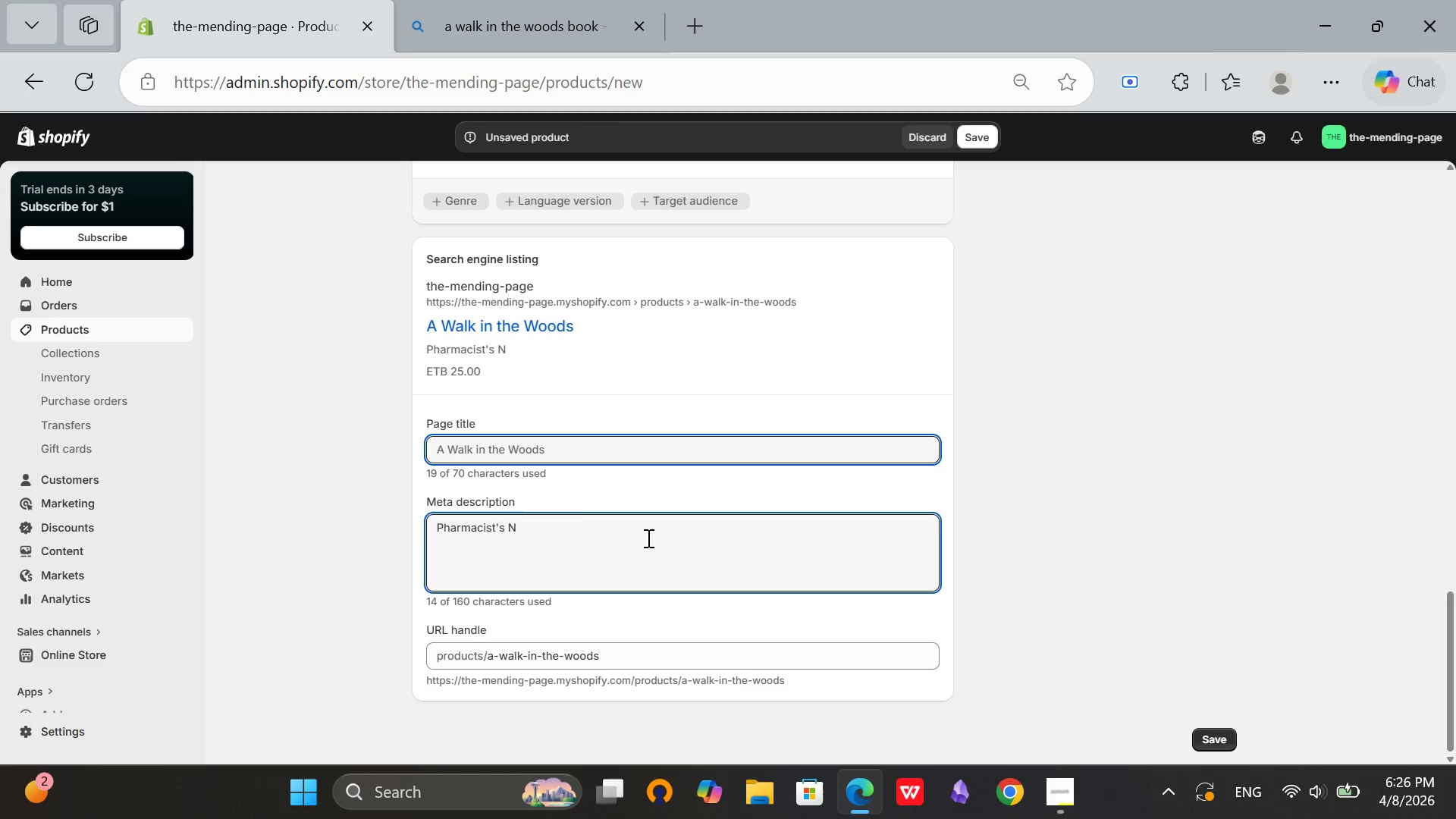 
key(Backspace)
 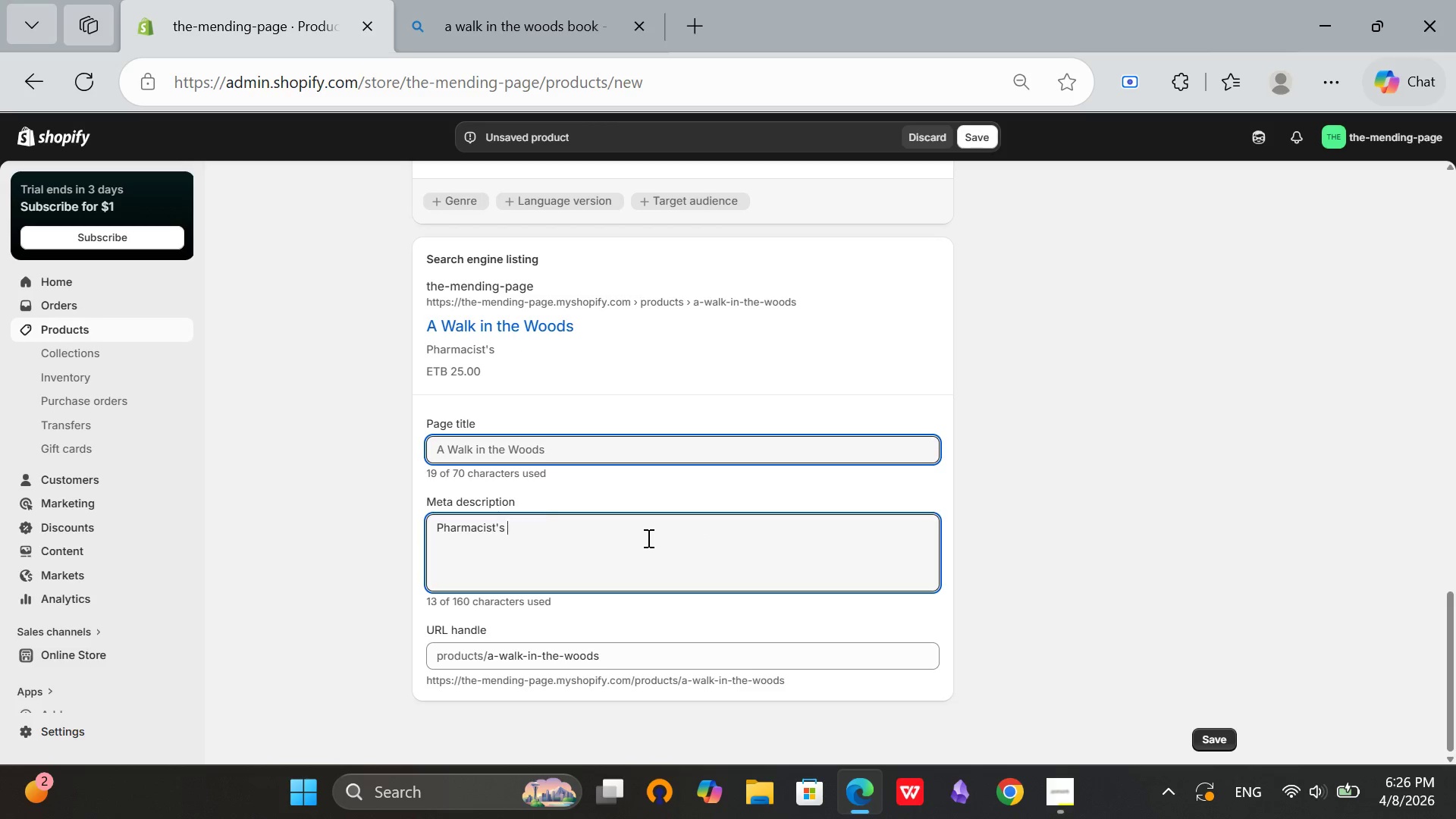 
key(Backspace)
 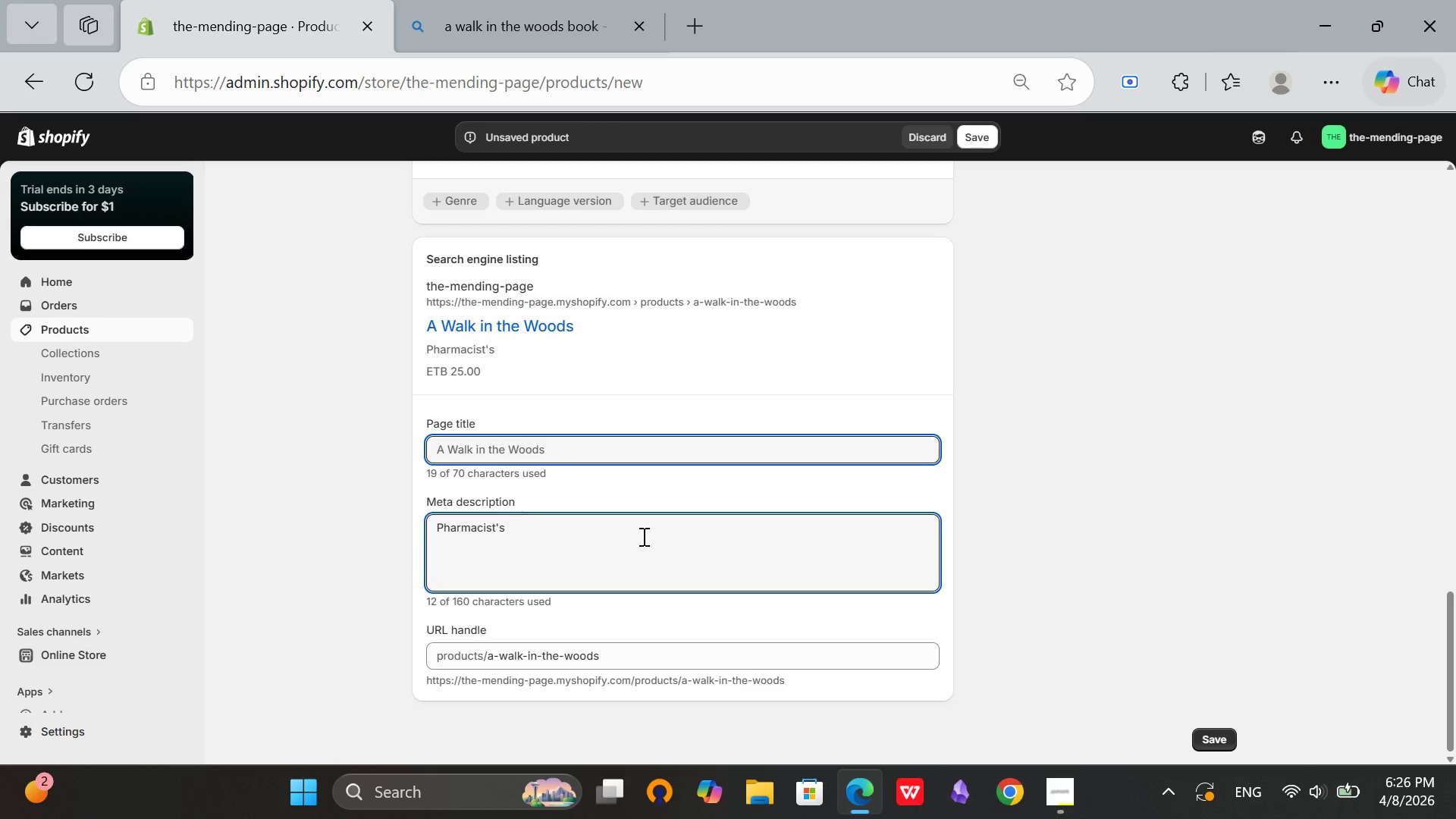 
key(Backspace)
 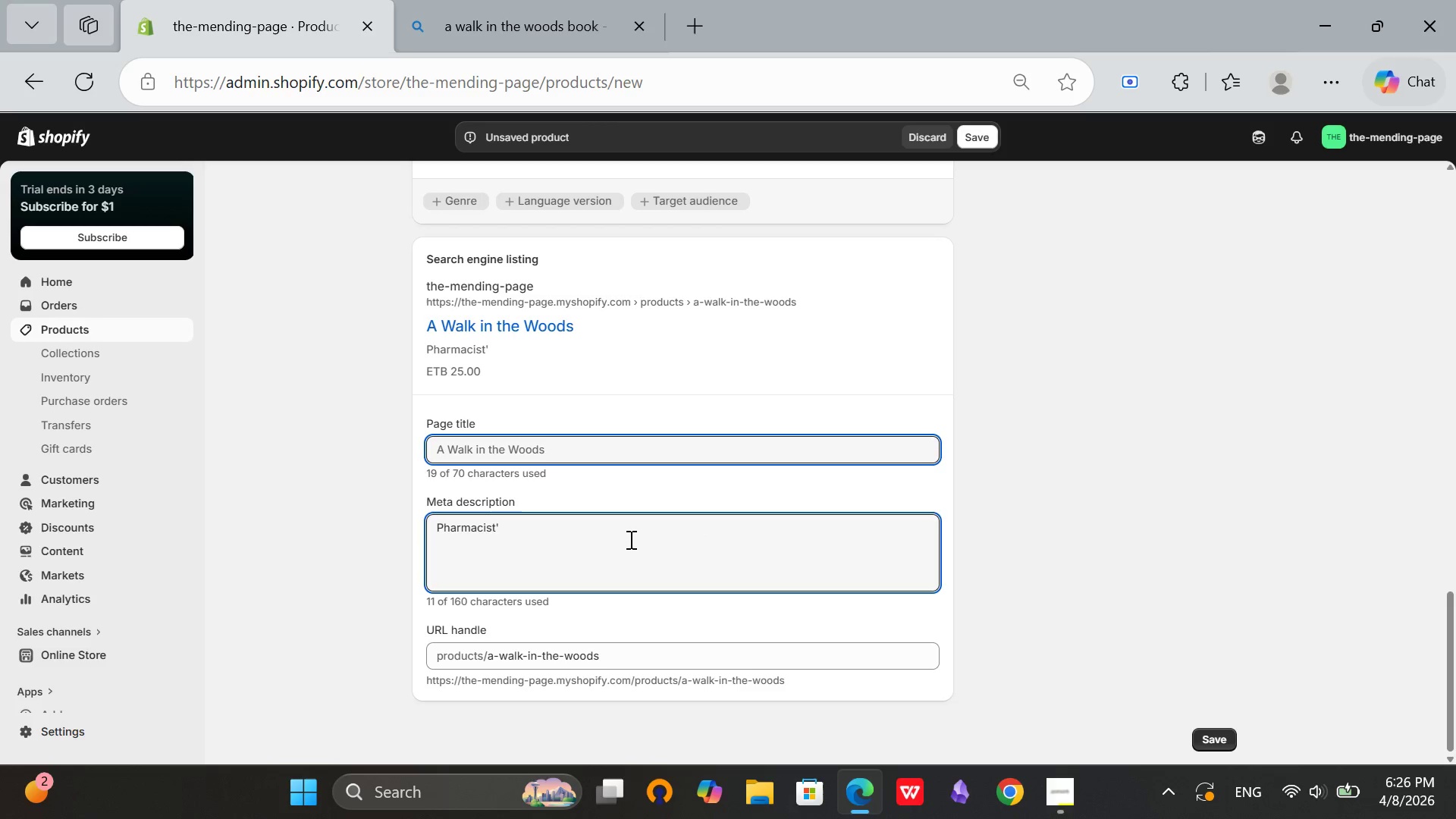 
key(Backspace)
key(Backspace)
key(Backspace)
key(Backspace)
key(Backspace)
key(Backspace)
key(Backspace)
key(Backspace)
key(Backspace)
key(Backspace)
key(Backspace)
key(Backspace)
type(A Walk in the Woods by Bill Bryson. A remdy)
key(Backspace)
key(Backspace)
key(Backspace)
type(medy )
 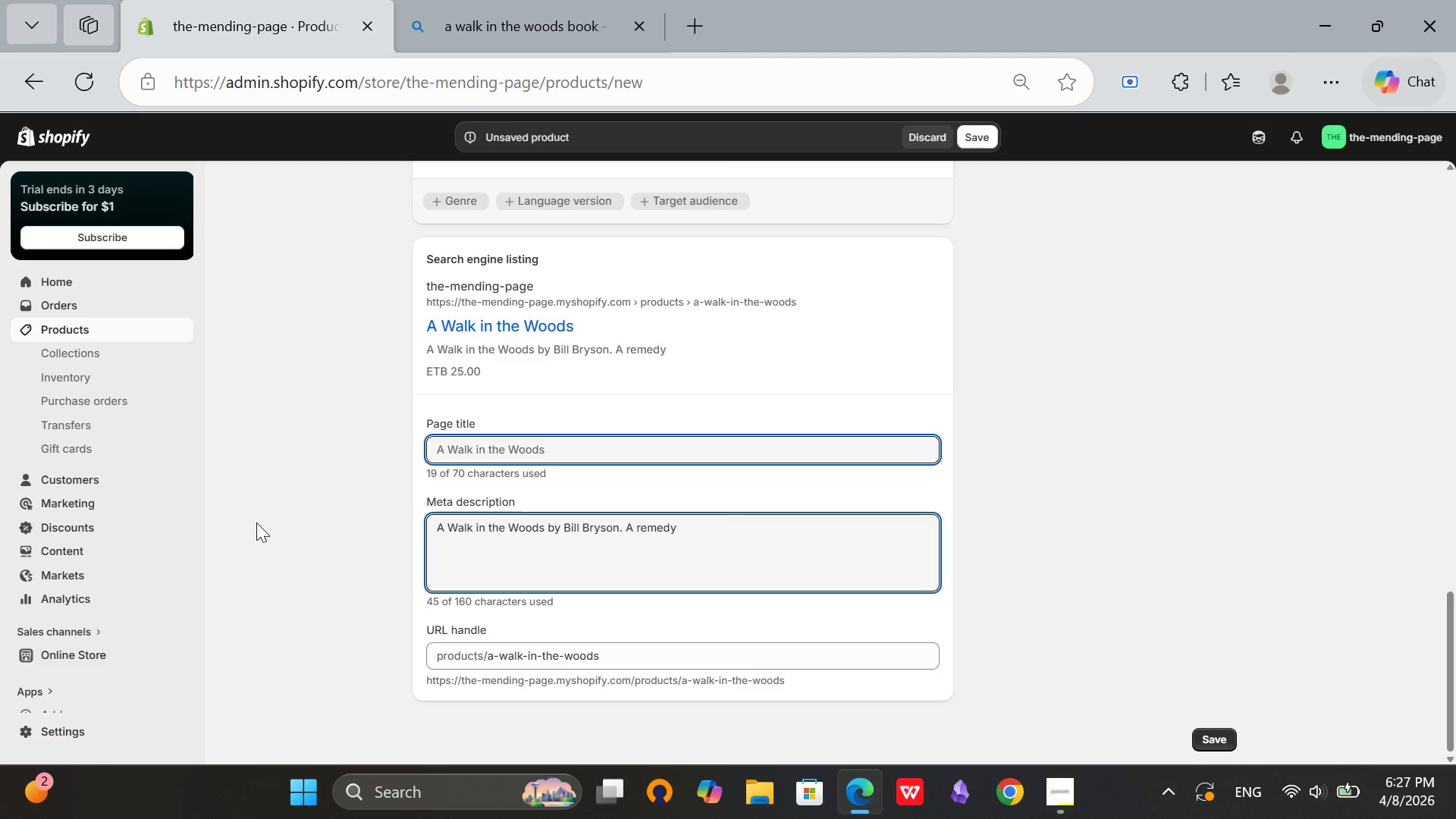 
type(for wanderlust. Humorous adventure for nature lovers.)
 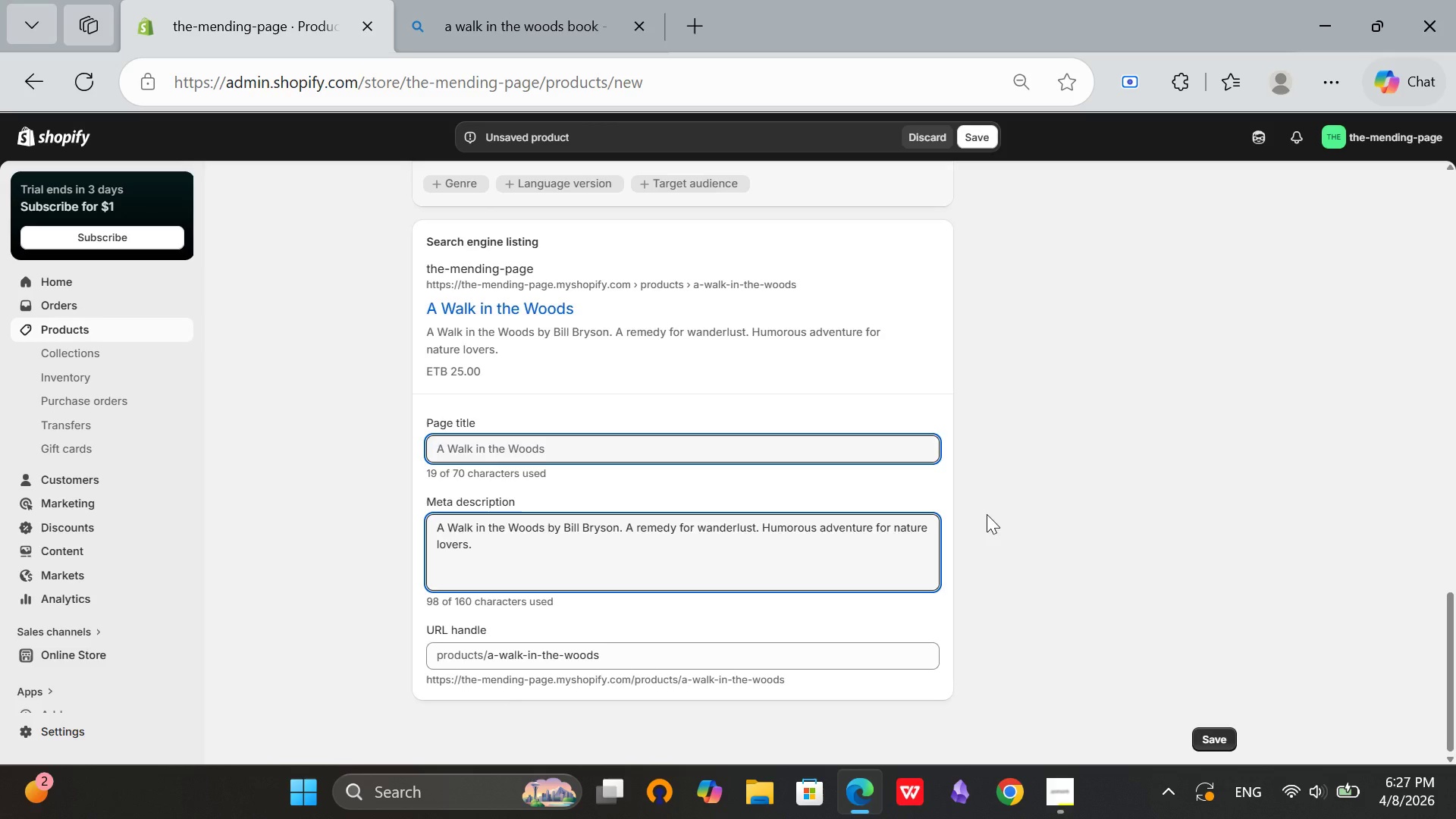 
scroll: coordinate [989, 508], scroll_direction: up, amount: 16.0
 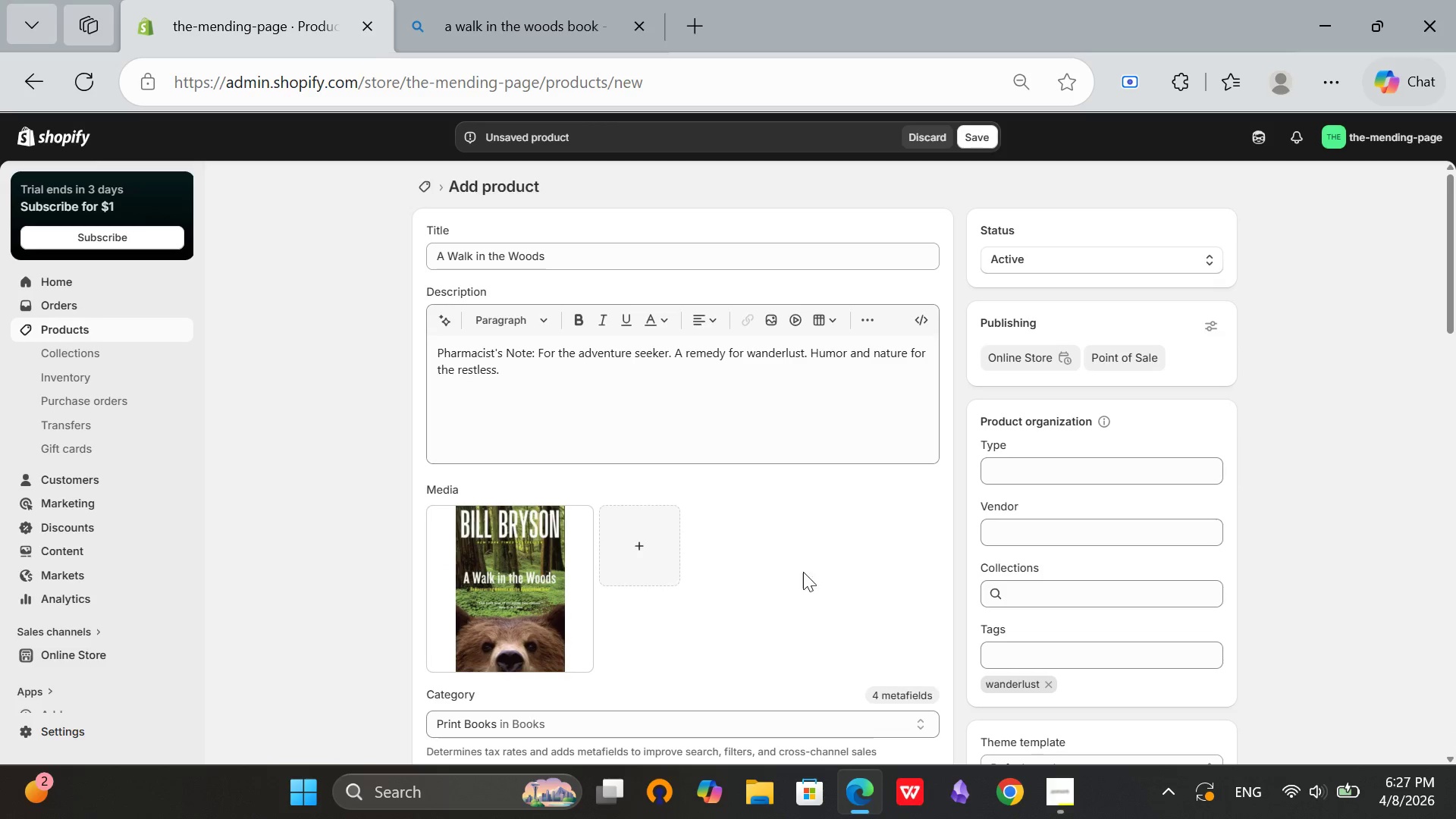 
scroll: coordinate [1000, 463], scroll_direction: down, amount: 18.0
 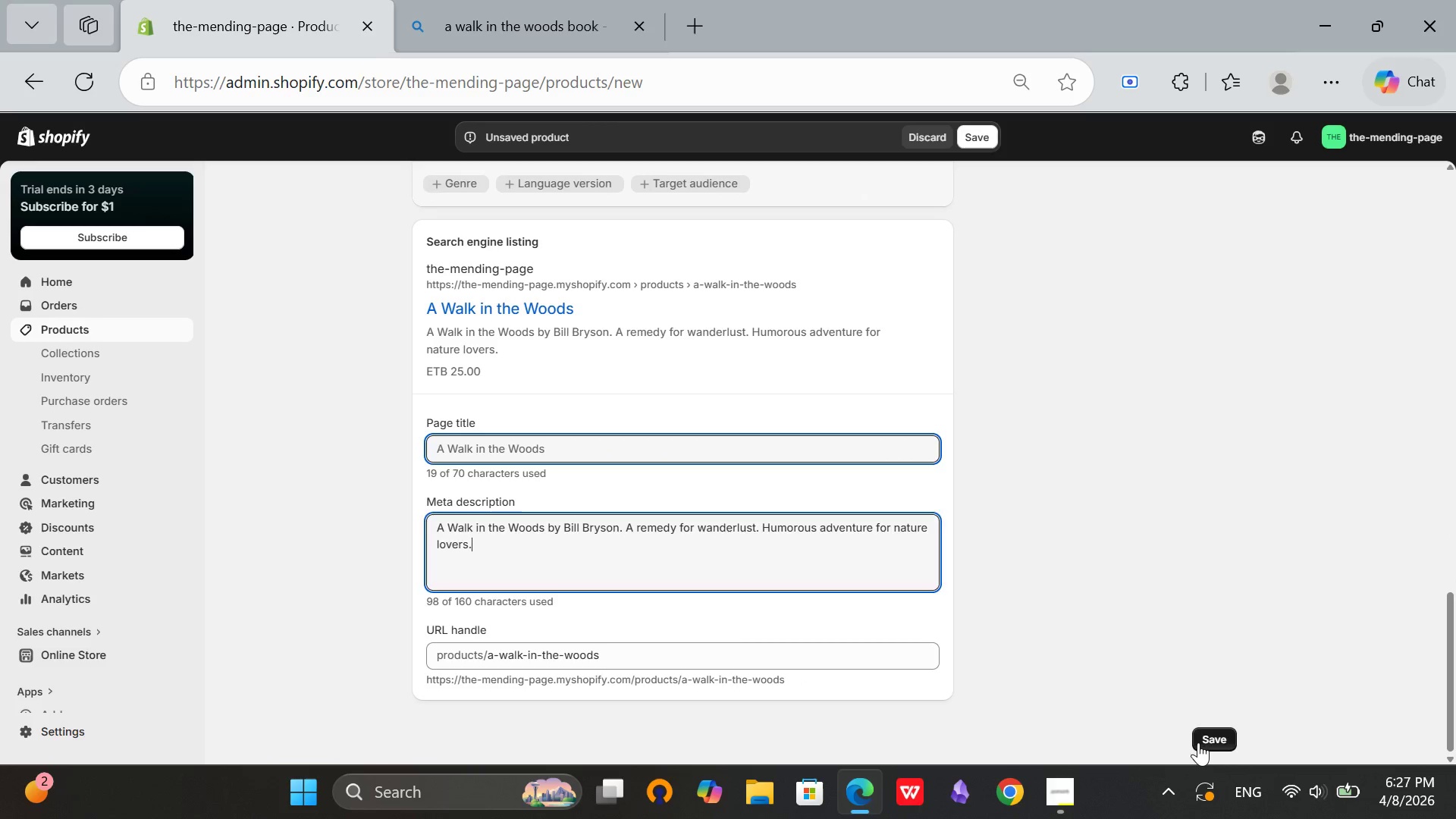 
left_click([1198, 742])
 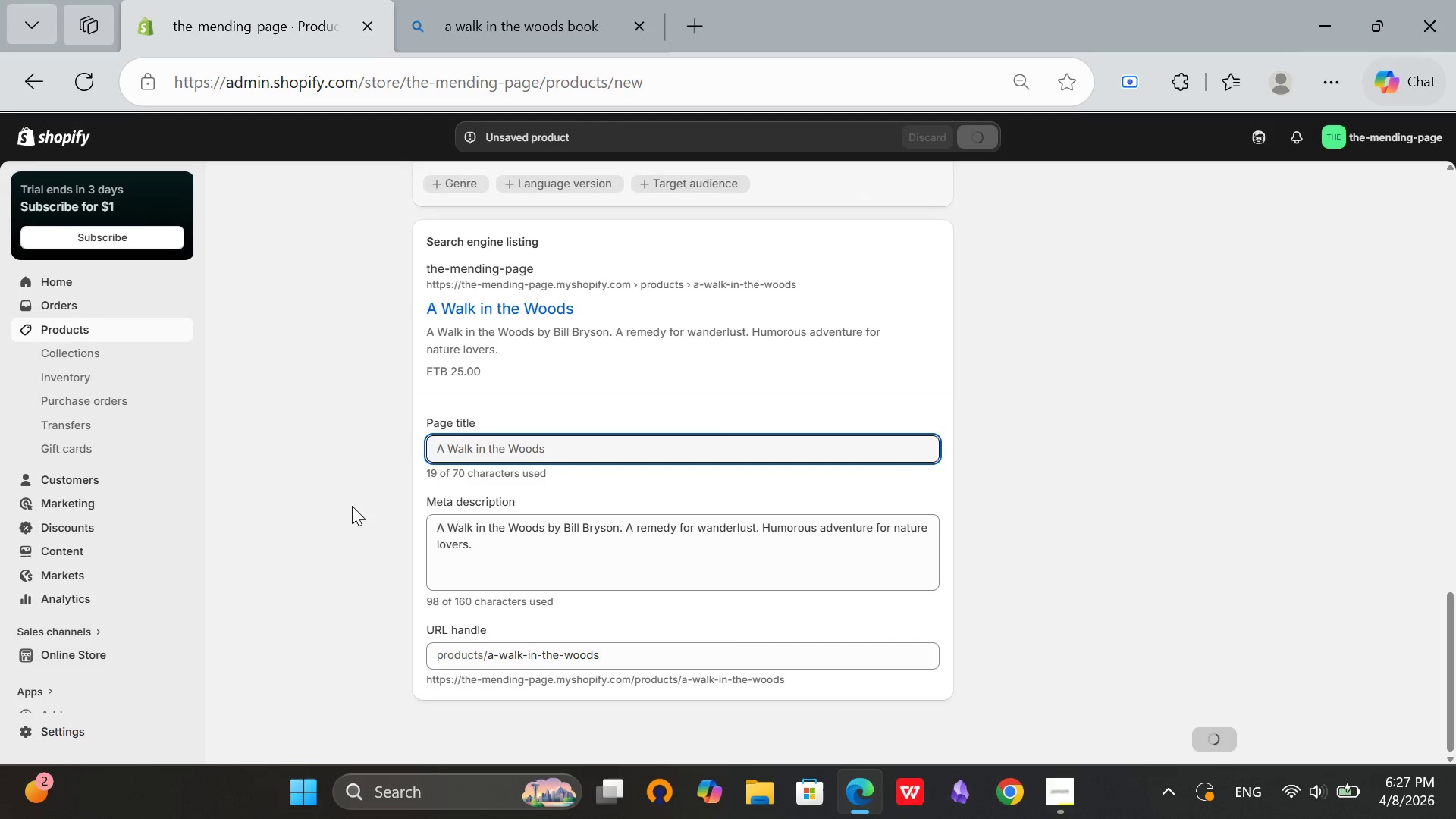 
scroll: coordinate [1199, 579], scroll_direction: down, amount: 3.0
 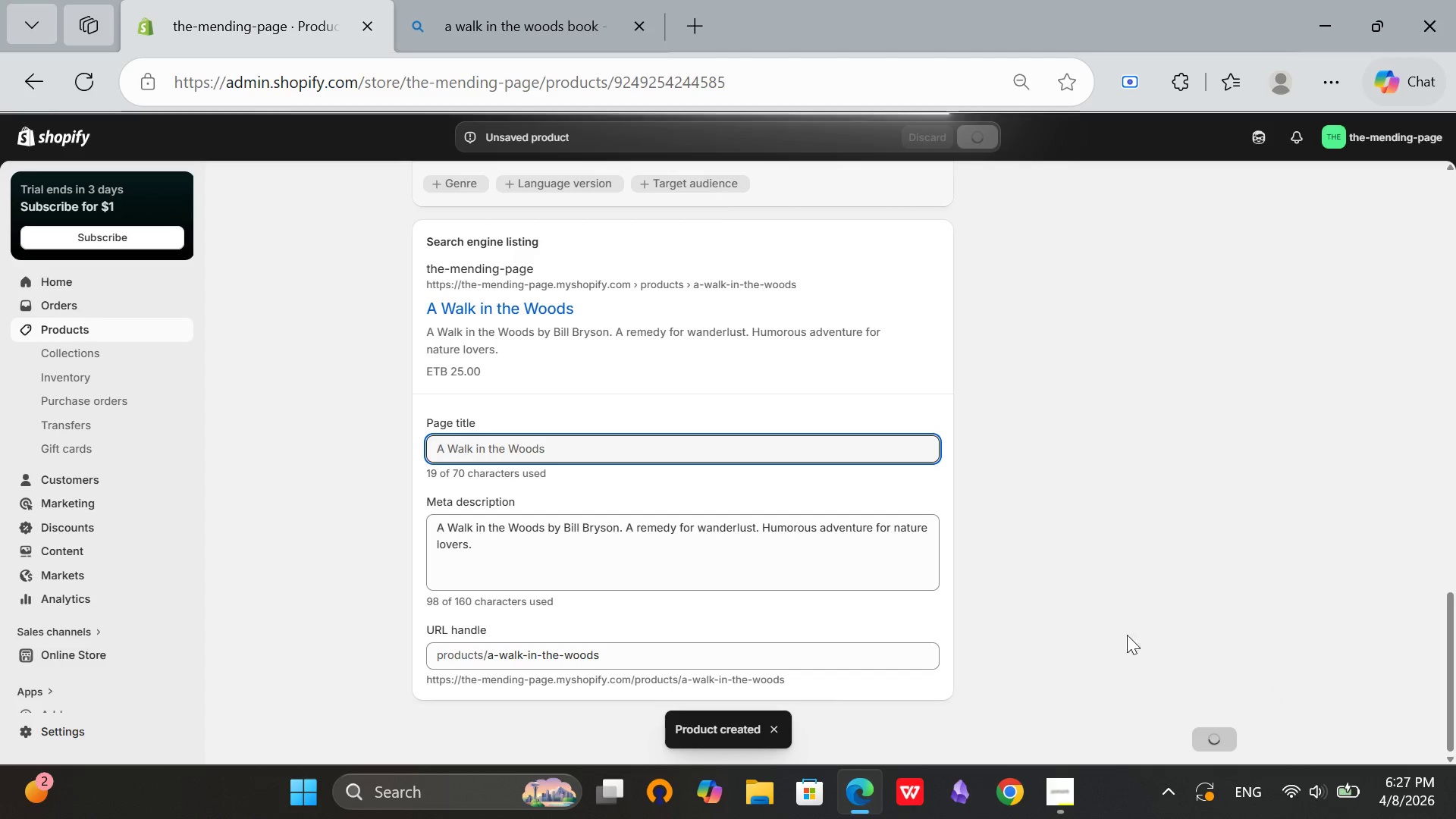 
scroll: coordinate [1120, 614], scroll_direction: up, amount: 2.0
 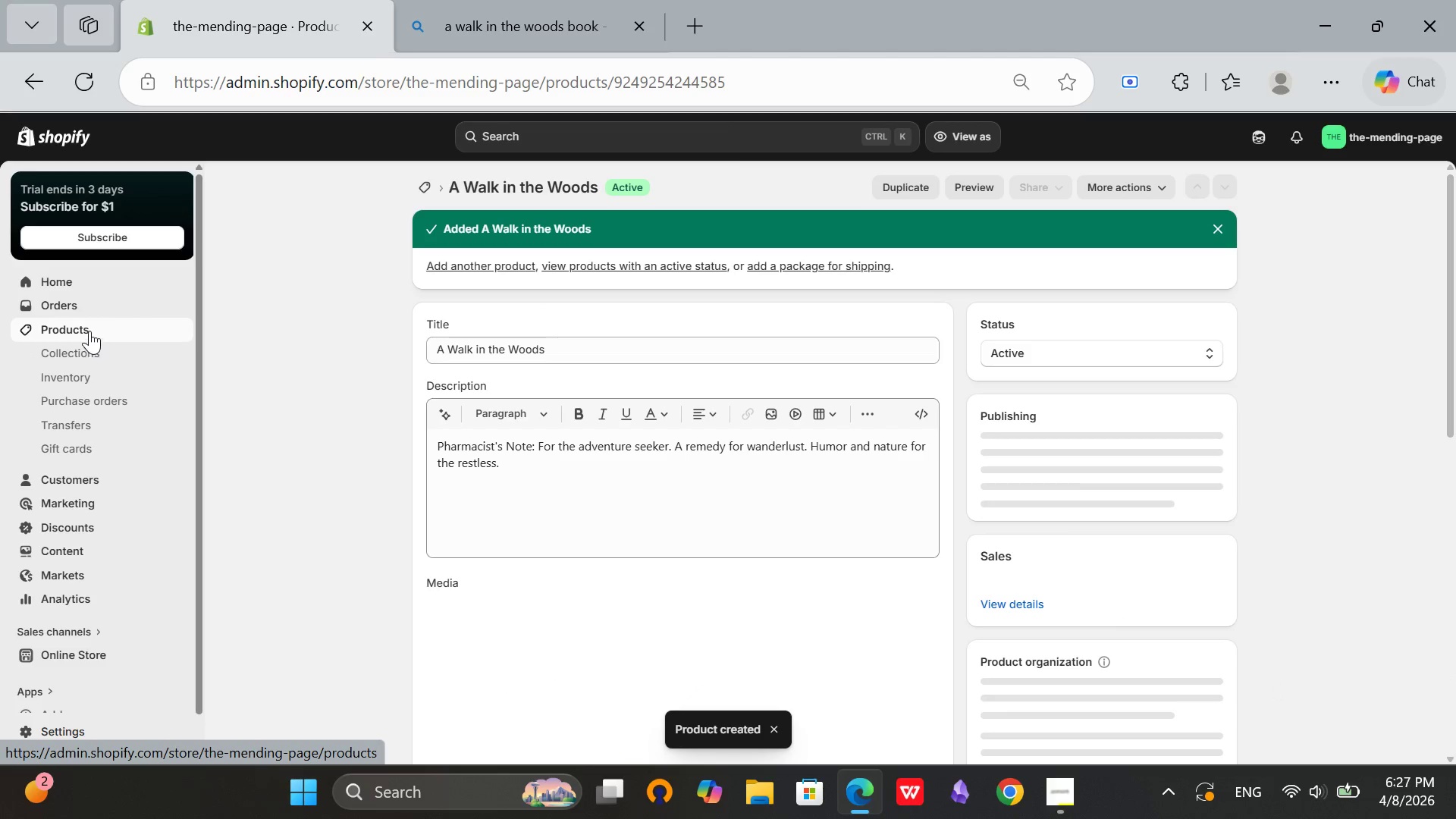 
left_click([89, 331])
 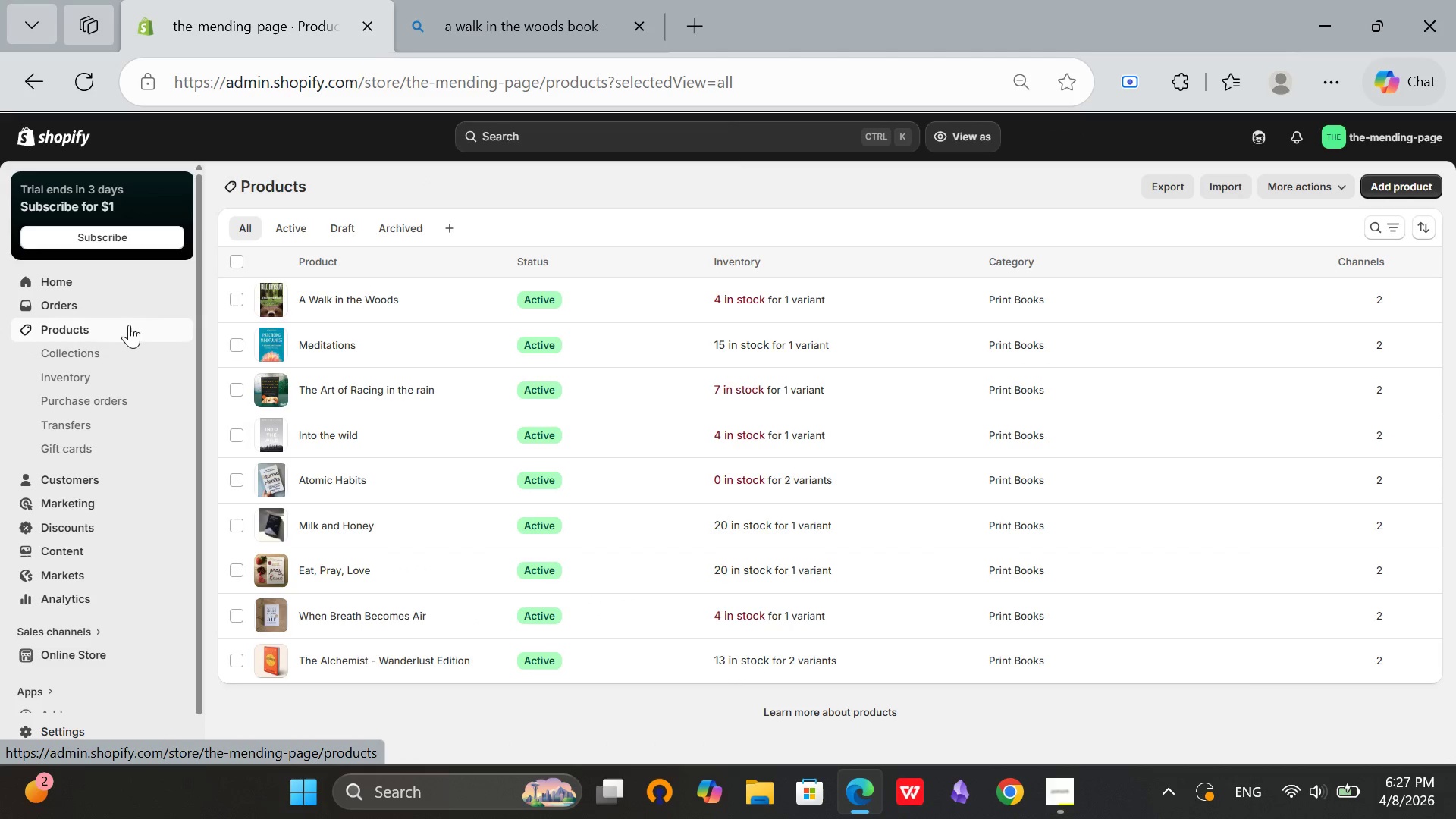 
wait(7.56)
 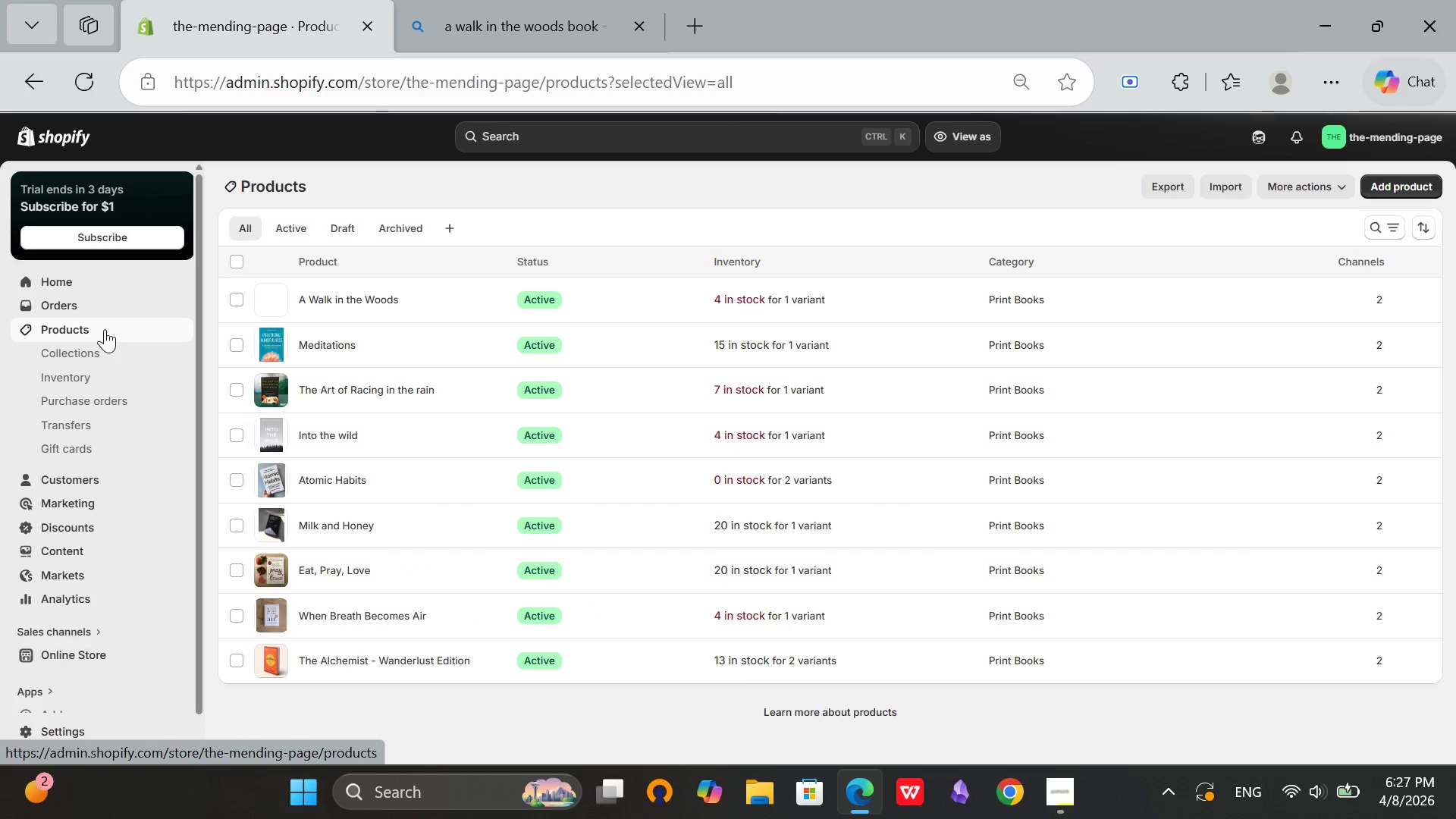 
left_click([1429, 186])
 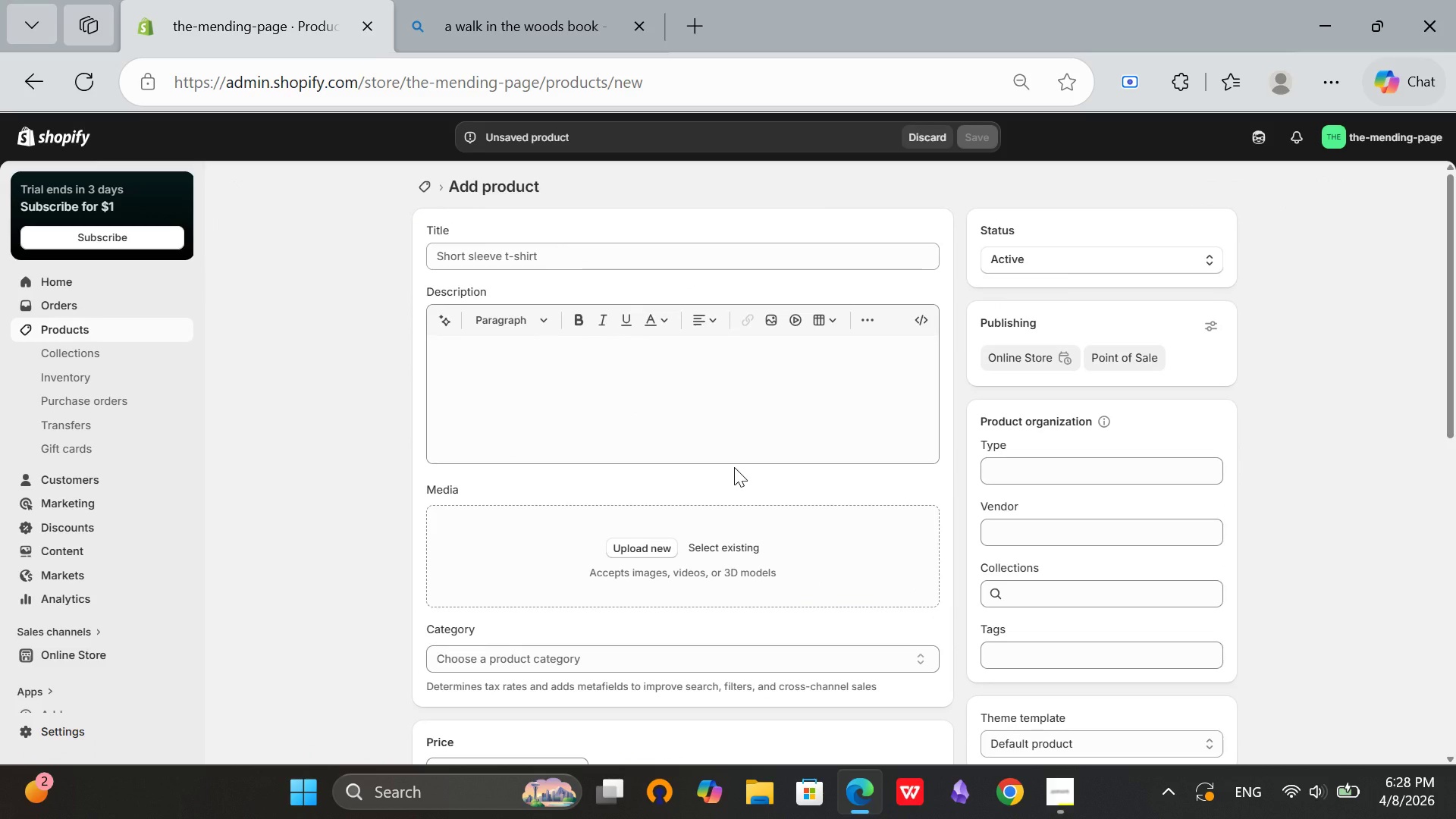 
wait(5.7)
 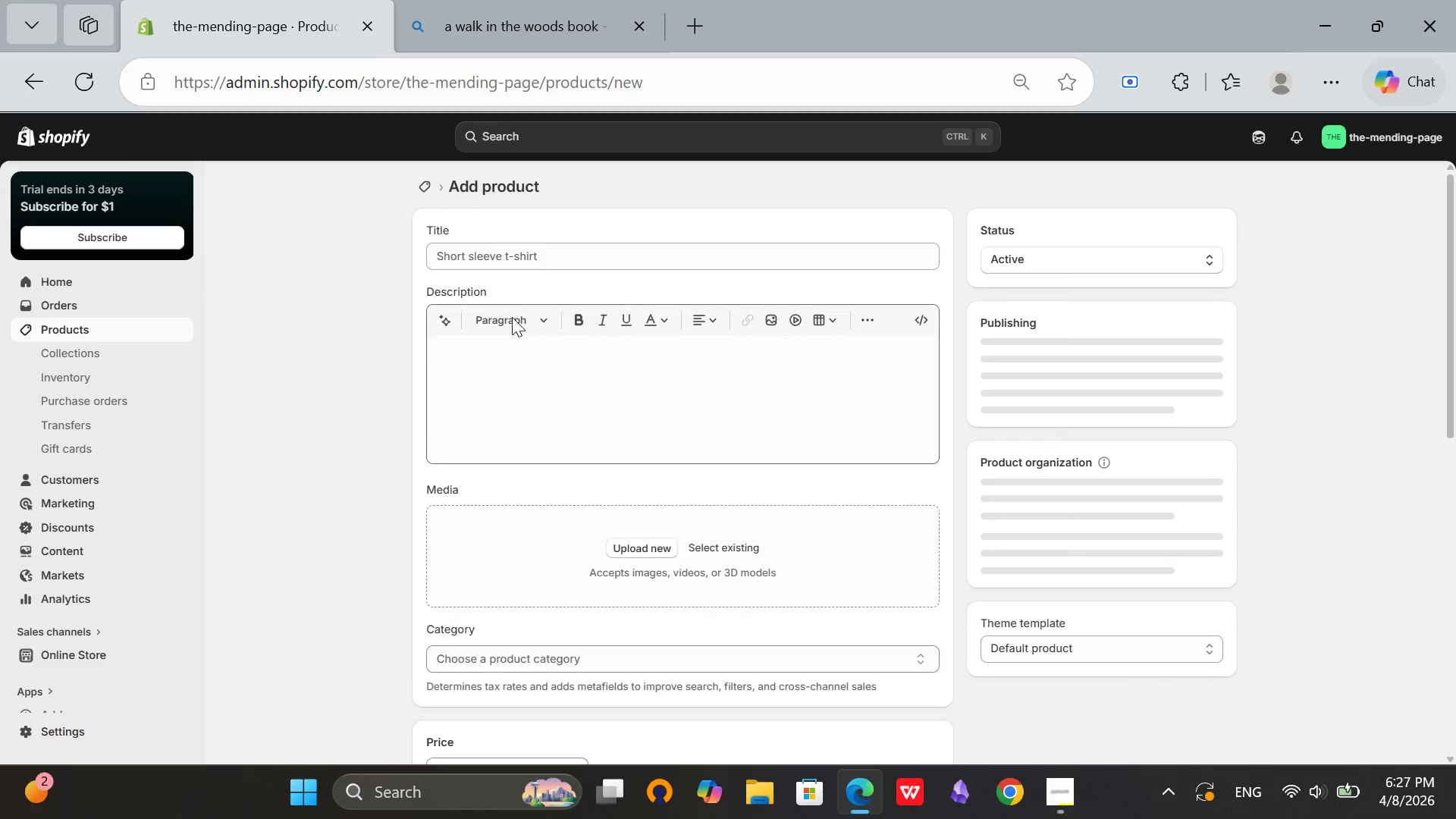 
left_click([629, 249])
 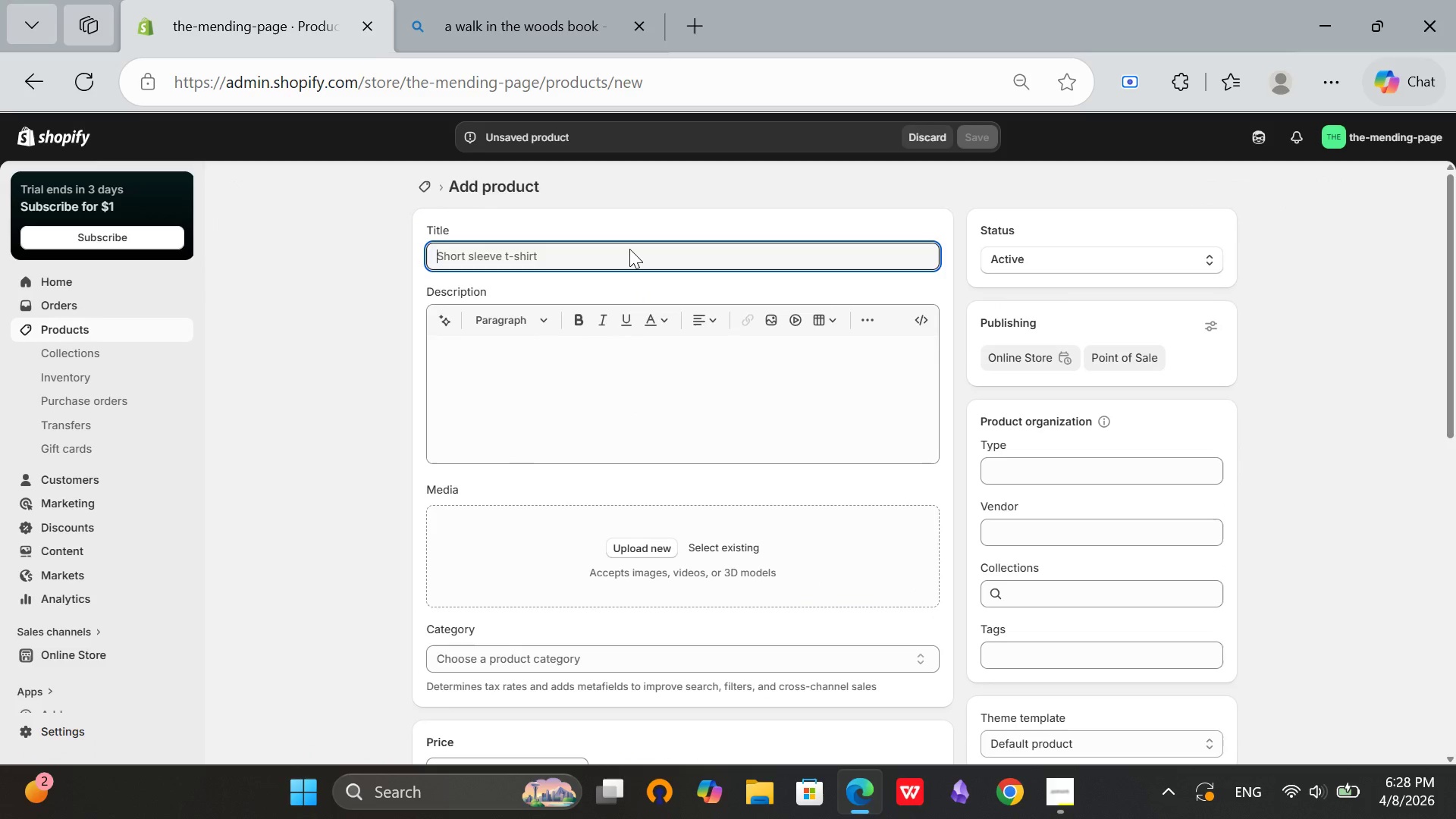 
type(The four )
key(Backspace)
key(Backspace)
key(Backspace)
key(Backspace)
key(Backspace)
type(Four Agreements)
 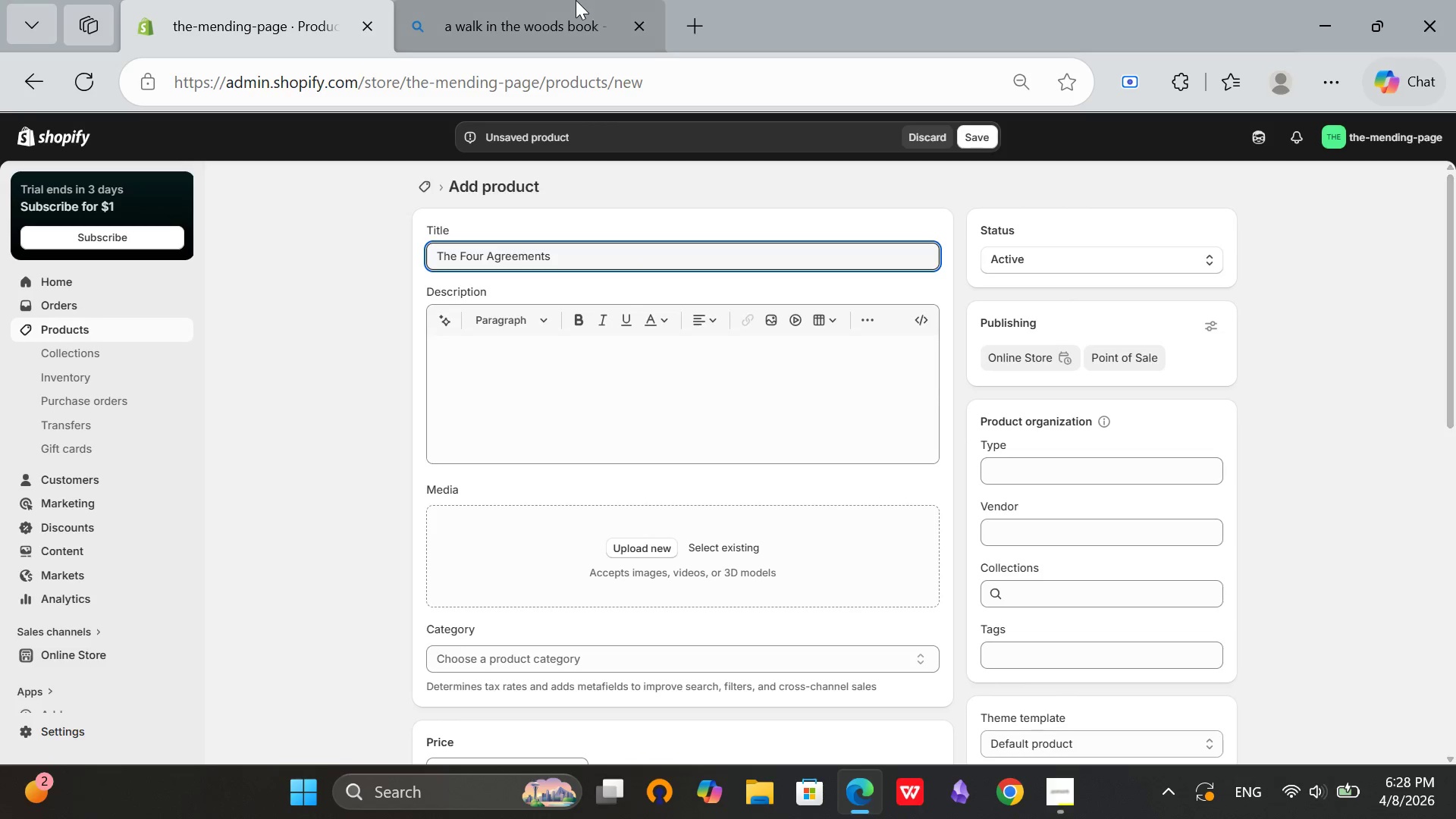 
left_click([576, 0])
 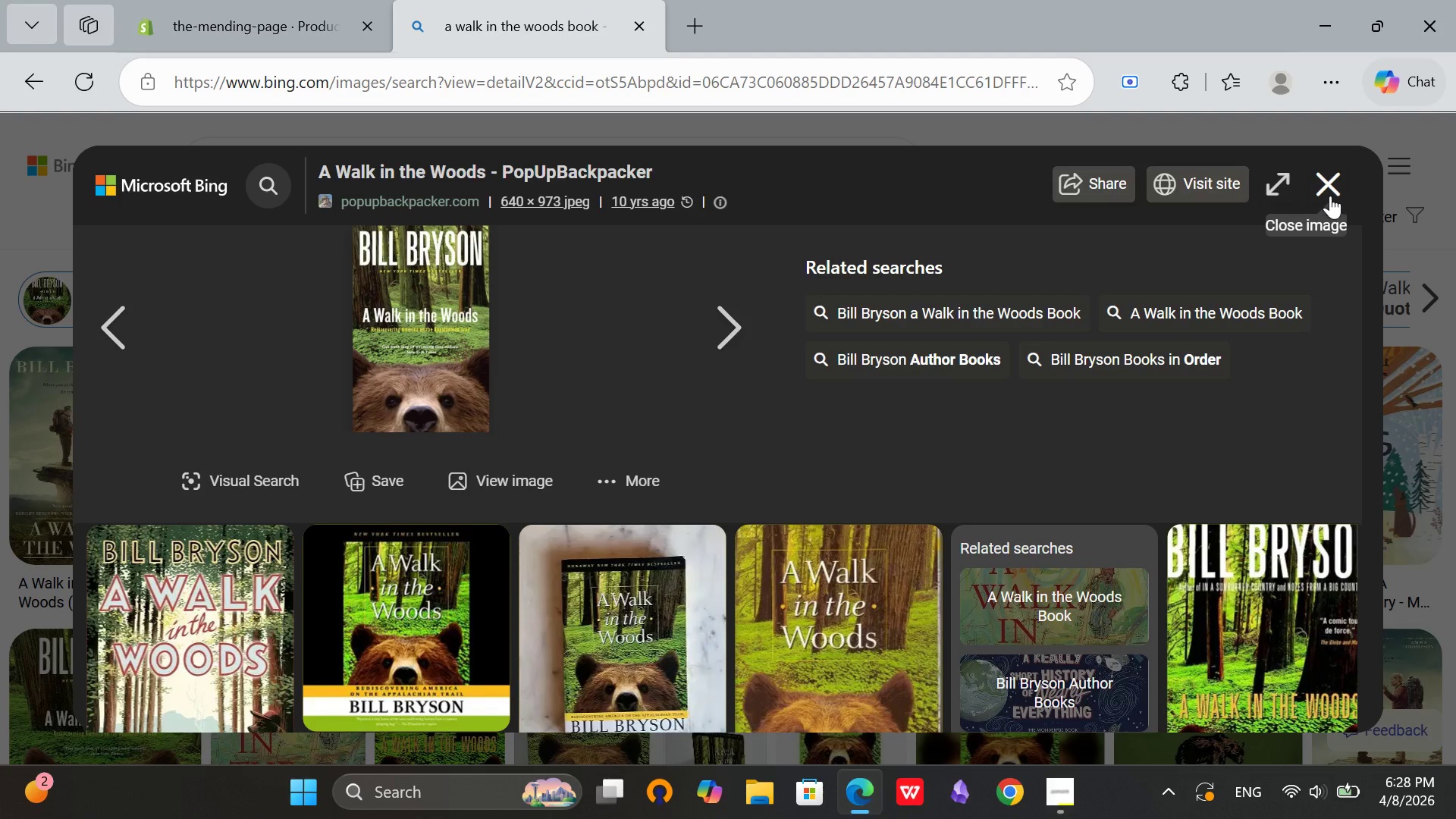 
left_click([1330, 196])
 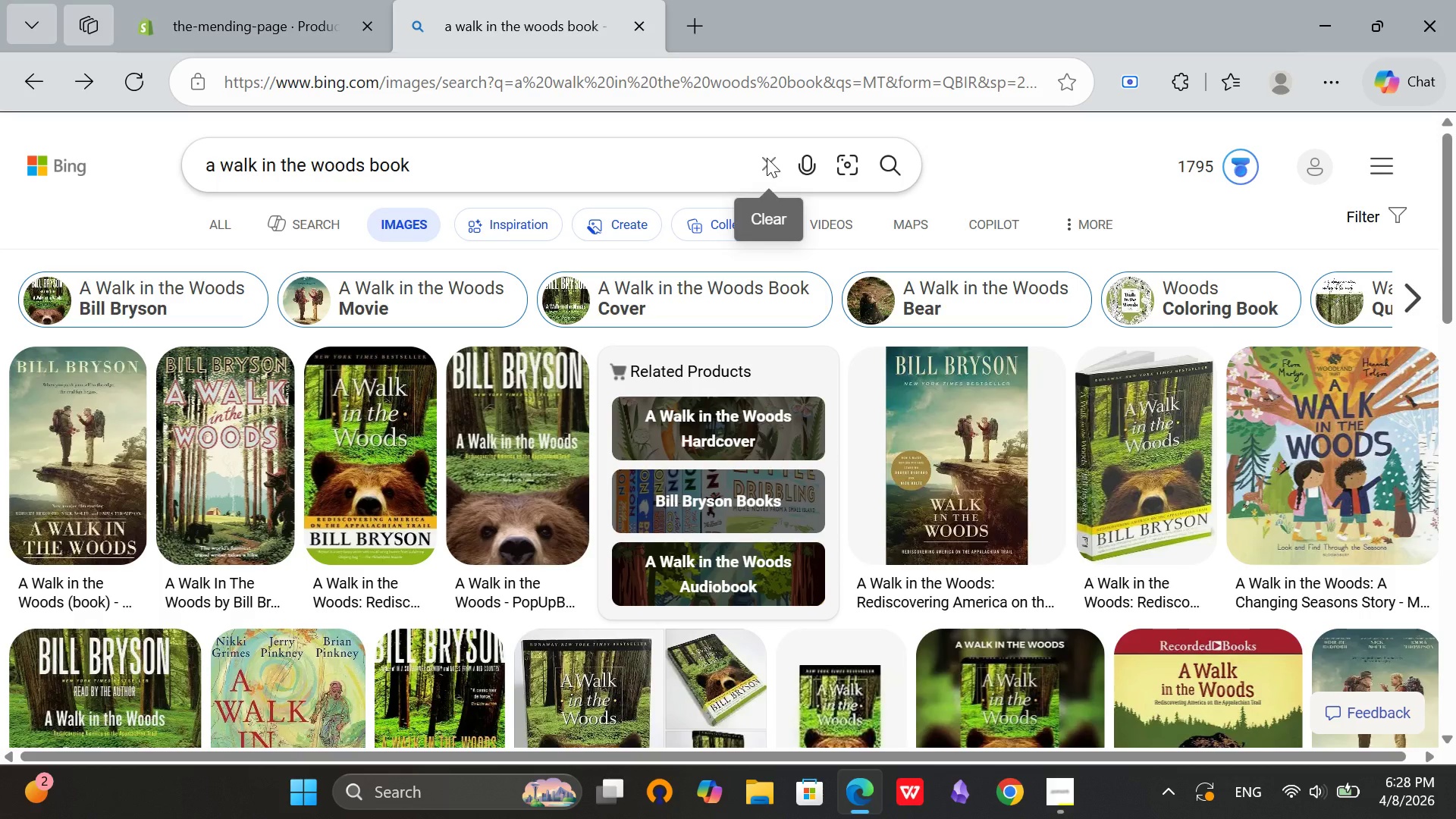 
left_click([767, 158])
 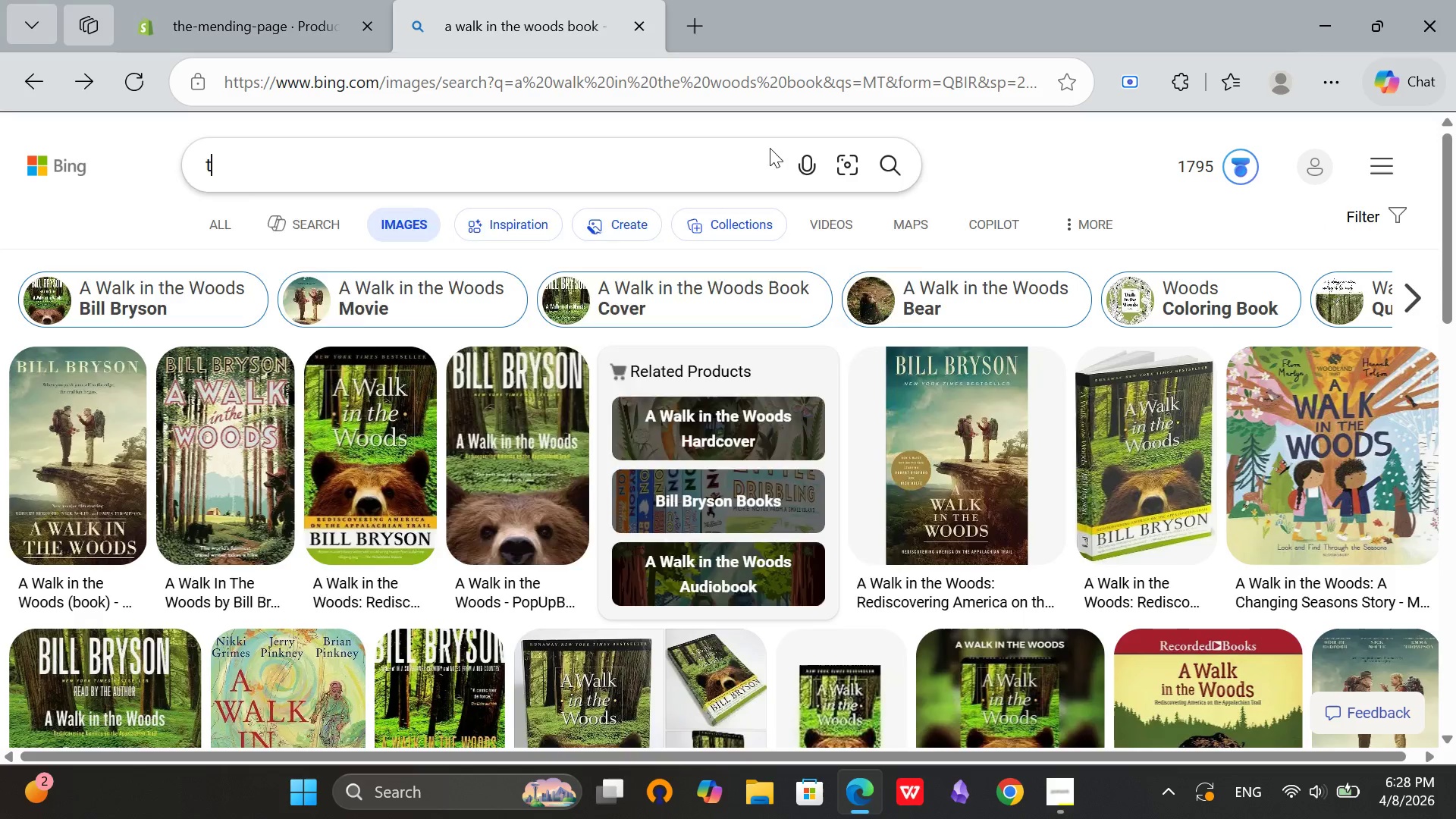 
type(the four agrements n)
key(Backspace)
type(bok=)
key(Backspace)
key(Backspace)
type(ok)
 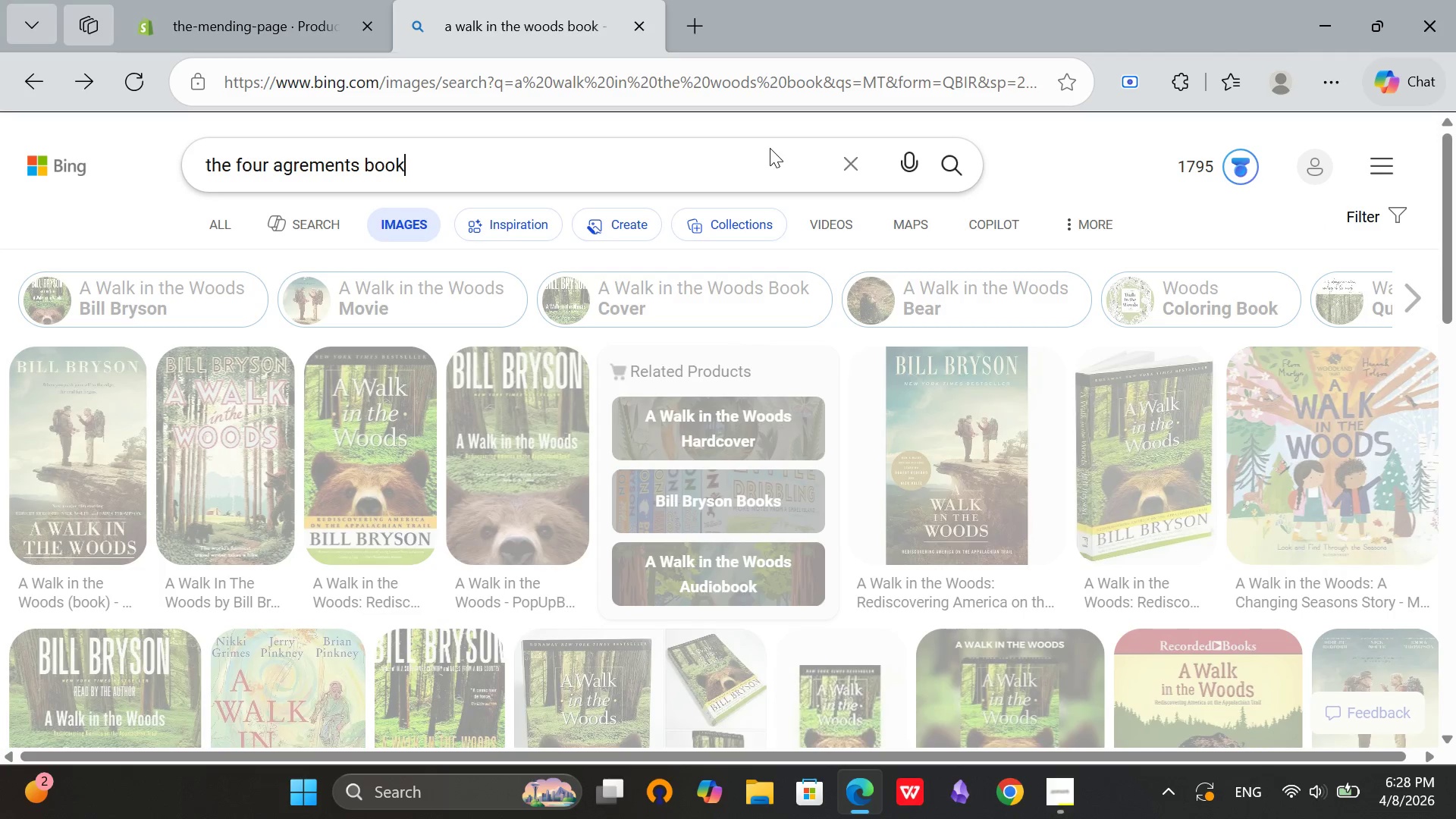 
key(Enter)
 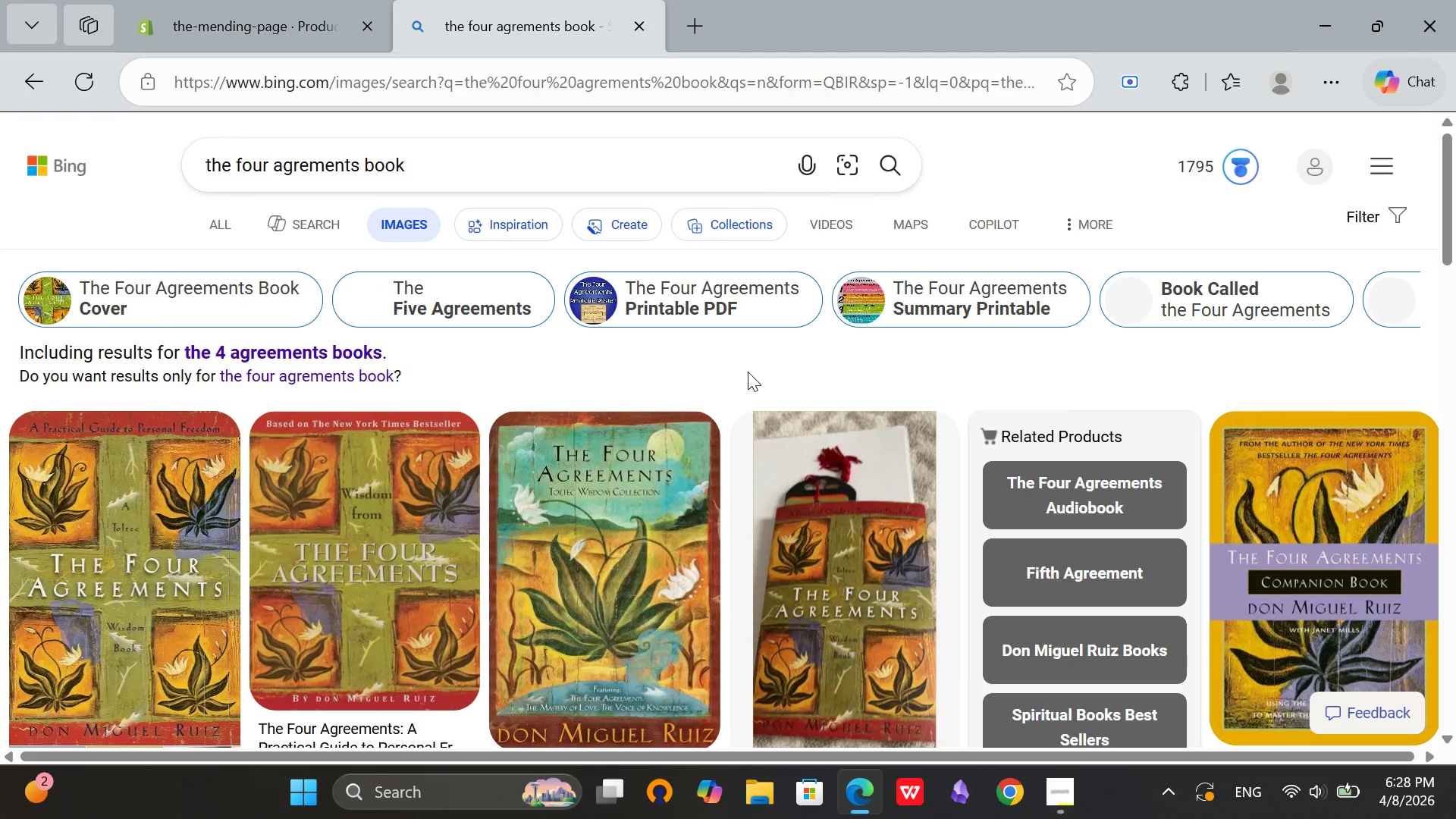 
scroll: coordinate [824, 494], scroll_direction: down, amount: 4.0
 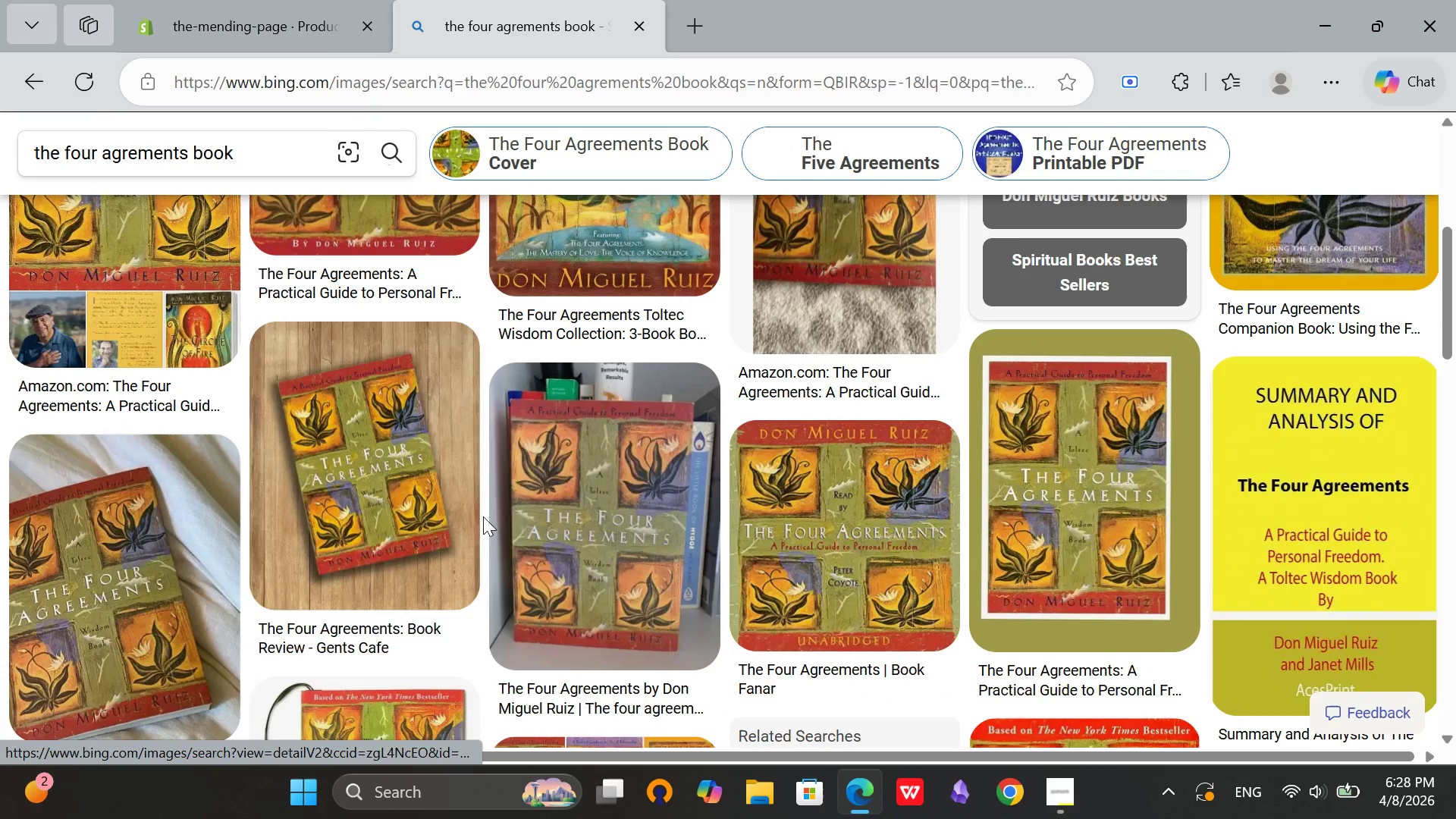 
left_click([352, 425])
 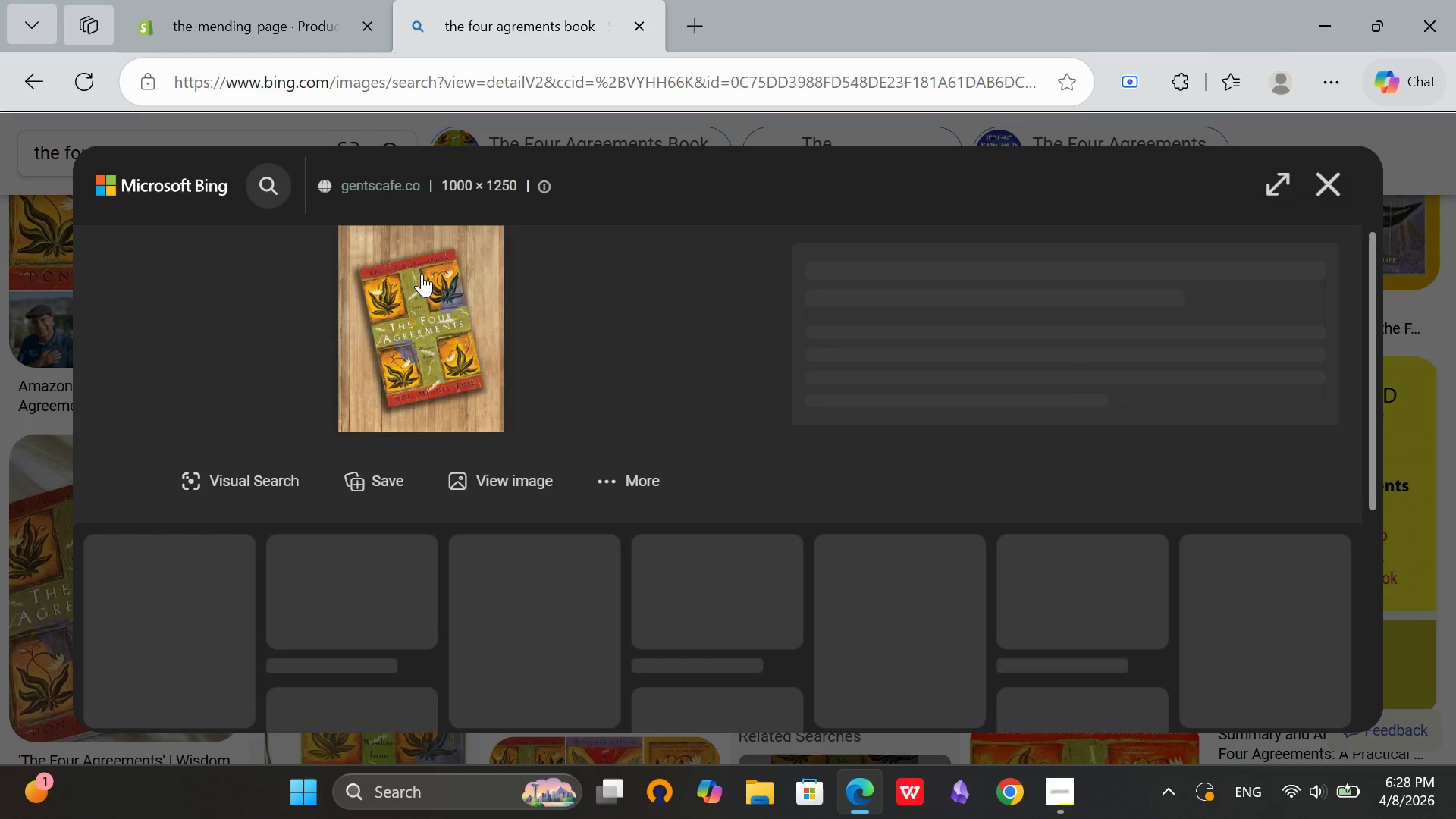 
right_click([428, 291])
 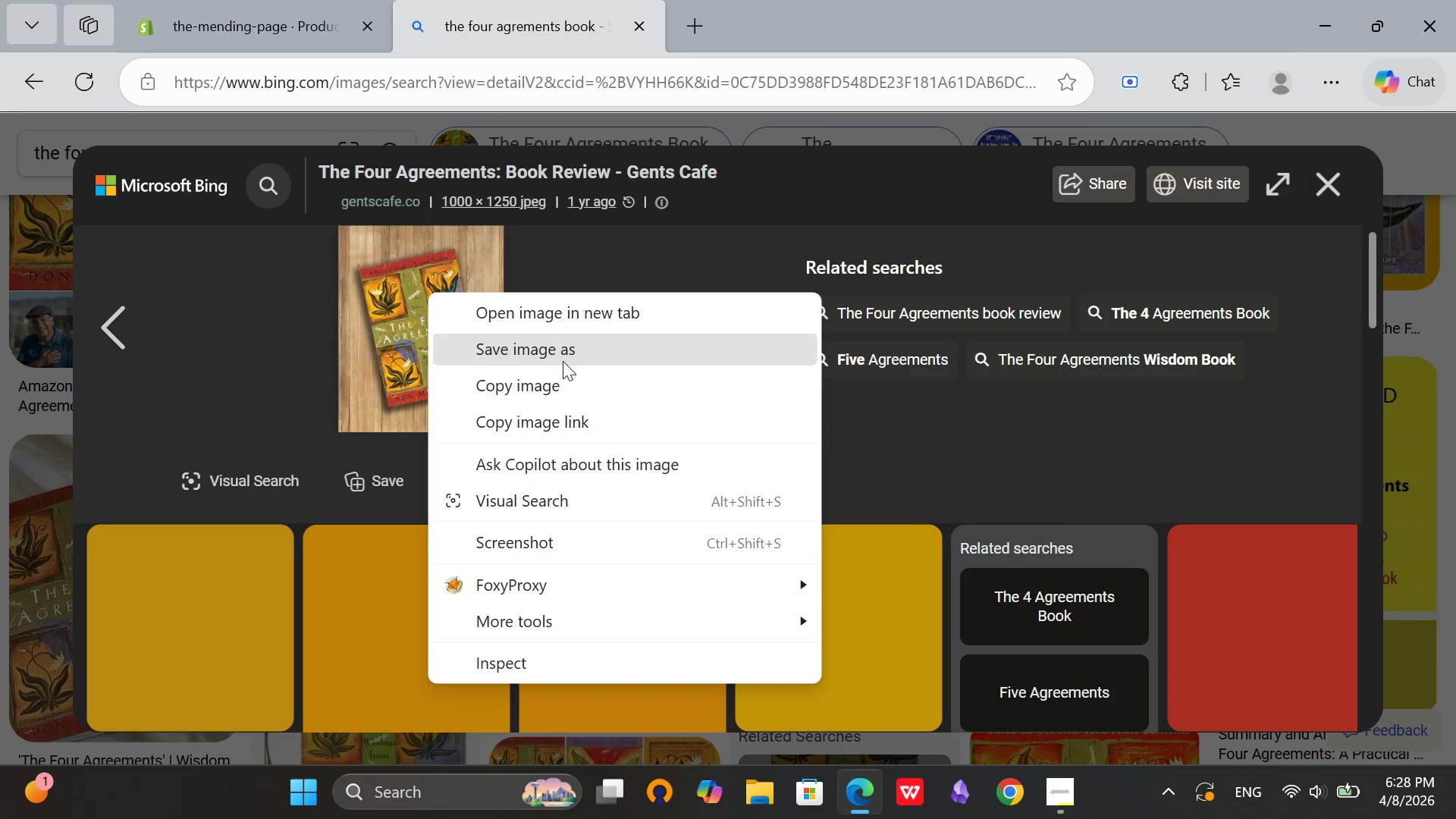 
left_click([563, 361])
 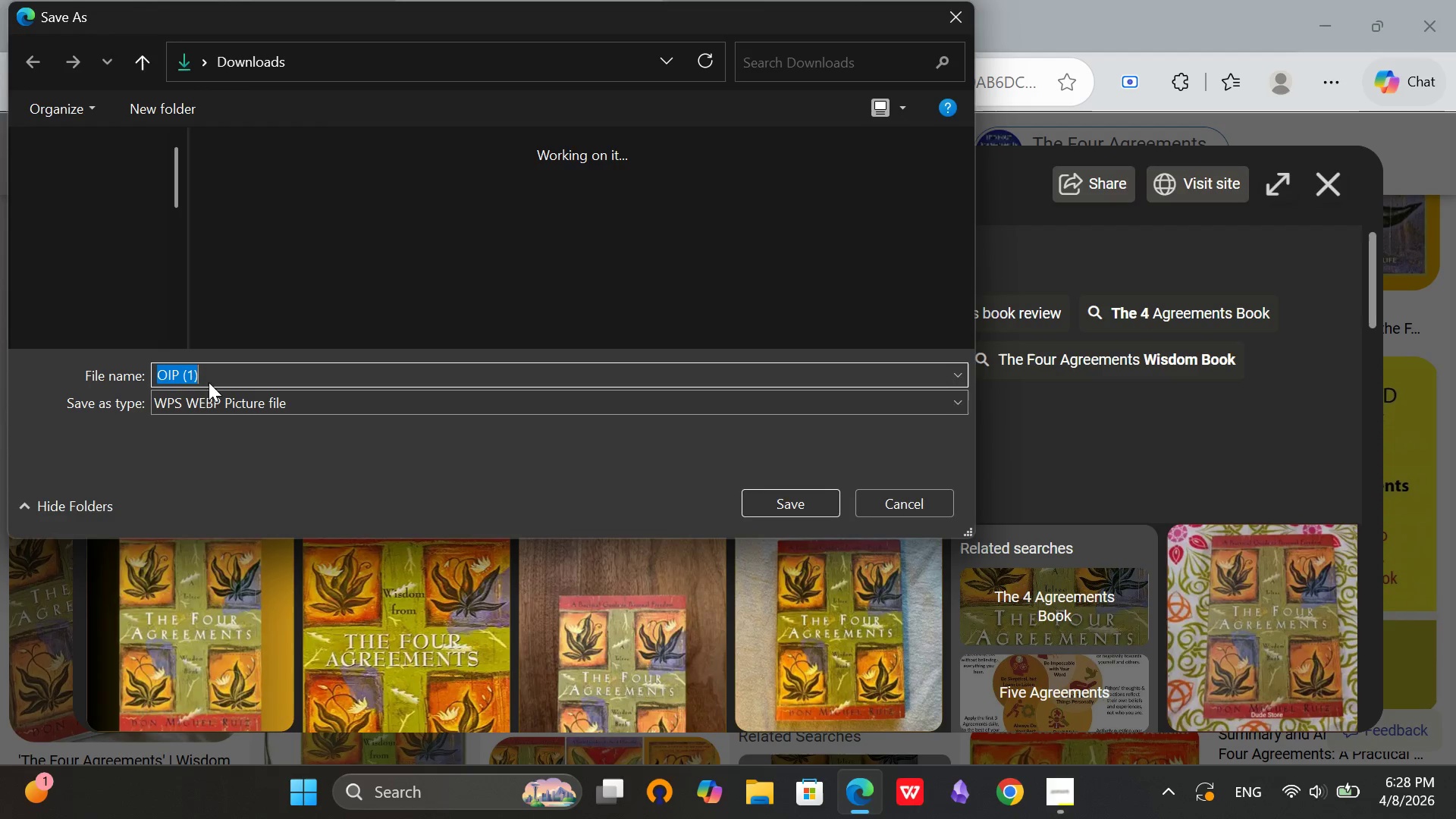 
left_click([95, 331])
 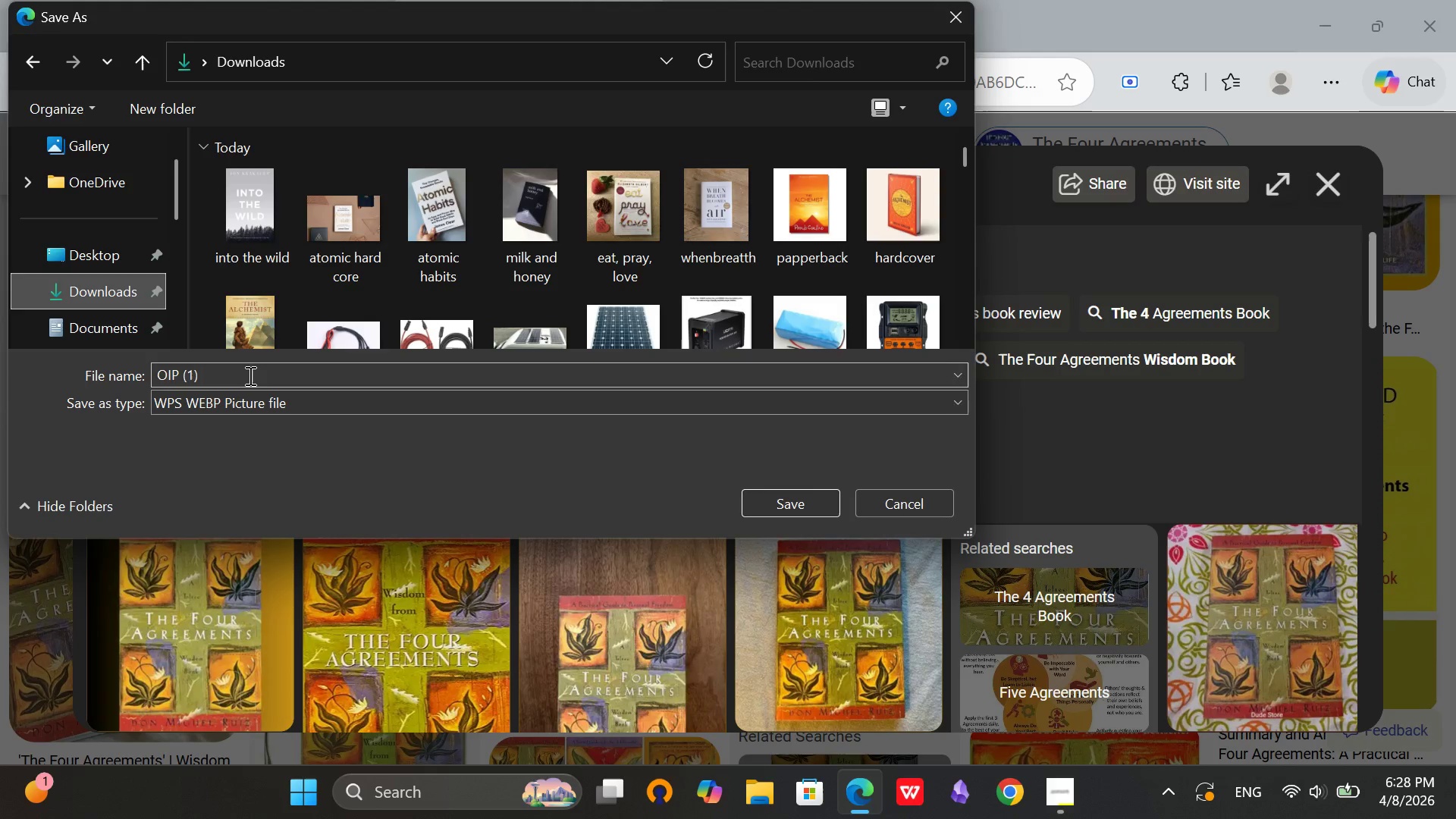 
left_click([249, 375])
 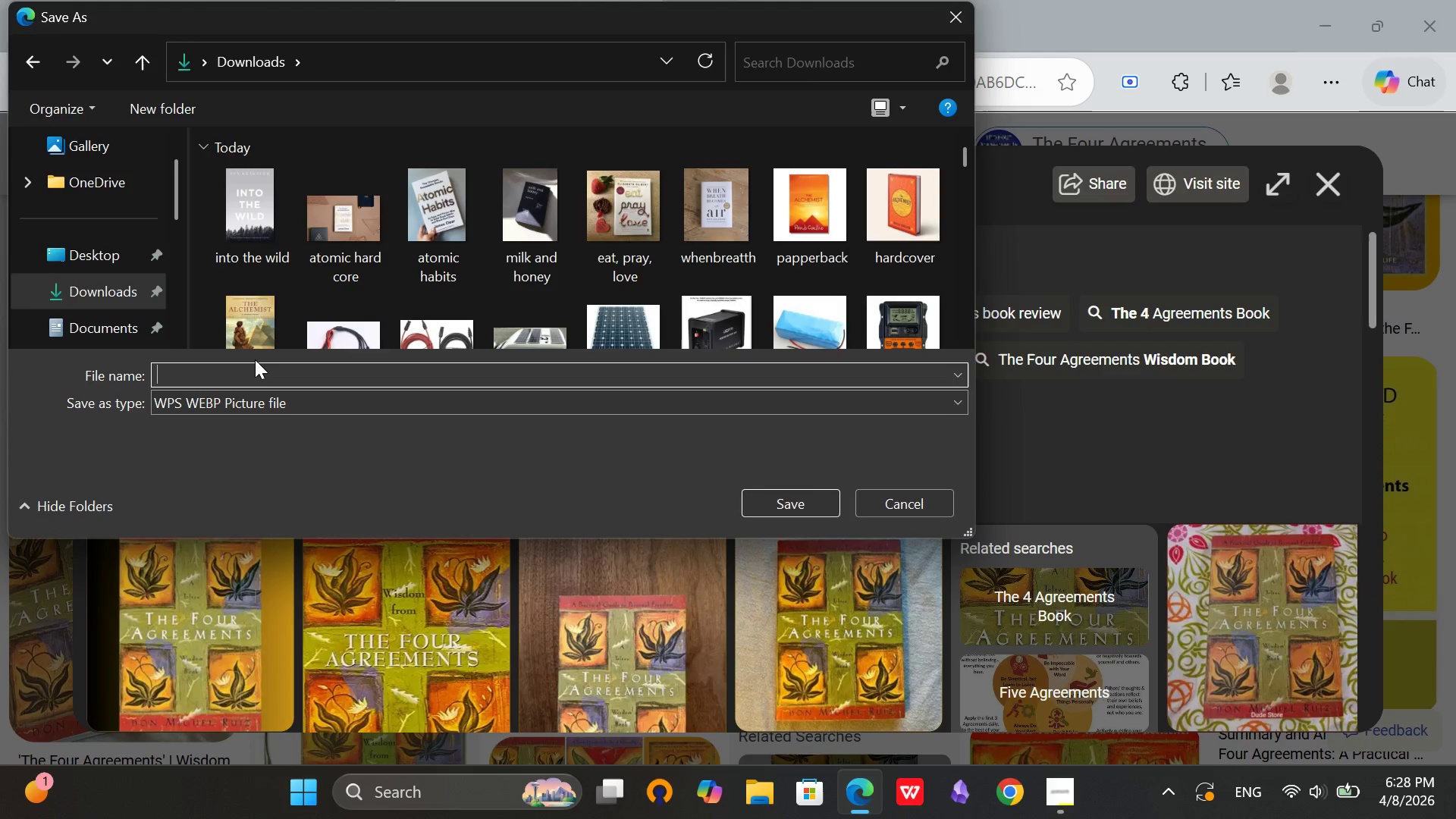 
key(Backspace)
type(The four agrr)
key(Backspace)
type(eements)
 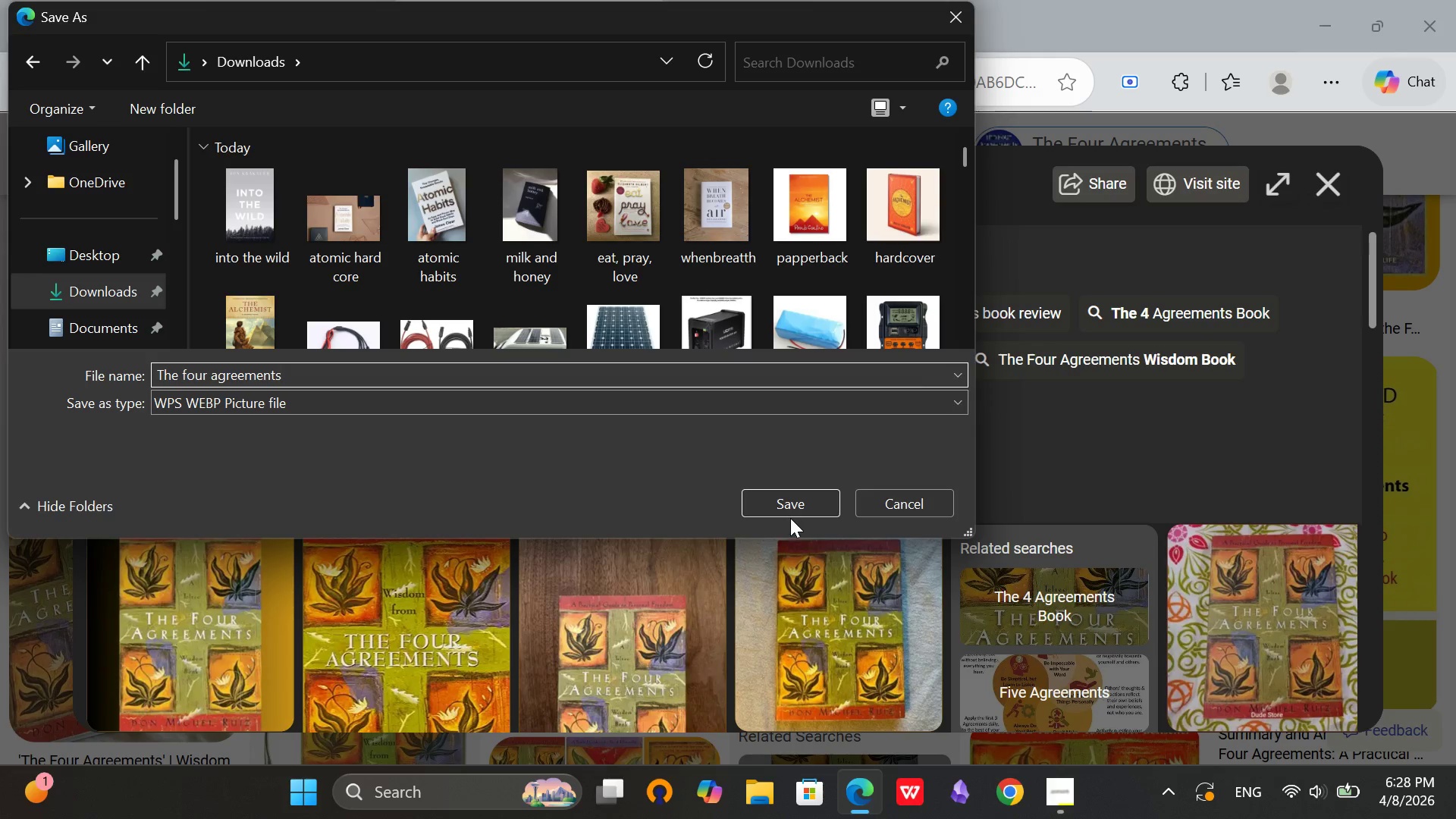 
left_click([789, 512])
 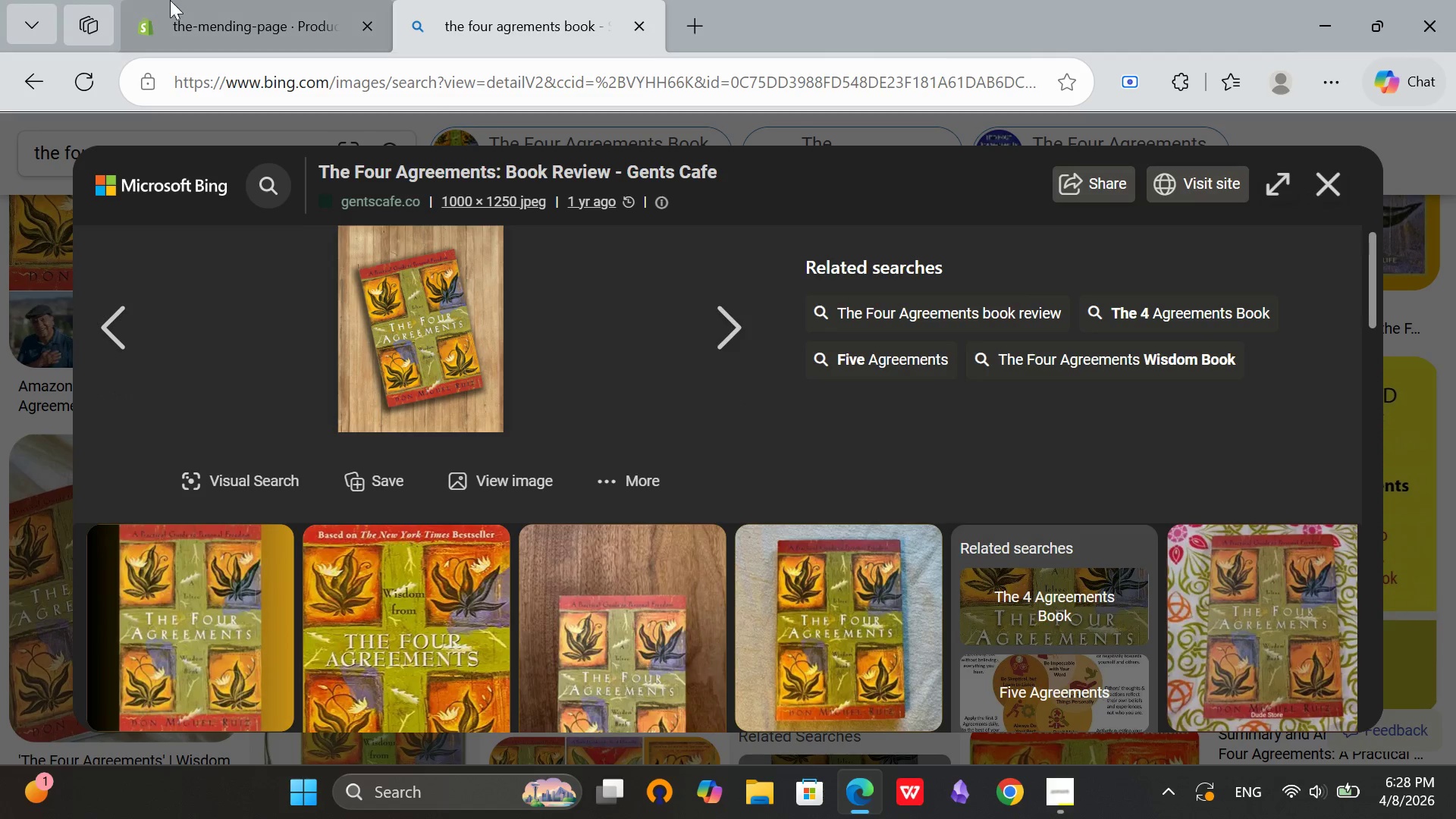 
left_click([193, 0])
 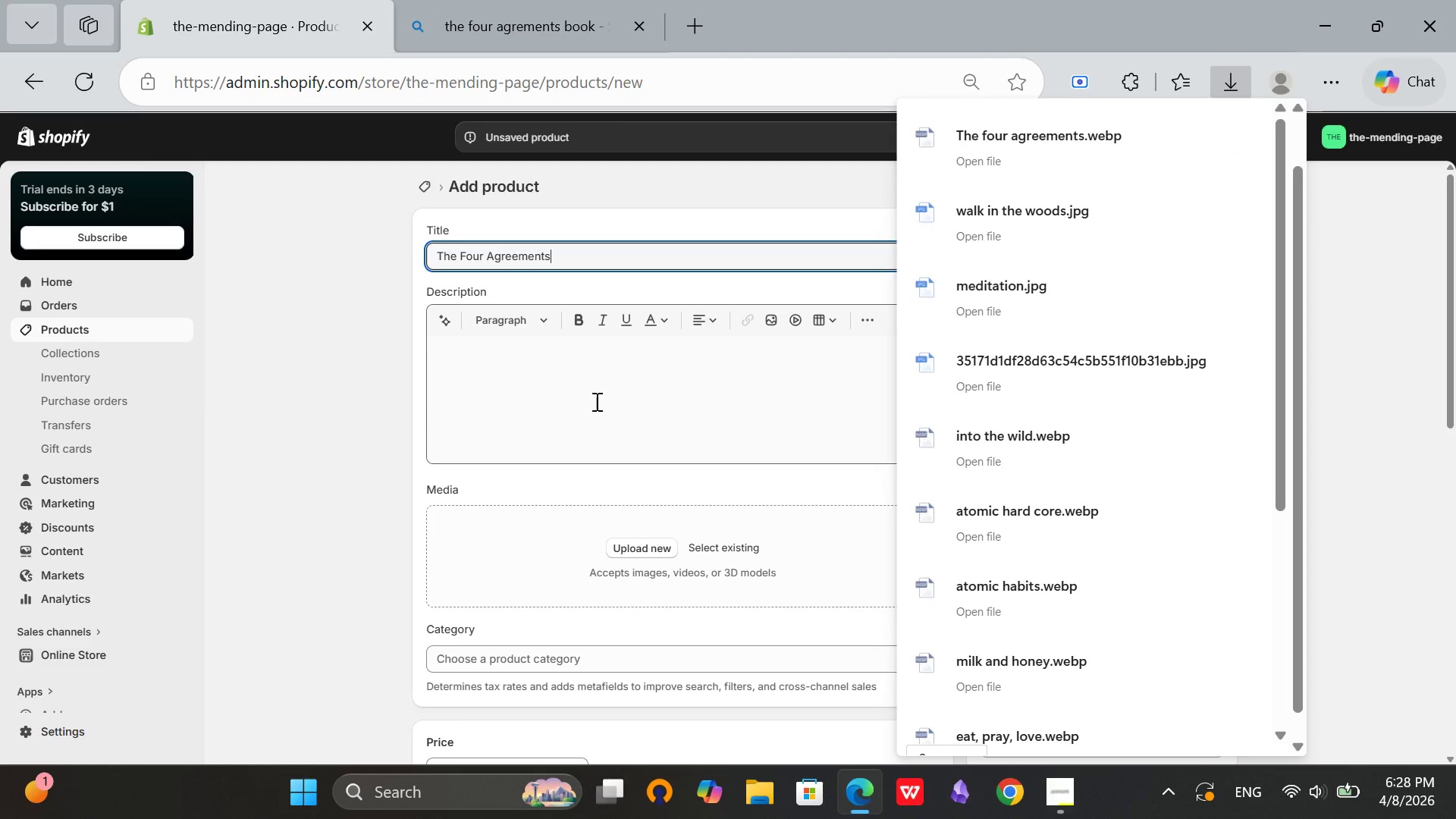 
left_click([595, 401])
 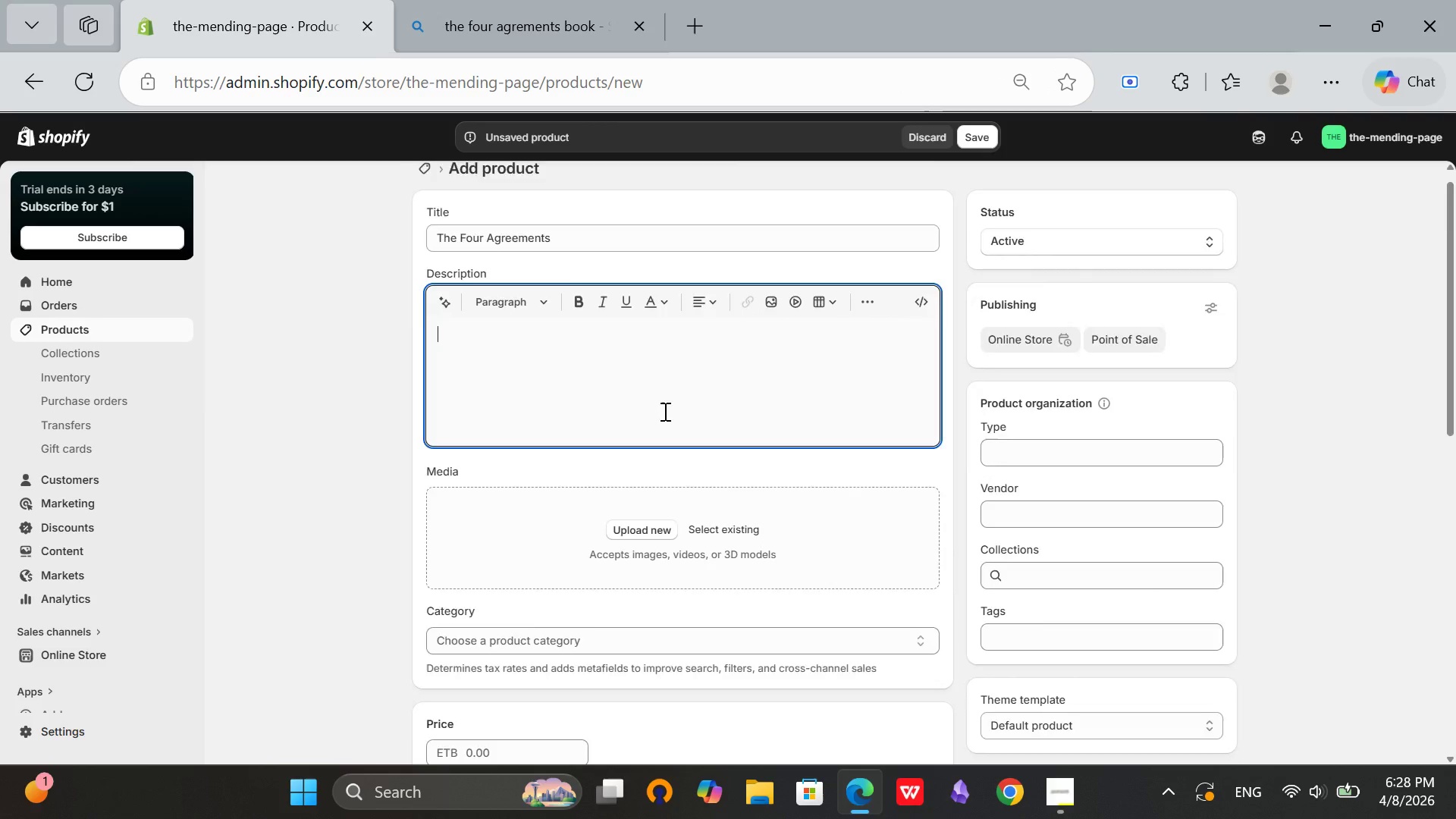 
scroll: coordinate [664, 415], scroll_direction: down, amount: 3.0
 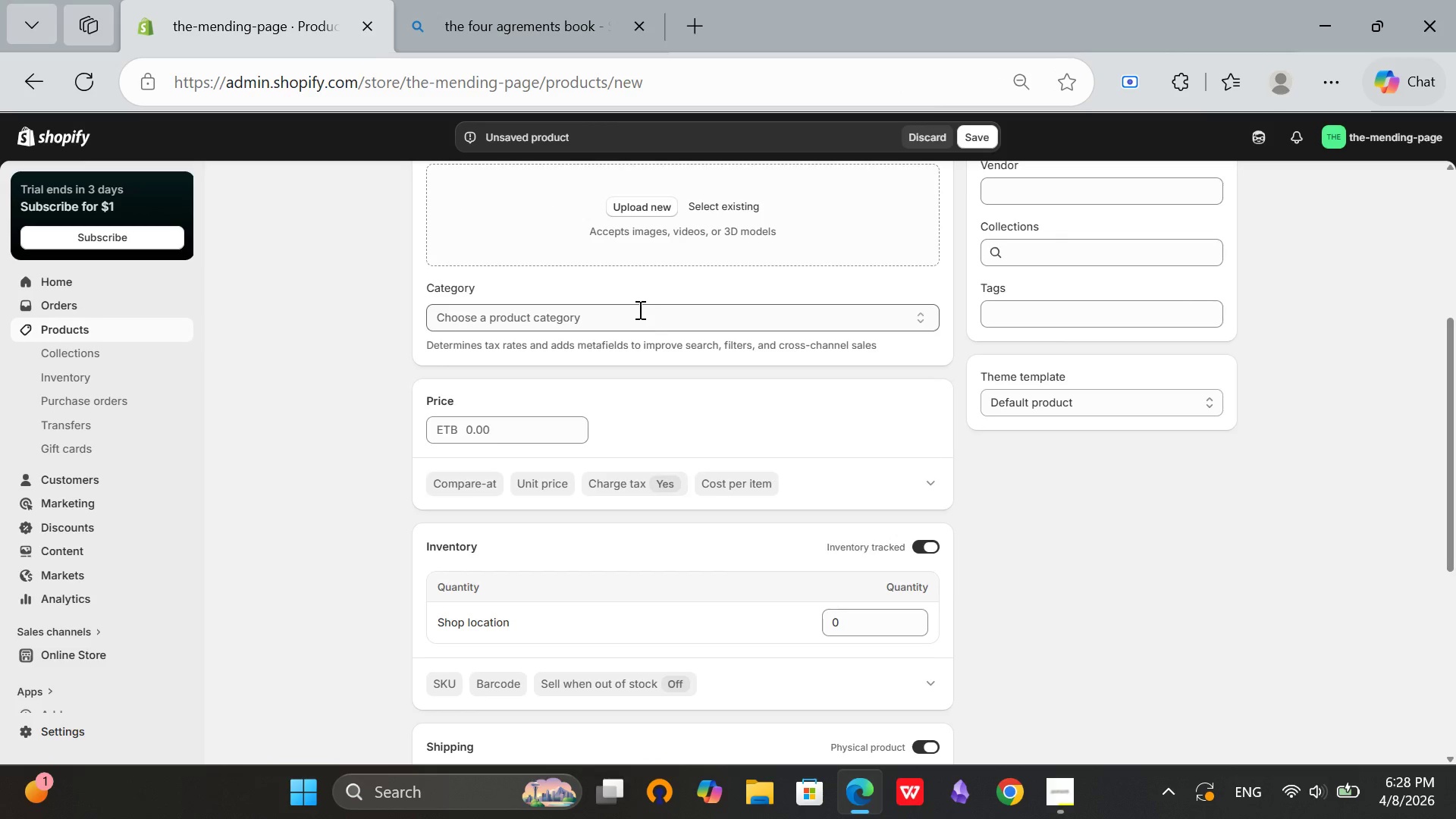 
left_click([639, 309])
 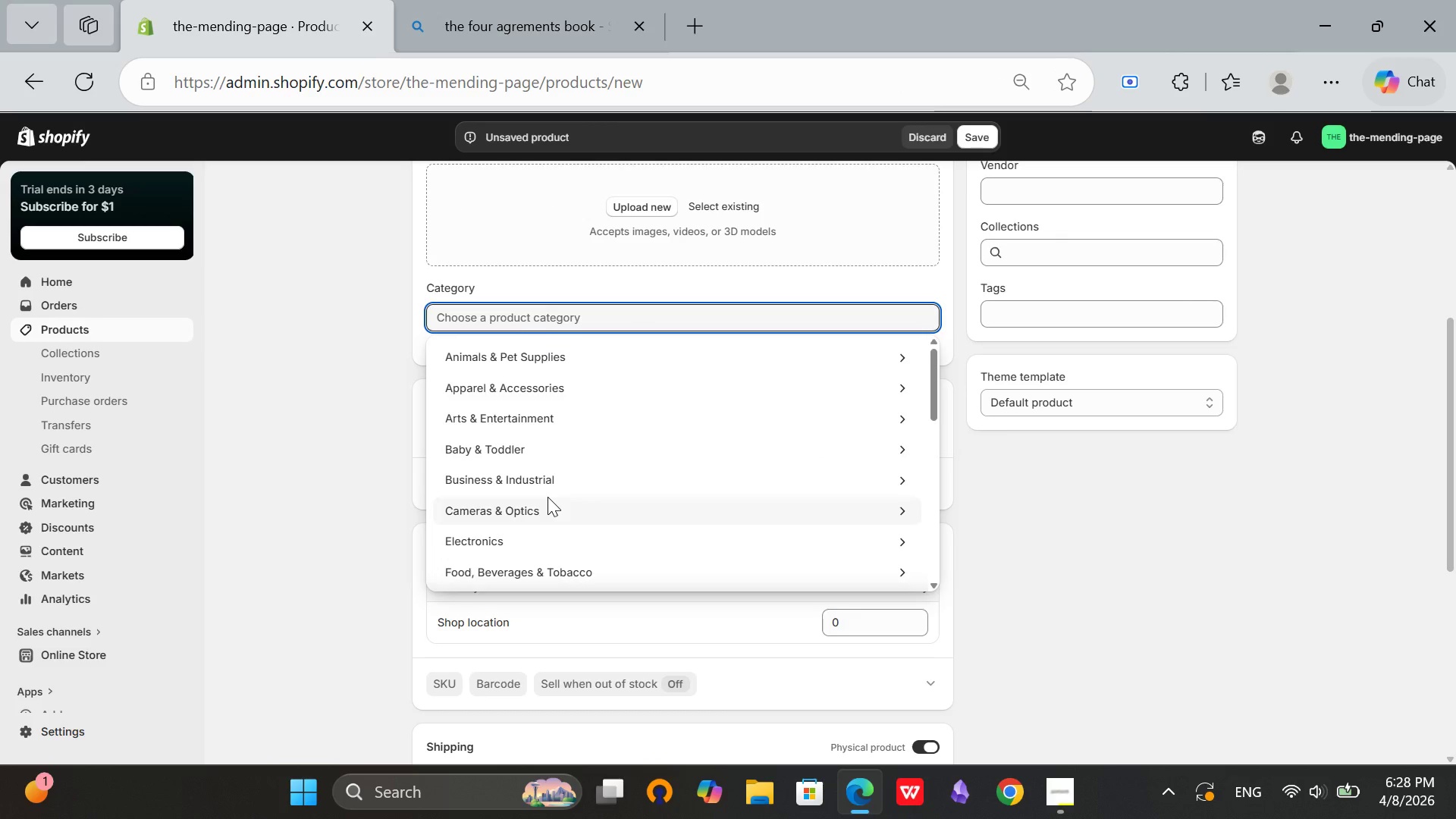 
scroll: coordinate [548, 497], scroll_direction: down, amount: 3.0
 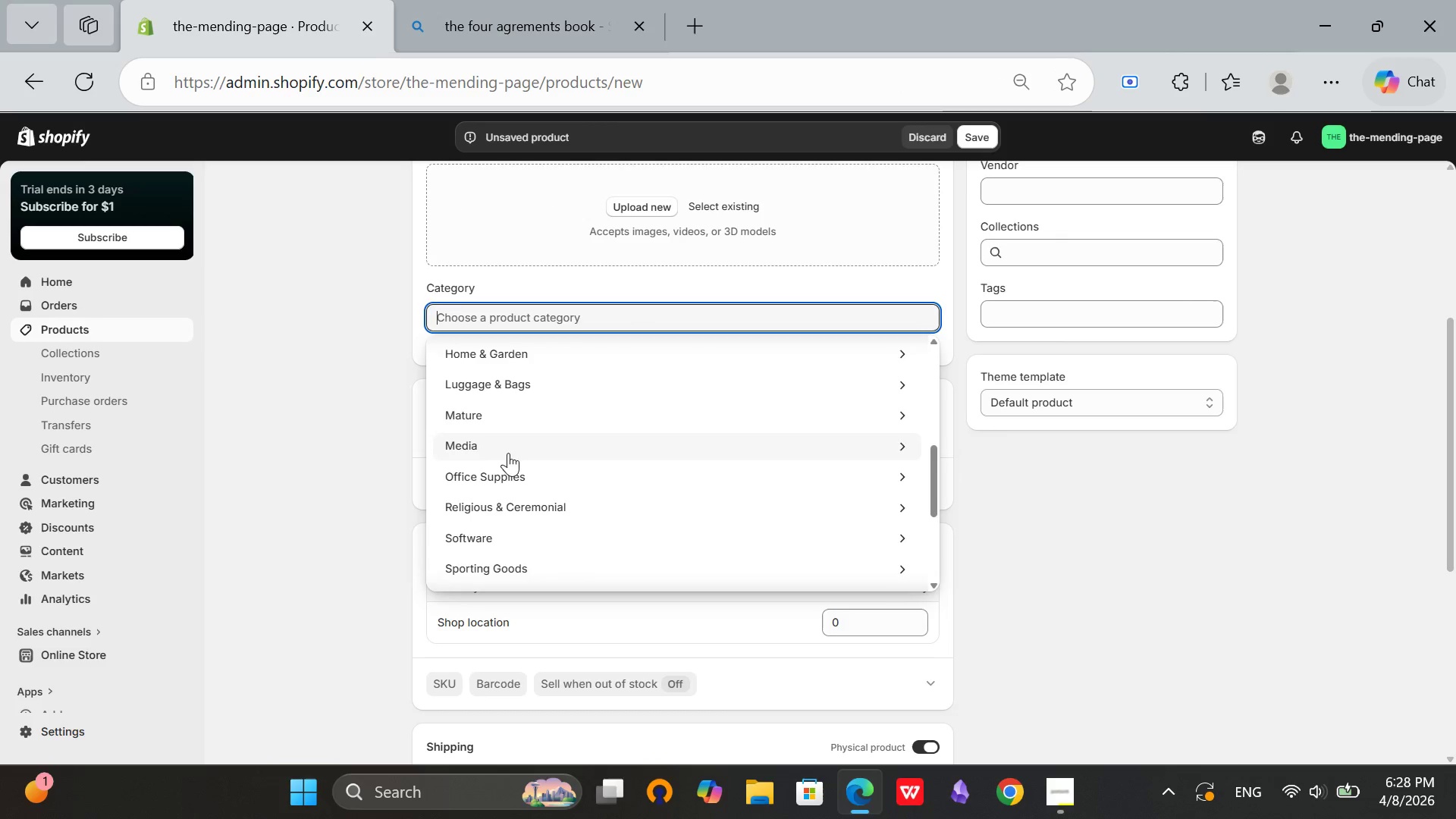 
left_click([507, 452])
 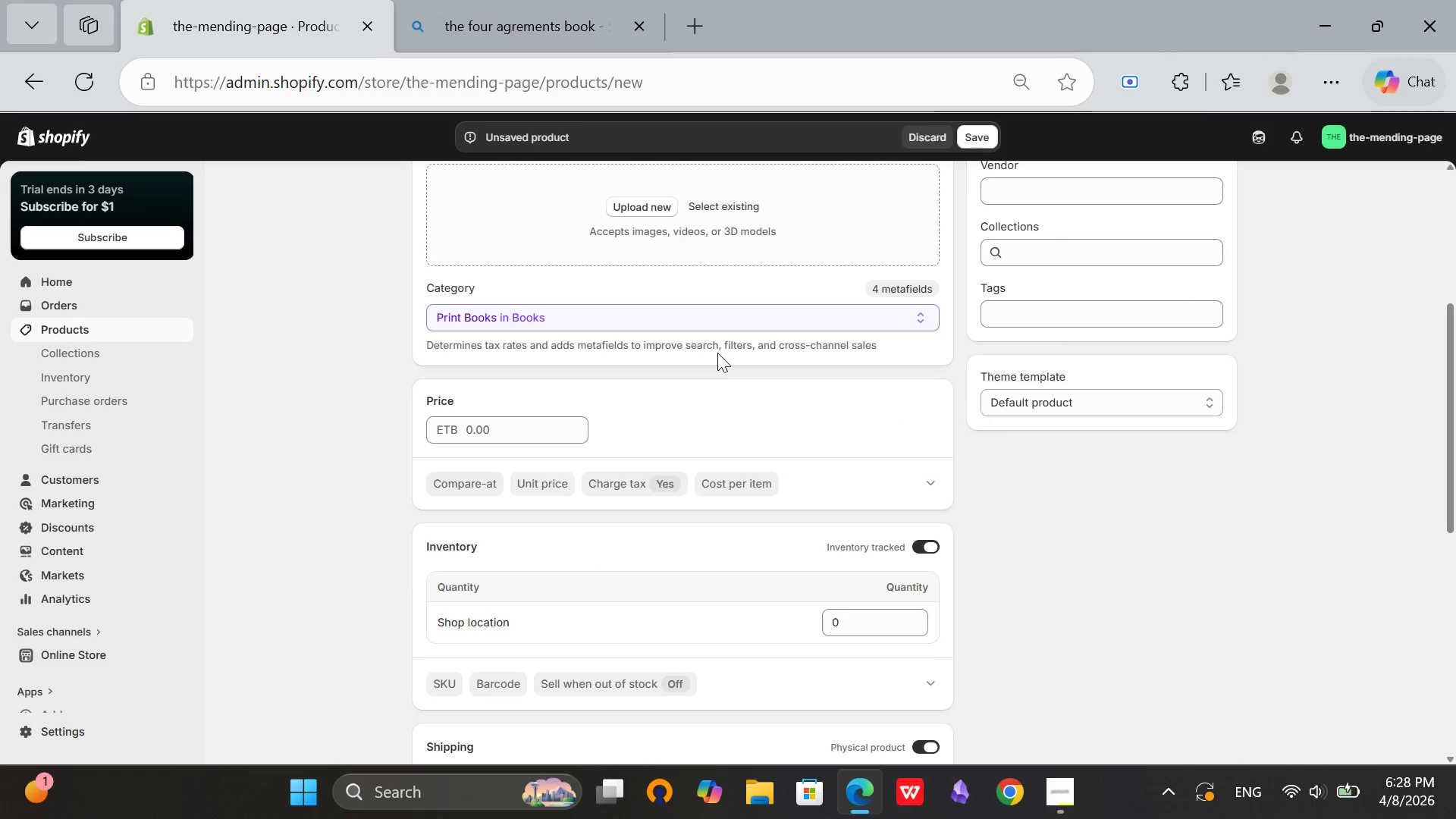 
left_click([601, 323])
 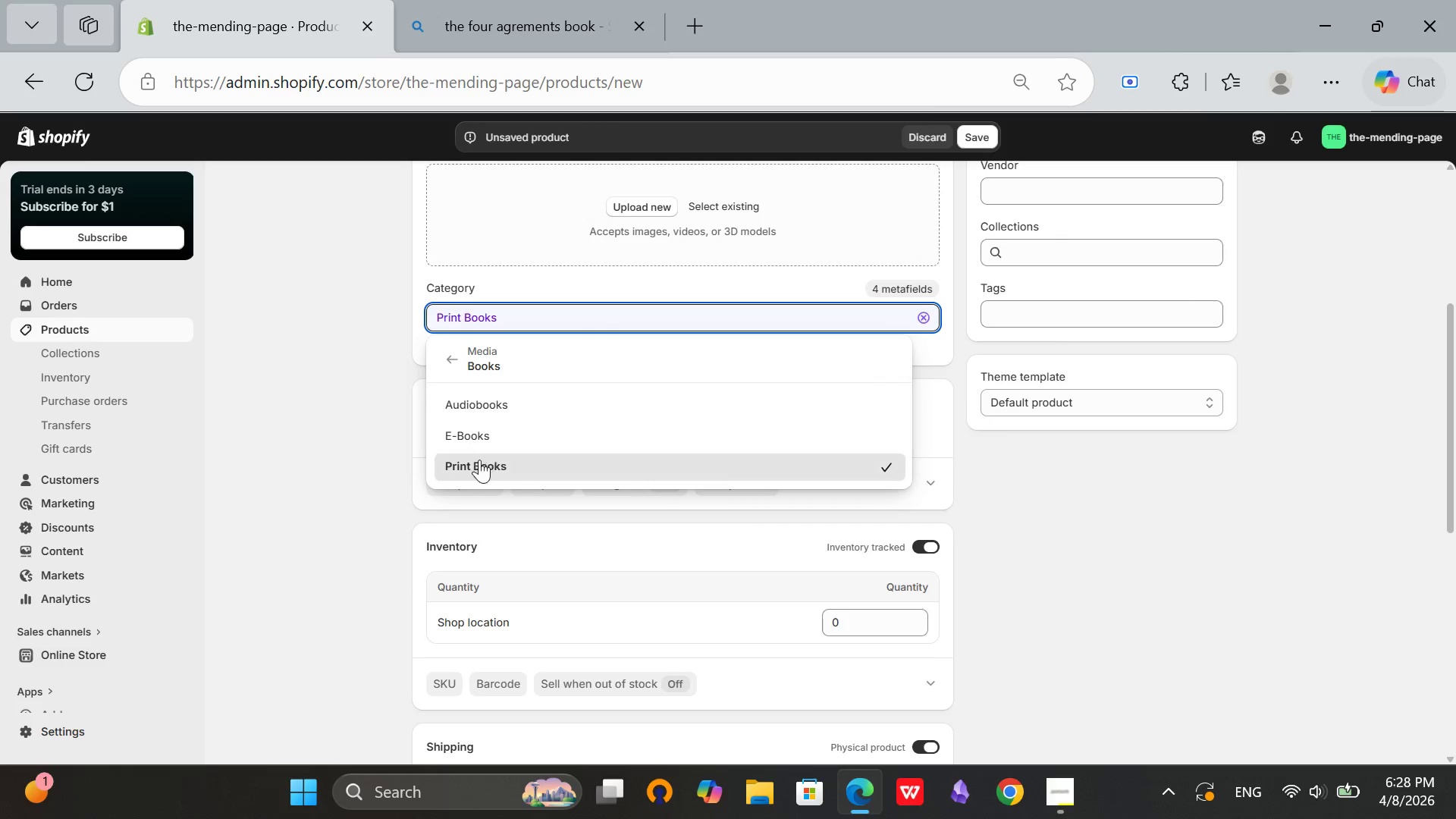 
left_click([479, 460])
 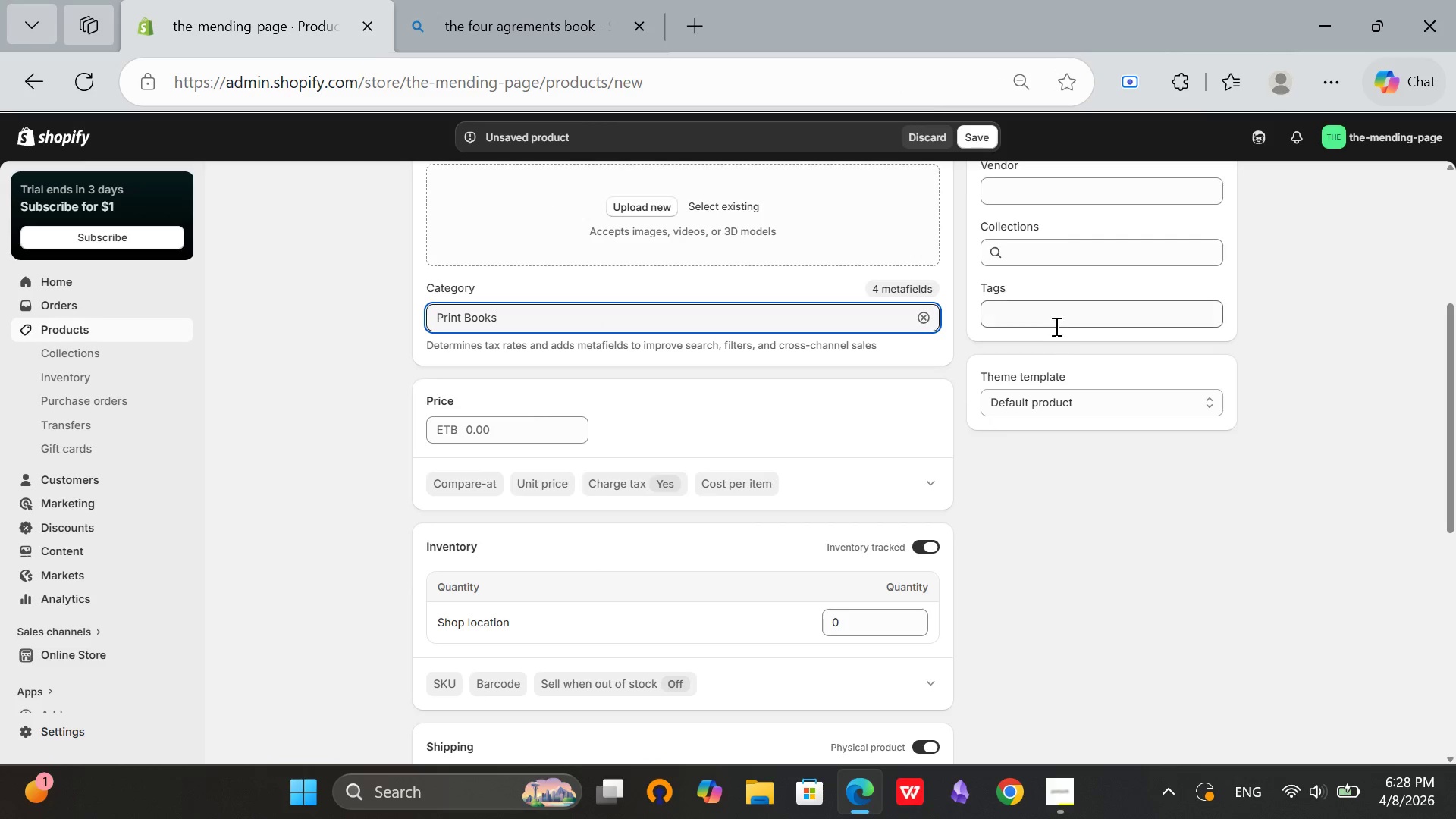 
left_click([1055, 320])
 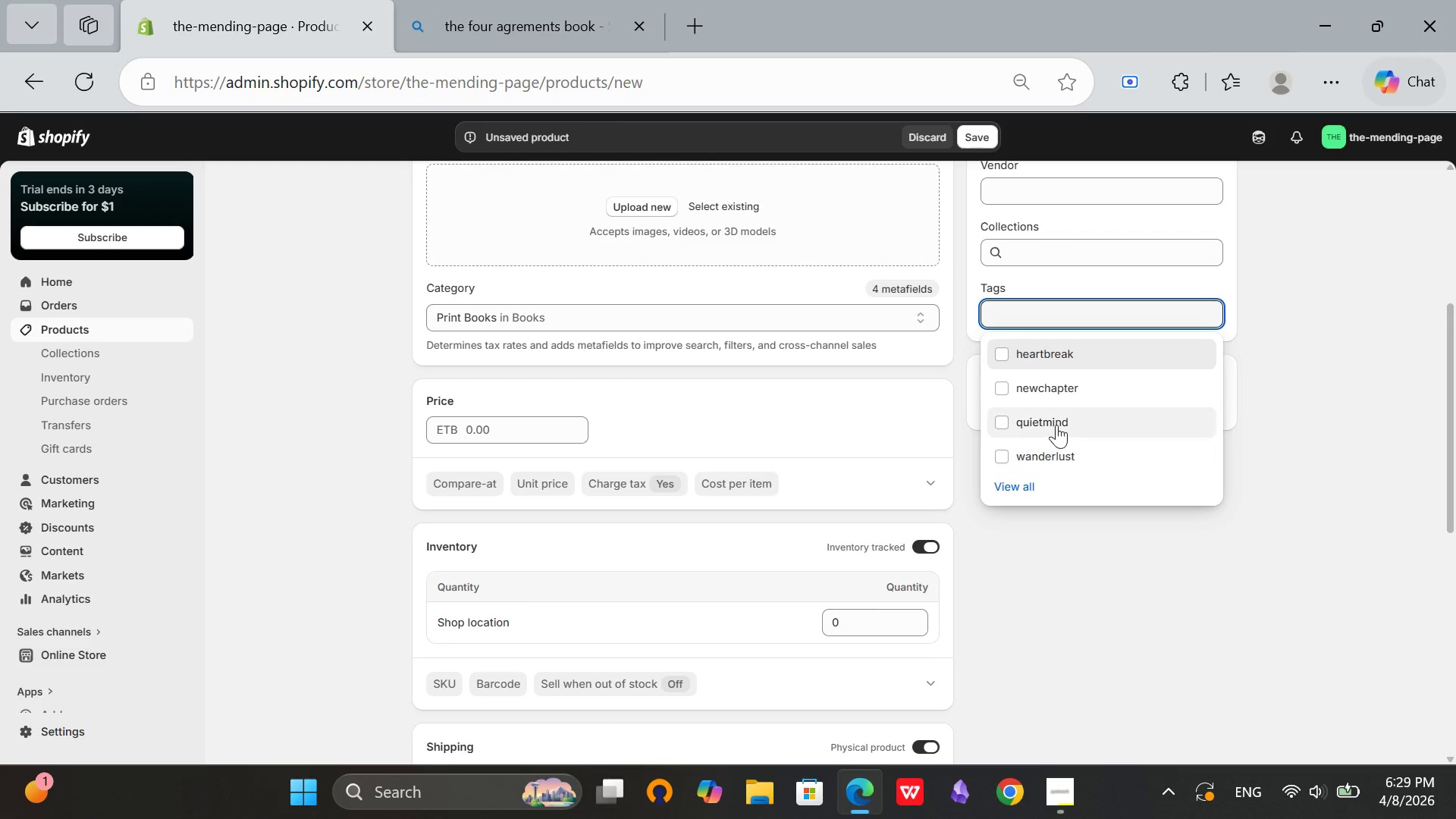 
left_click([1056, 423])
 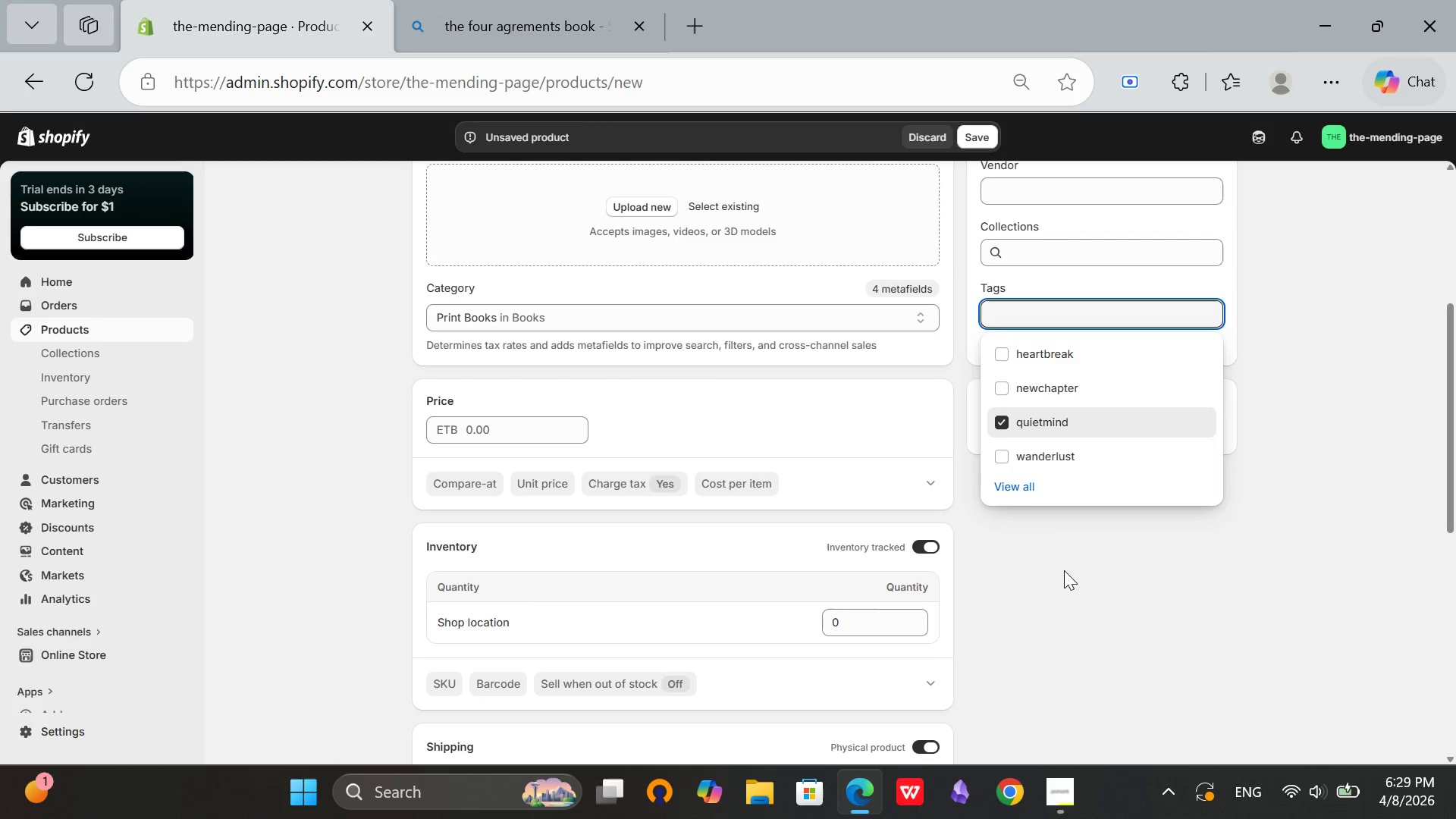 
left_click([1065, 570])
 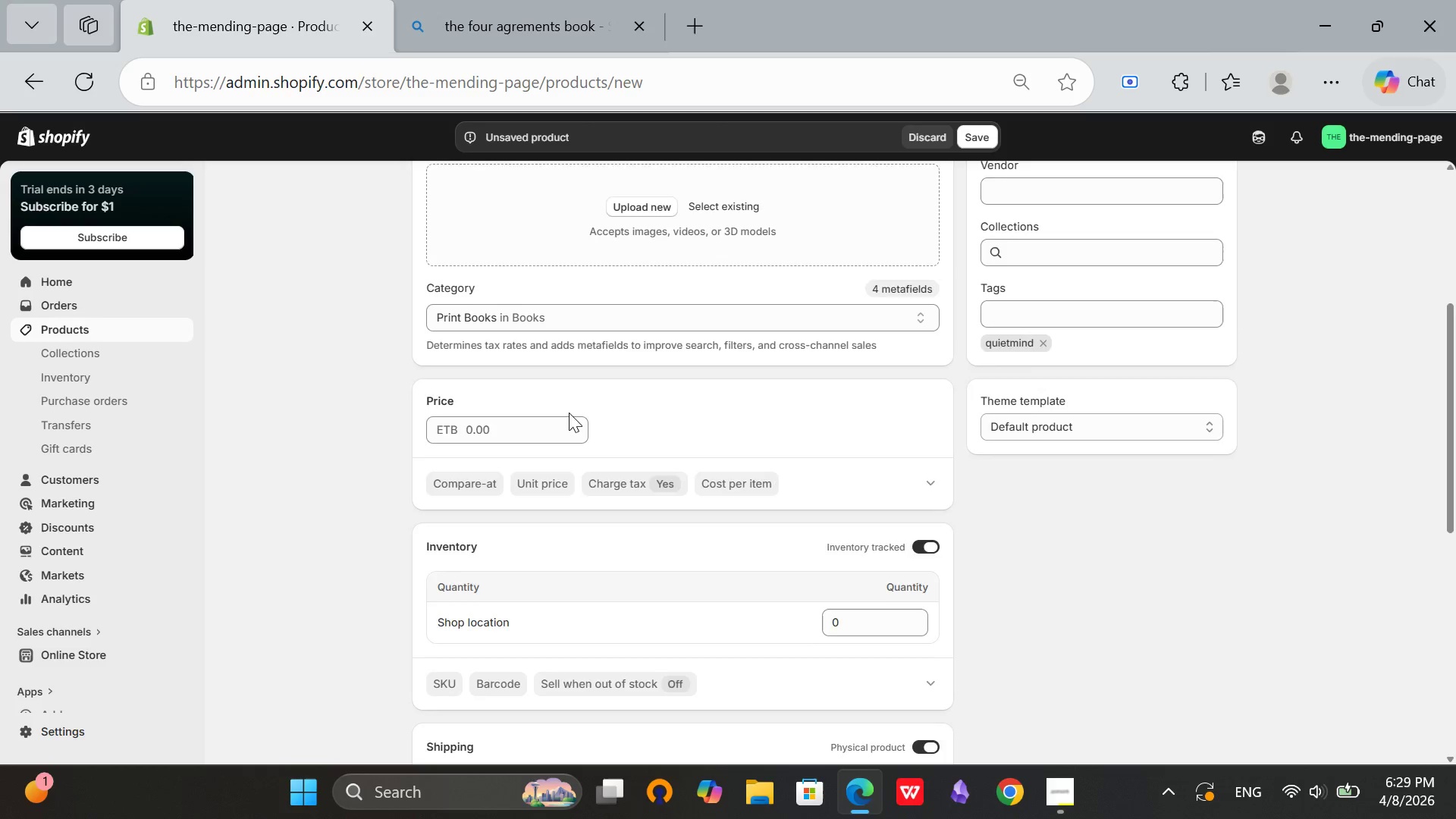 
scroll: coordinate [569, 413], scroll_direction: down, amount: 1.0
 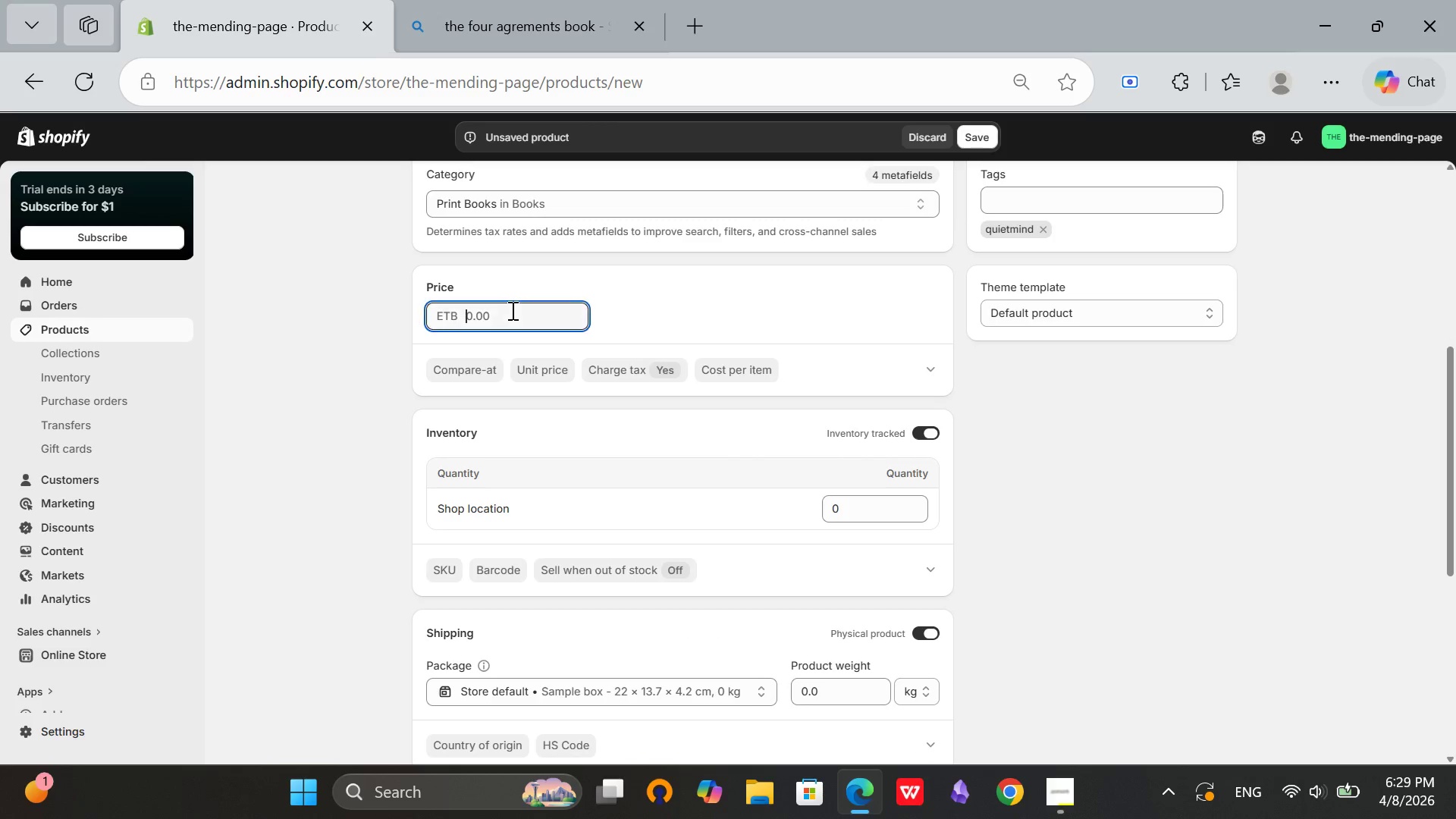 
left_click([511, 310])
 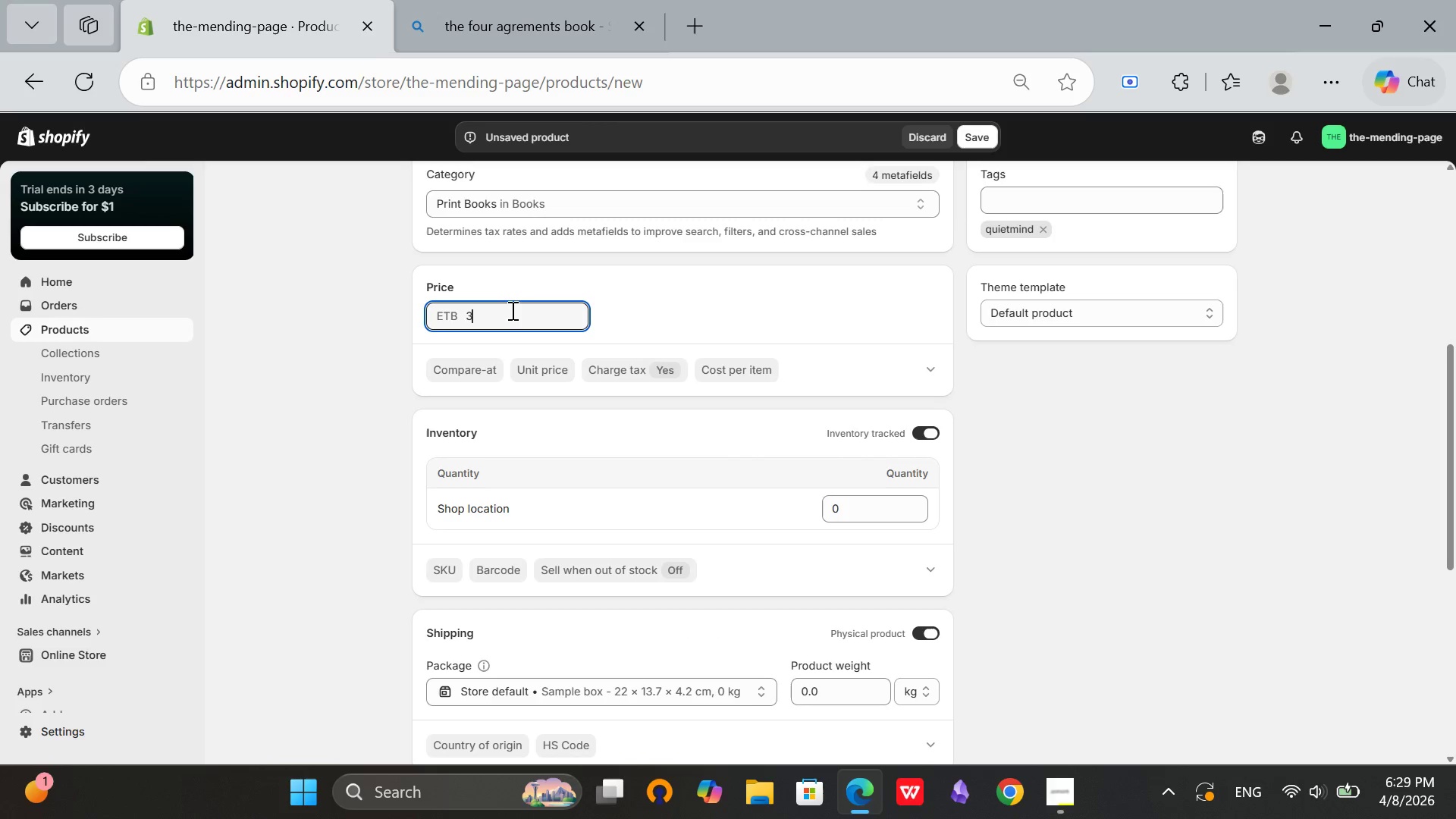 
type(34)
 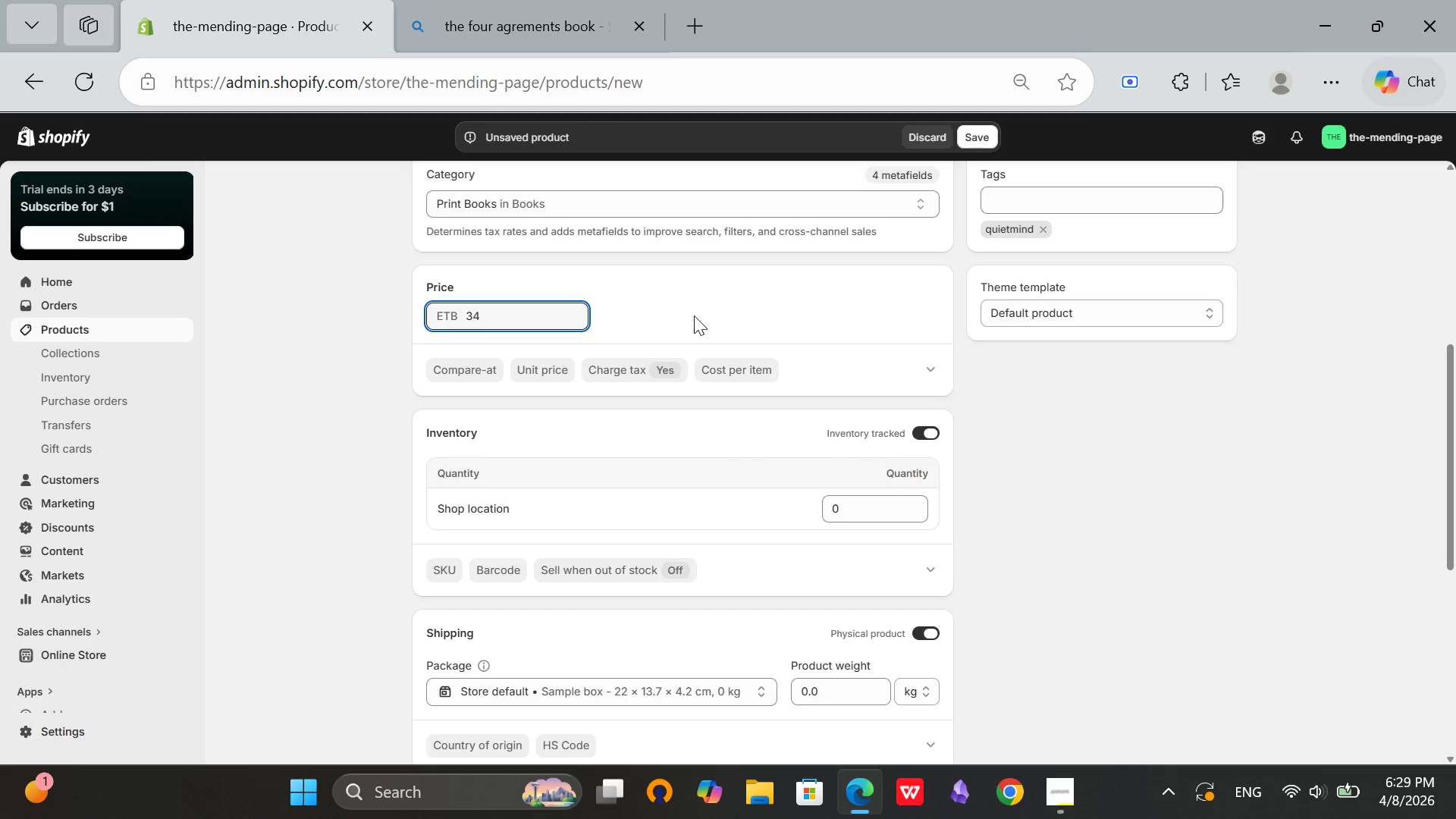 
left_click([694, 315])
 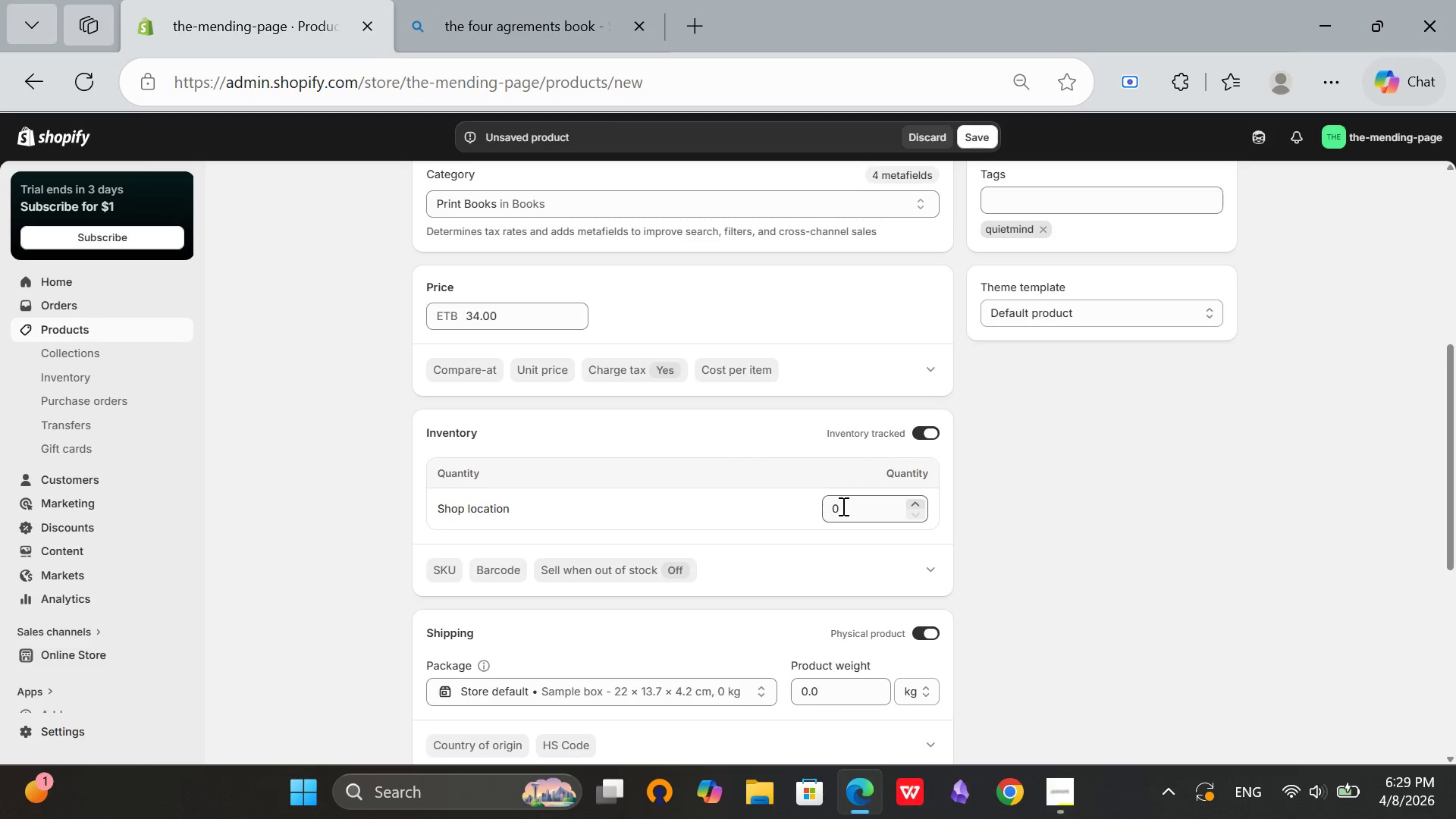 
left_click([842, 506])
 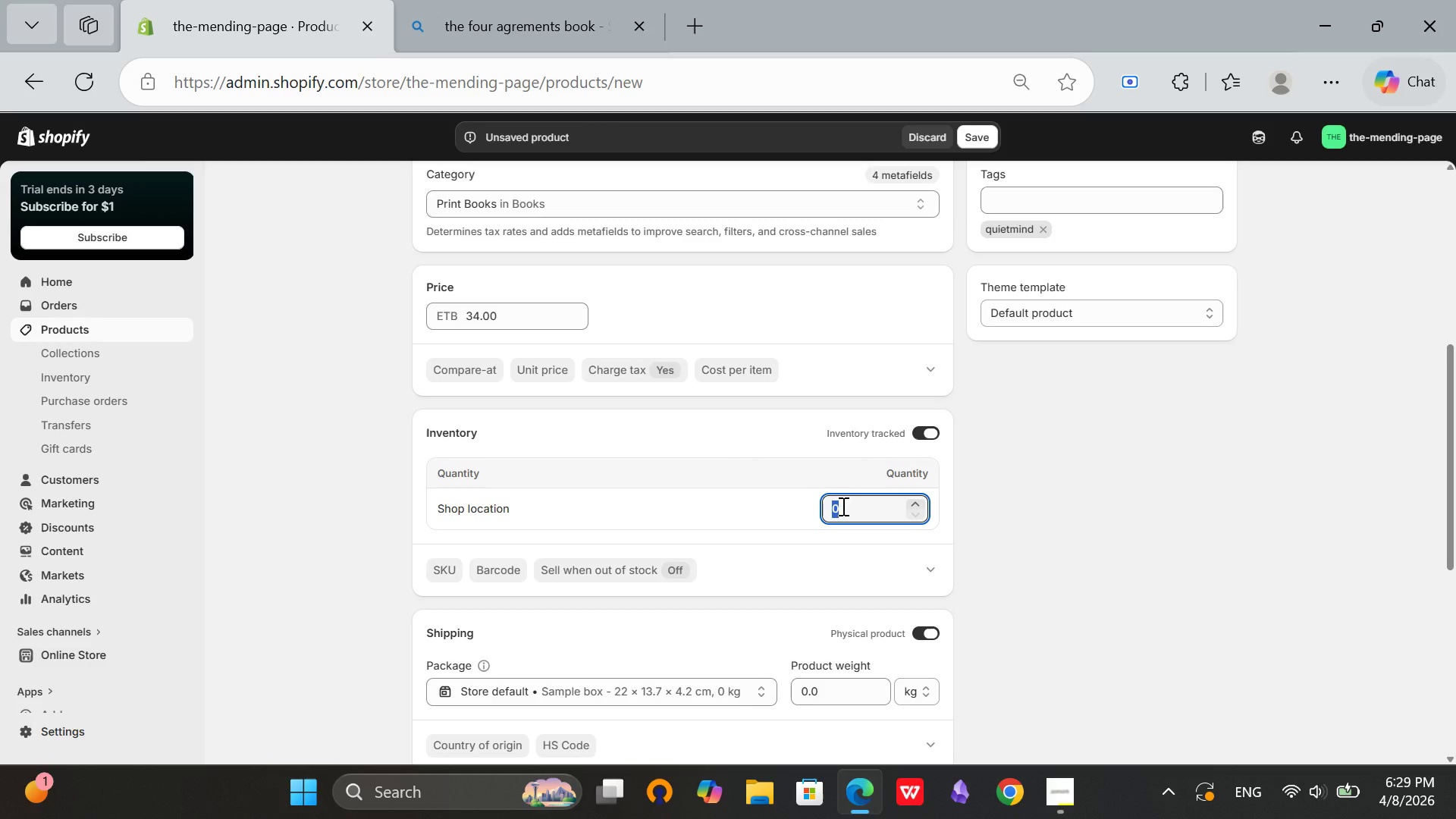 
key(4)
 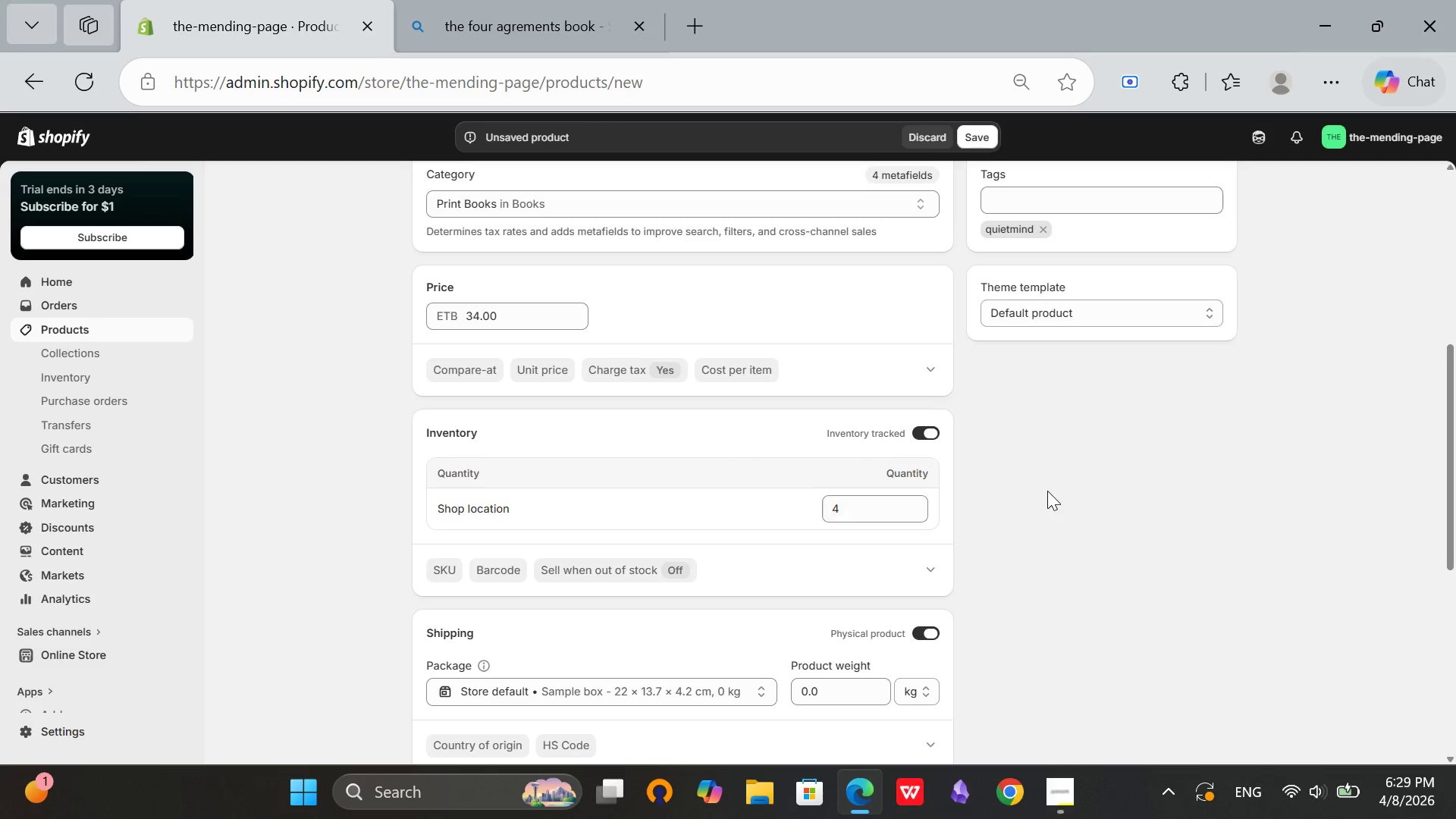 
left_click([1047, 491])
 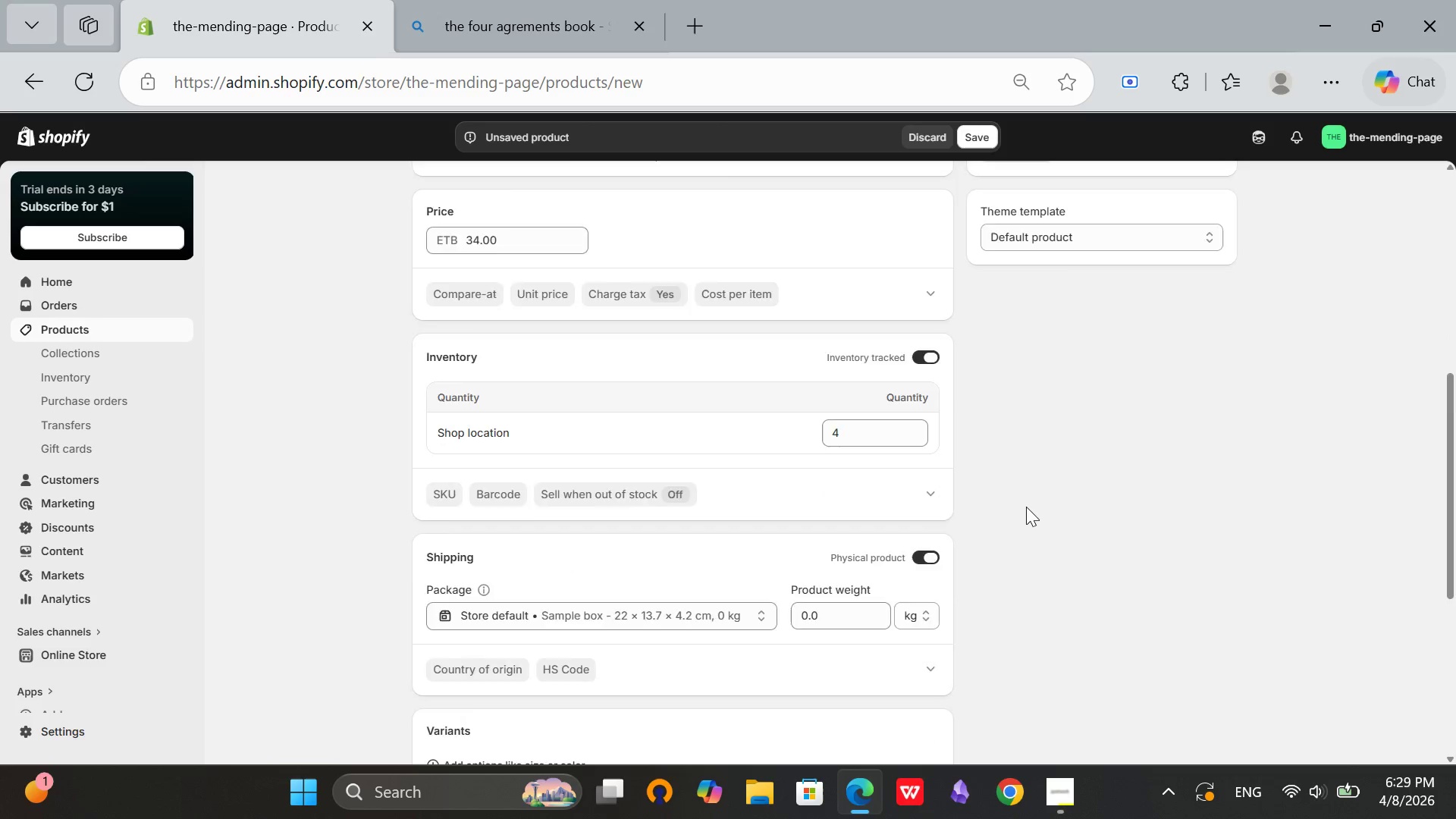 
scroll: coordinate [1026, 507], scroll_direction: down, amount: 2.0
 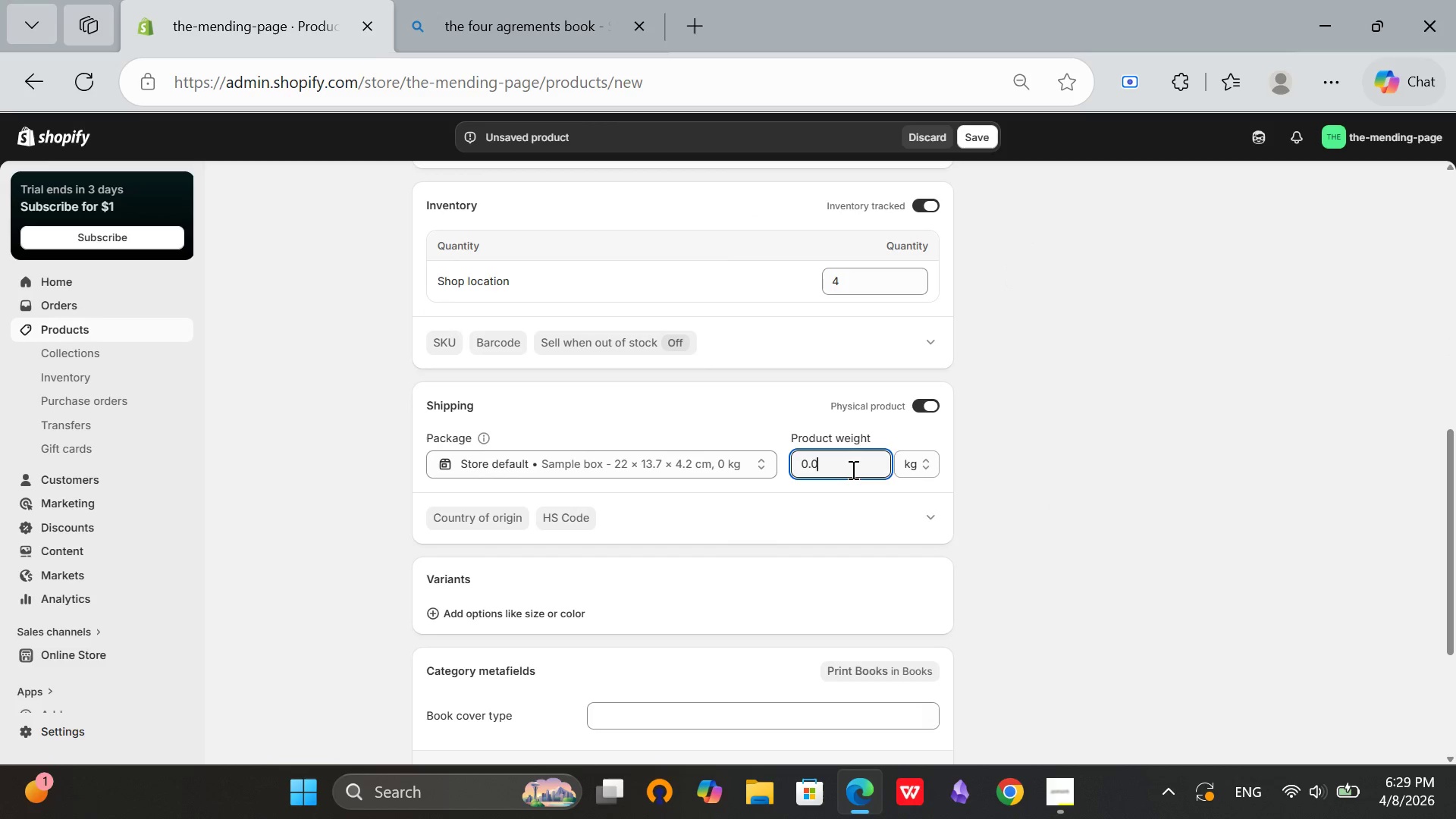 
left_click([852, 469])
 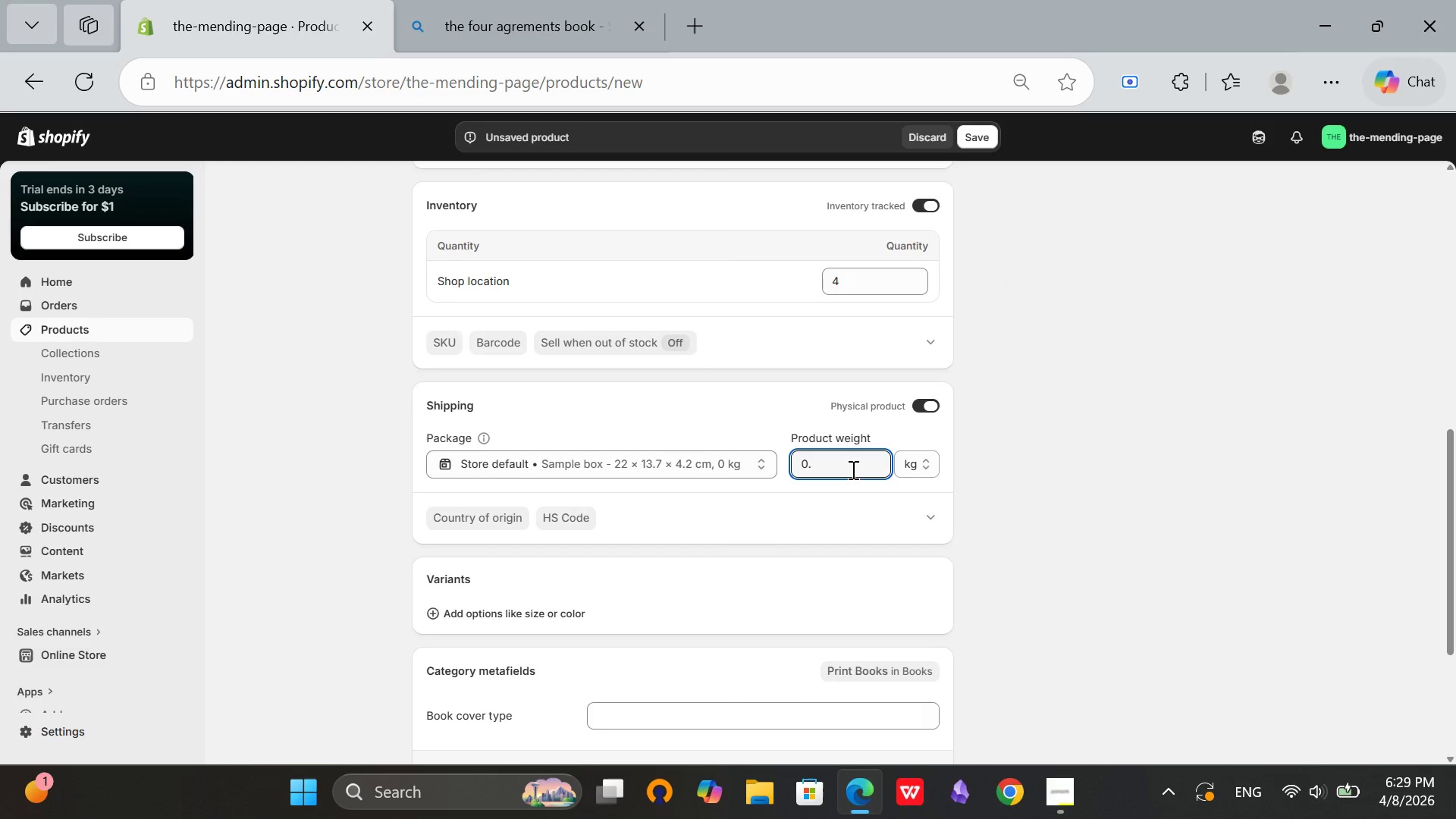 
key(Backspace)
 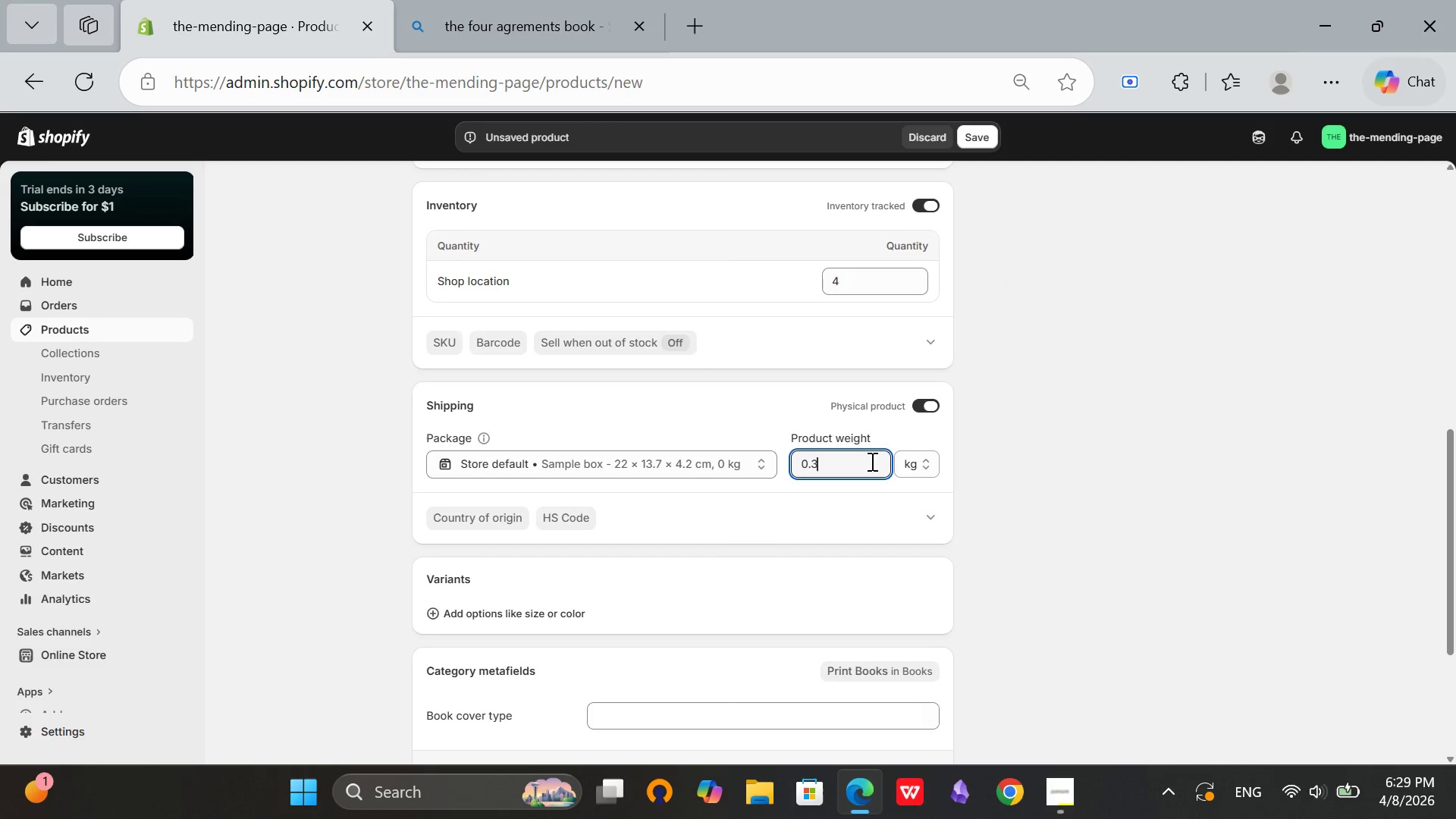 
key(3)
 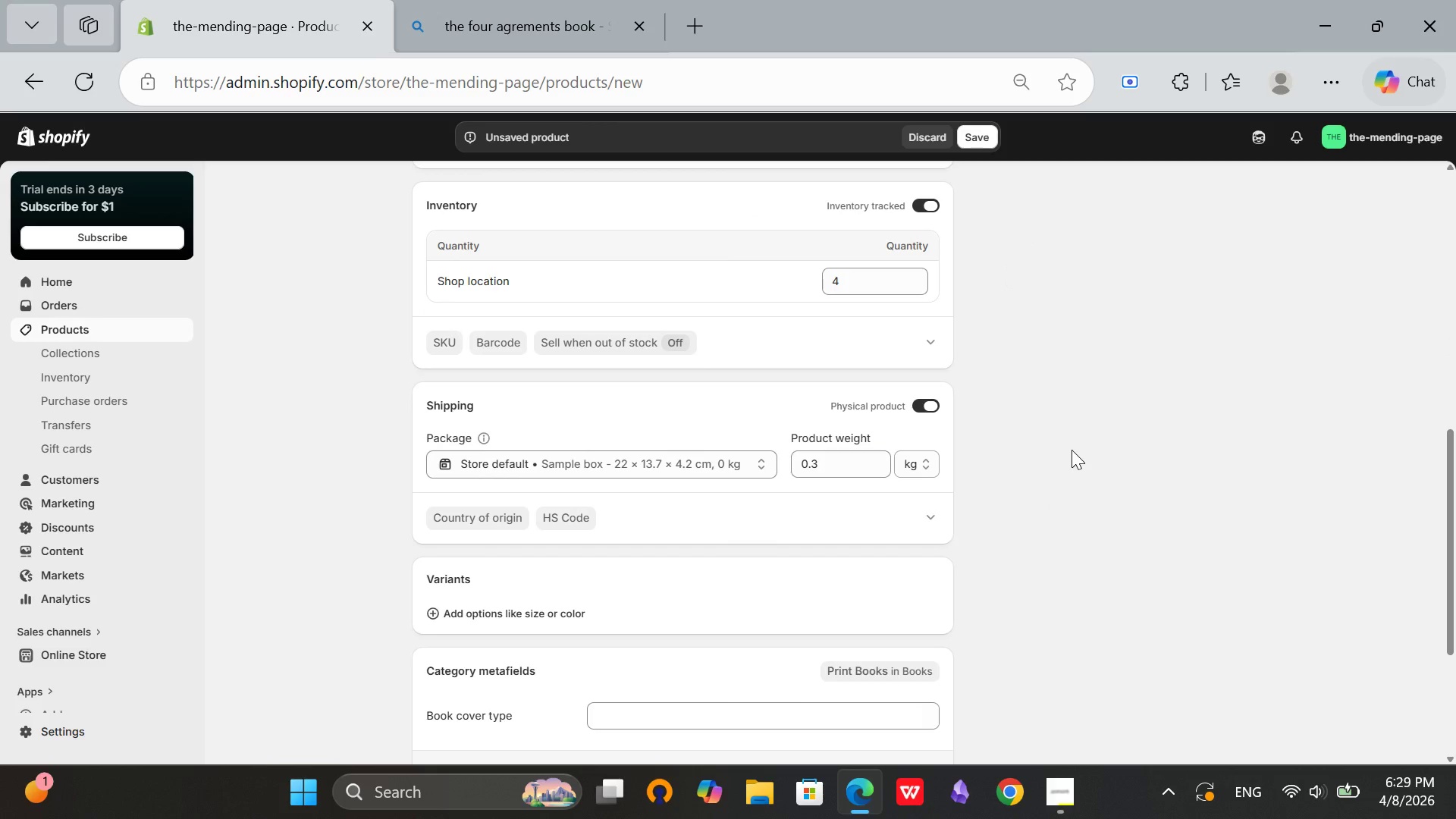 
left_click([1072, 450])
 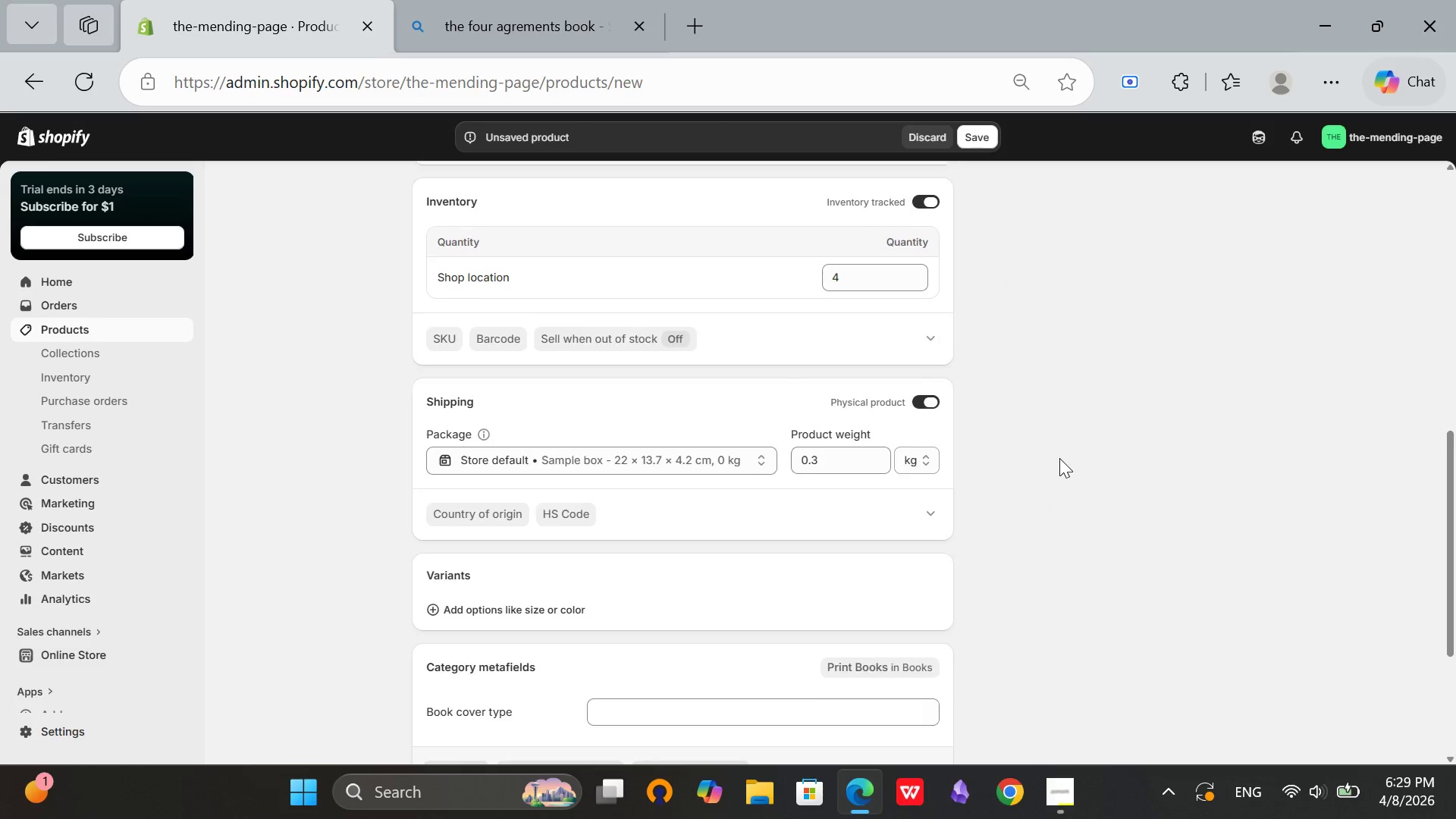 
scroll: coordinate [1059, 458], scroll_direction: down, amount: 2.0
 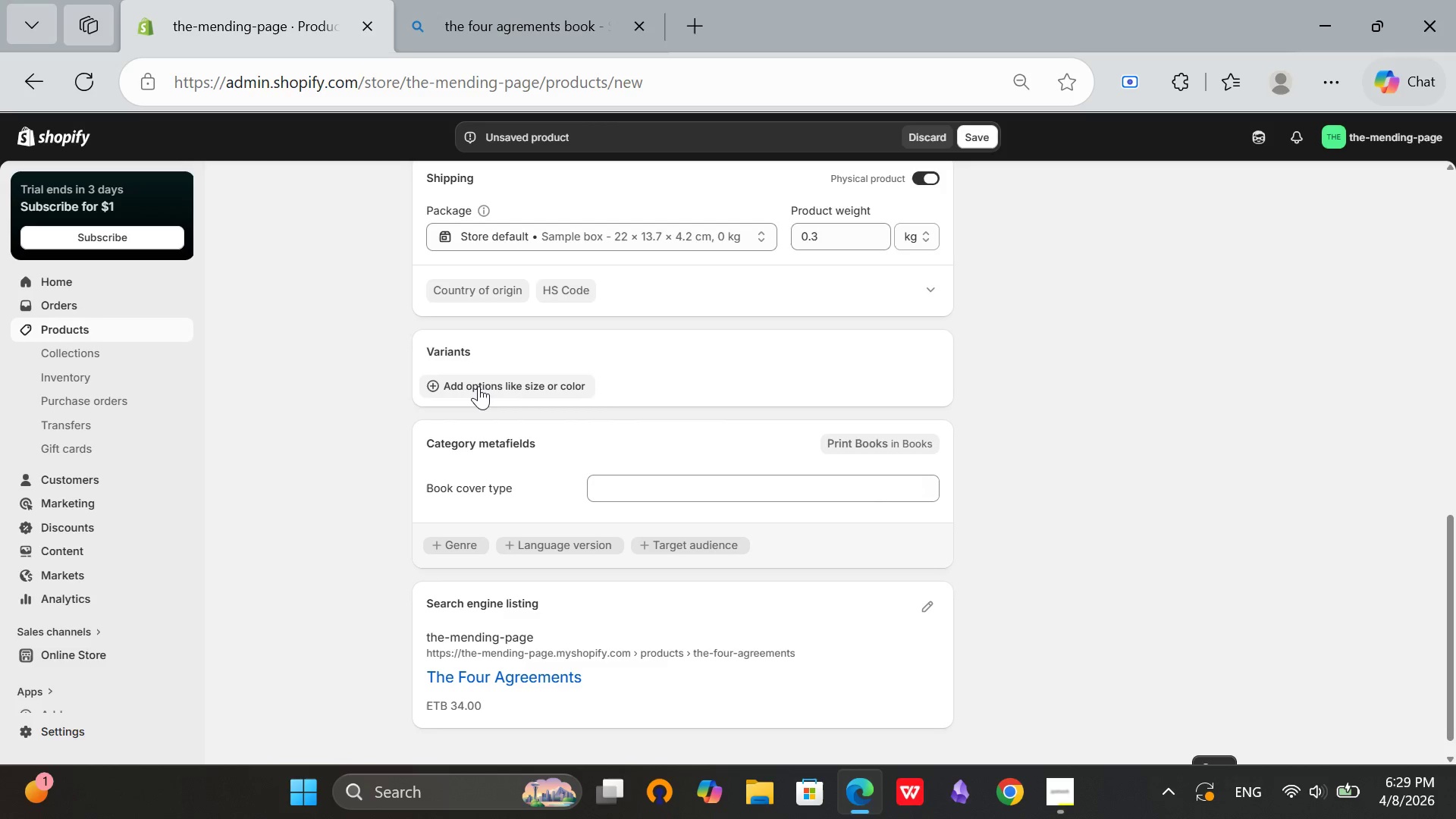 
left_click([479, 386])
 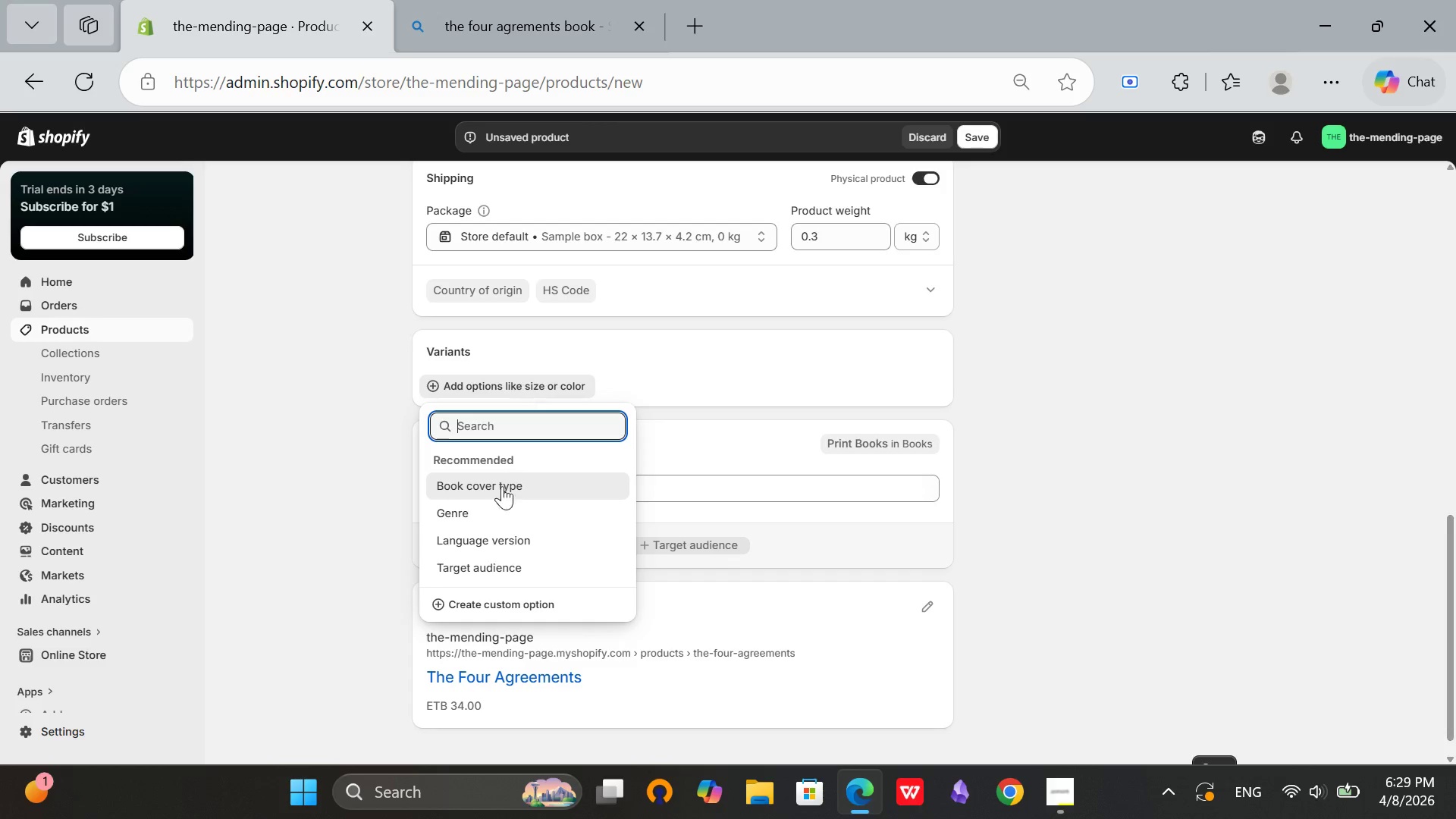 
left_click([509, 482])
 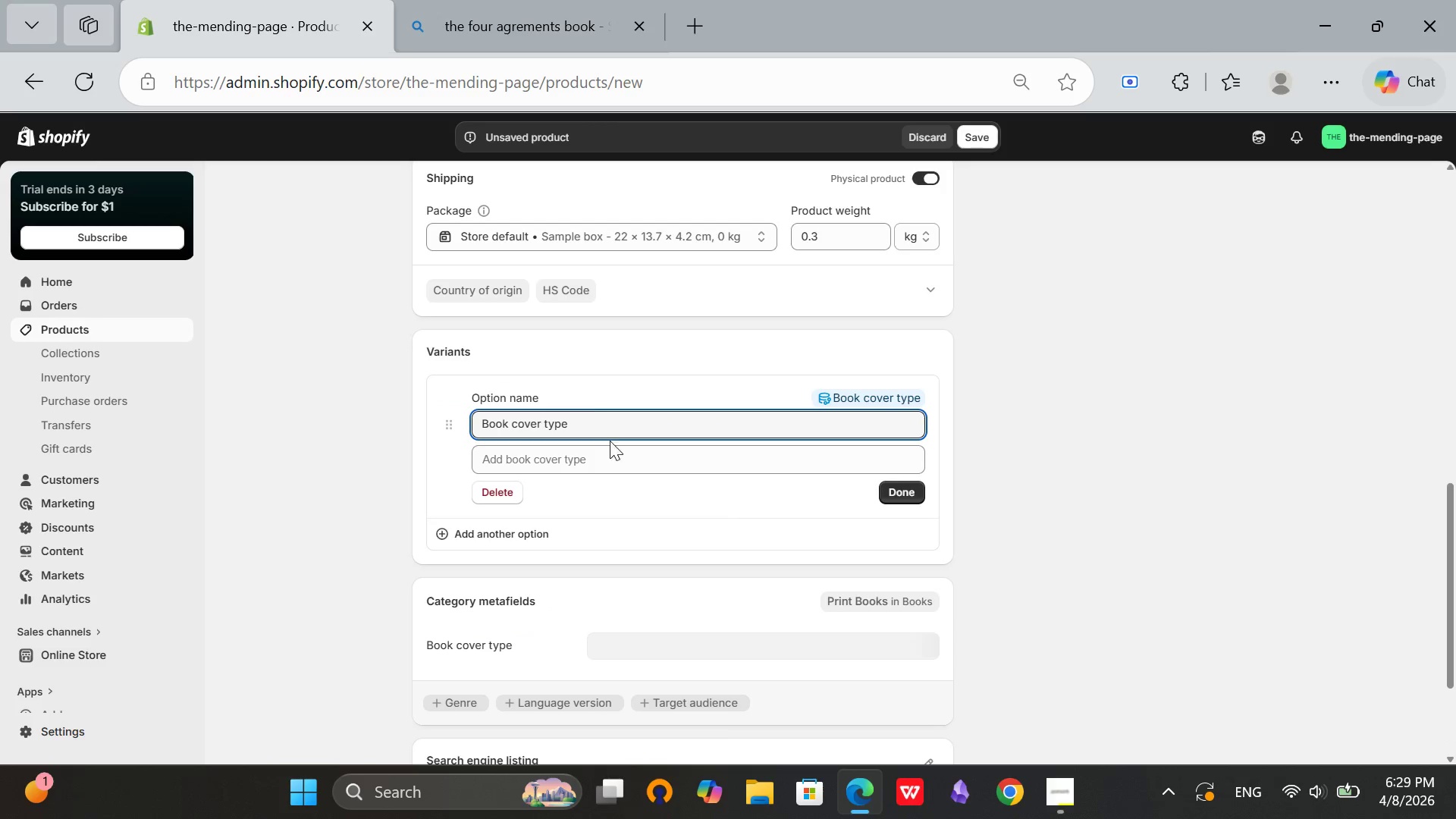 
left_click([587, 463])
 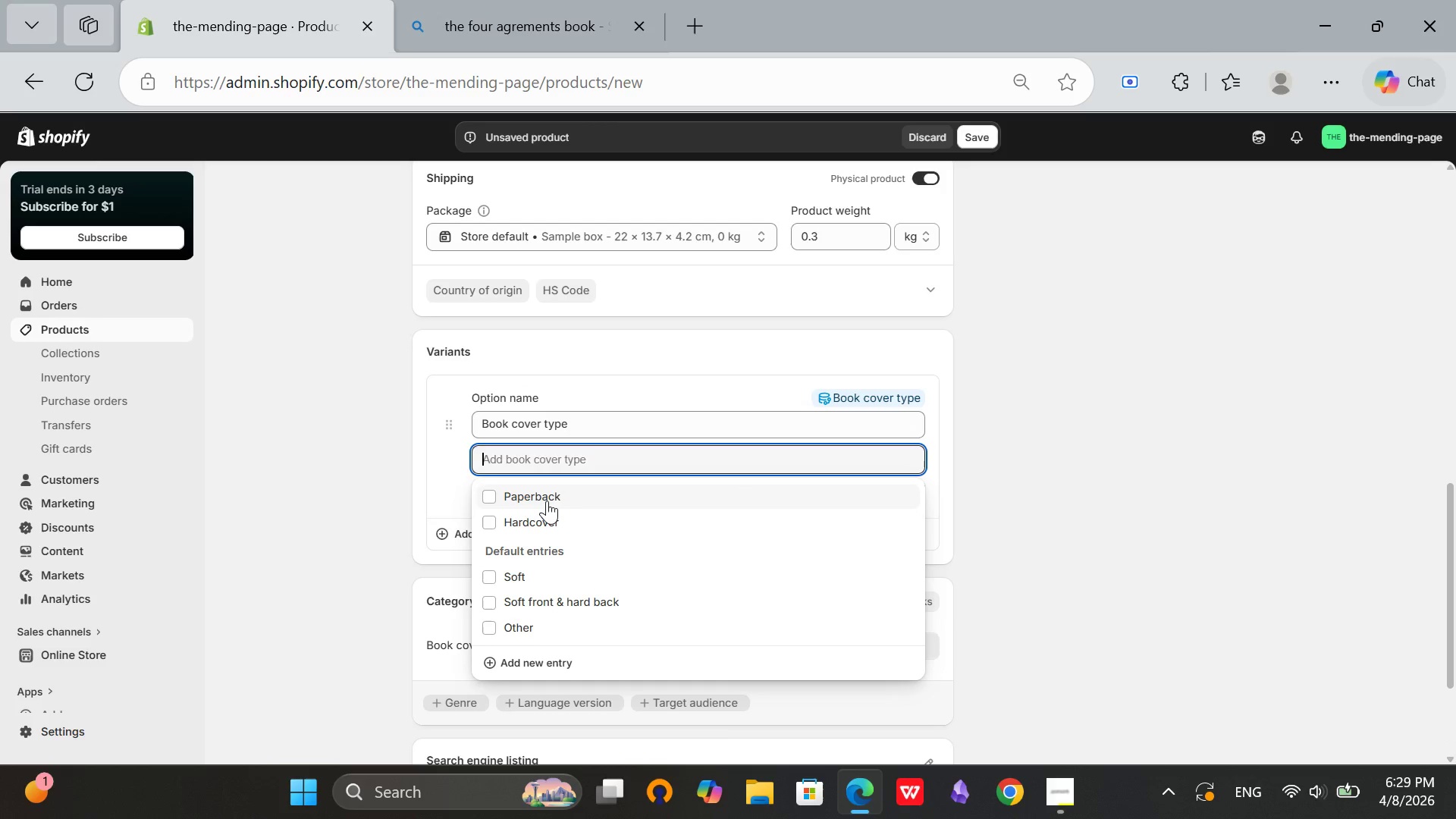 
left_click([547, 500])
 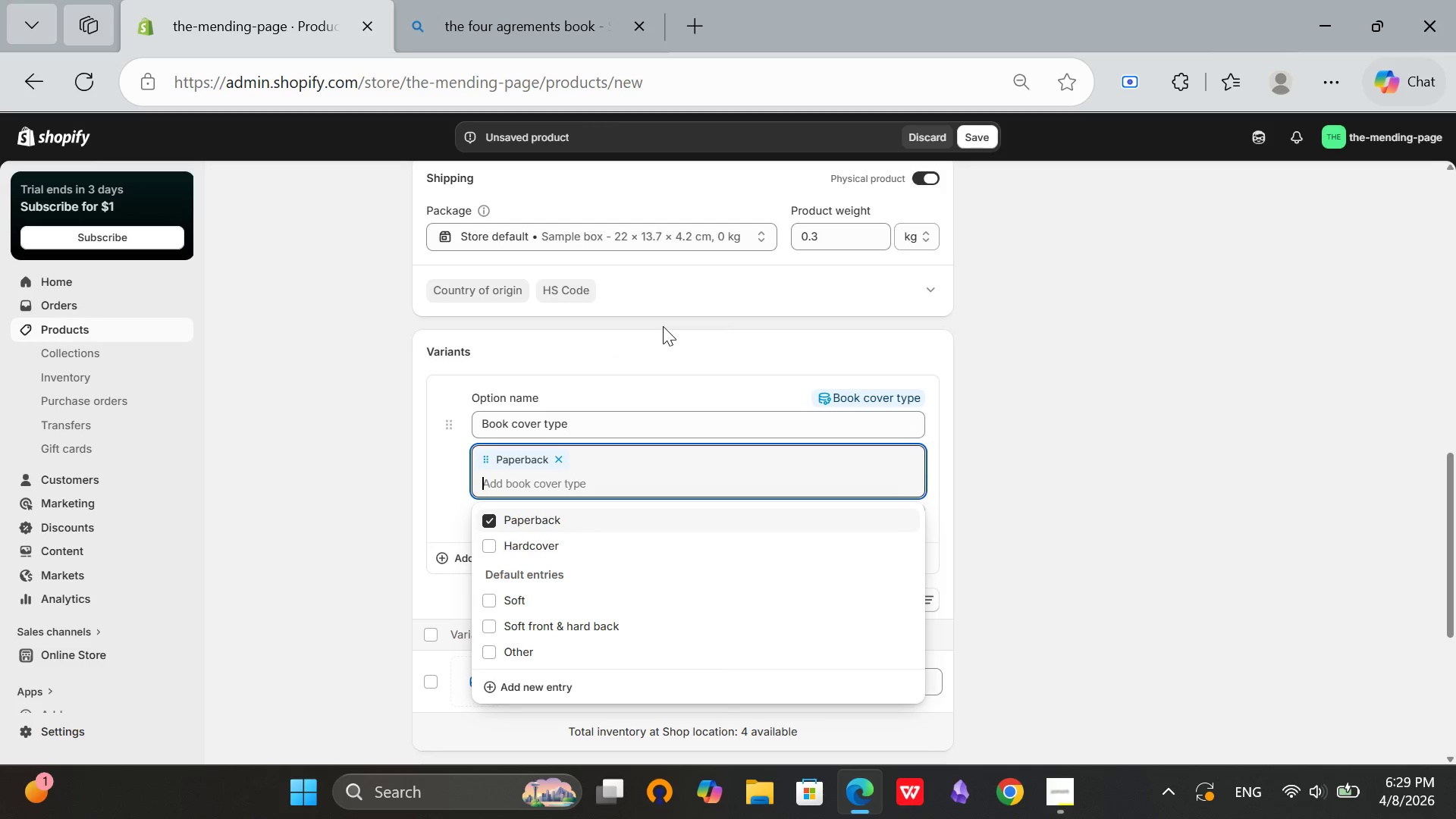 
left_click([663, 326])
 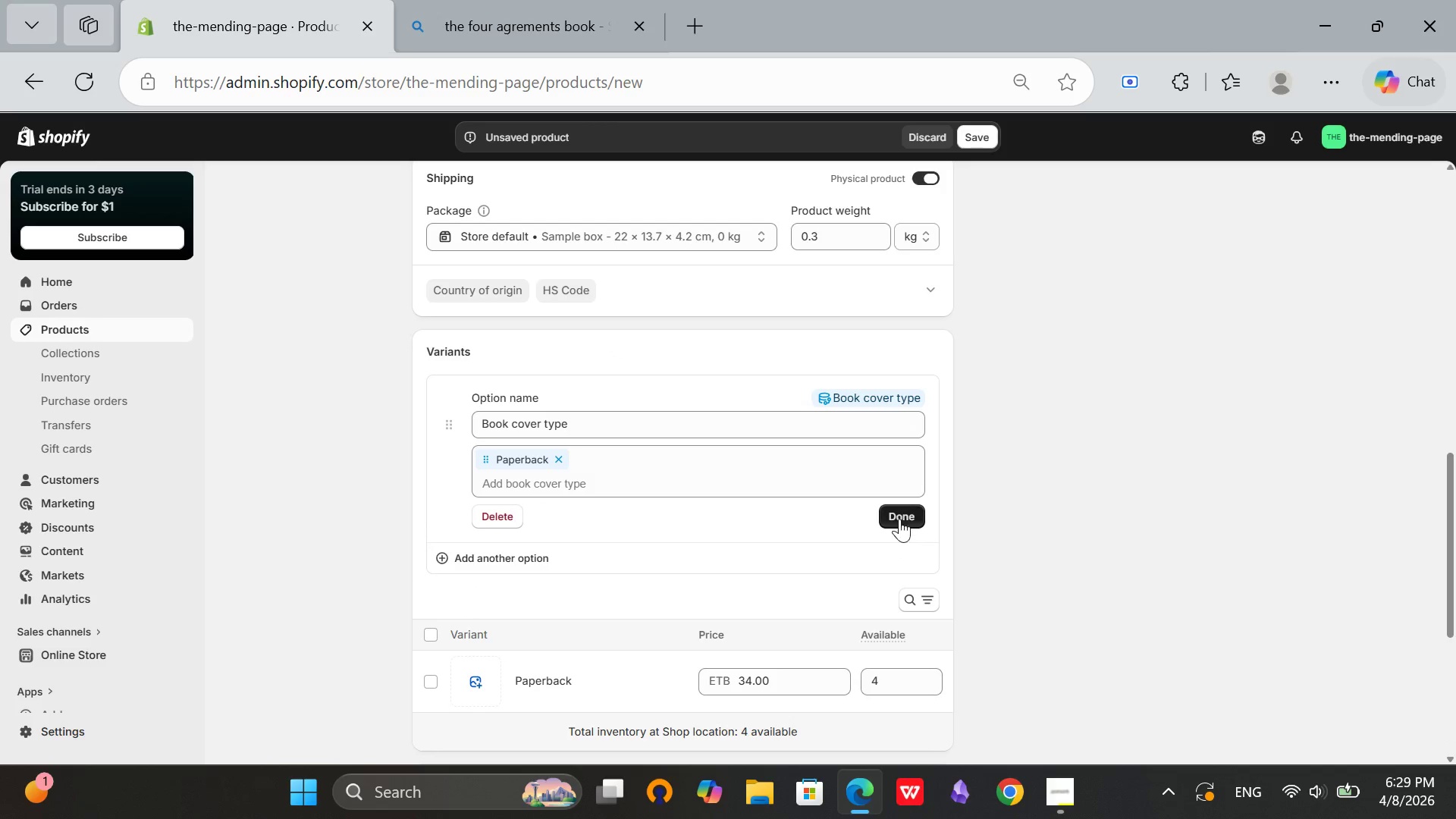 
left_click([901, 516])
 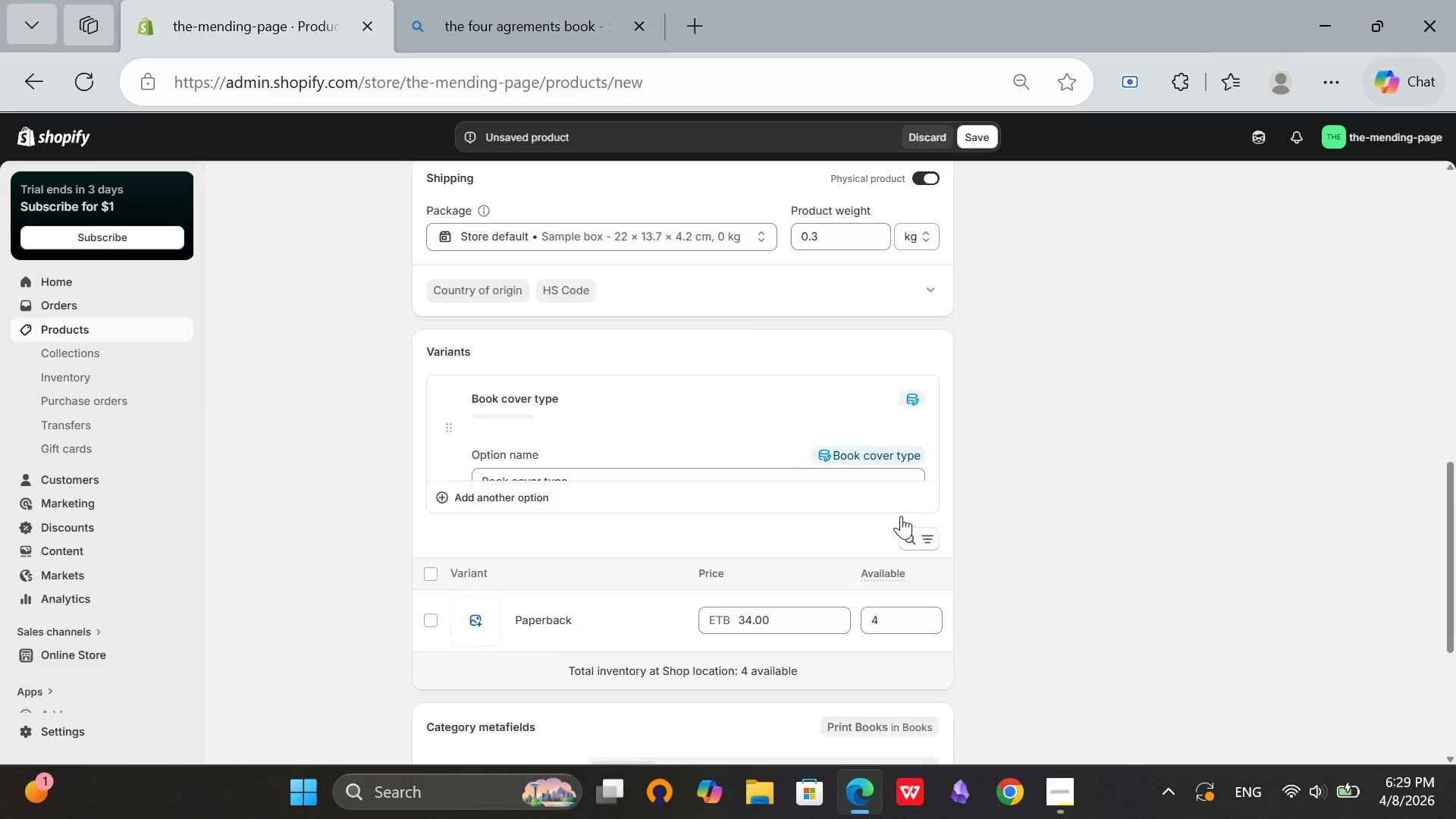 
scroll: coordinate [901, 516], scroll_direction: down, amount: 3.0
 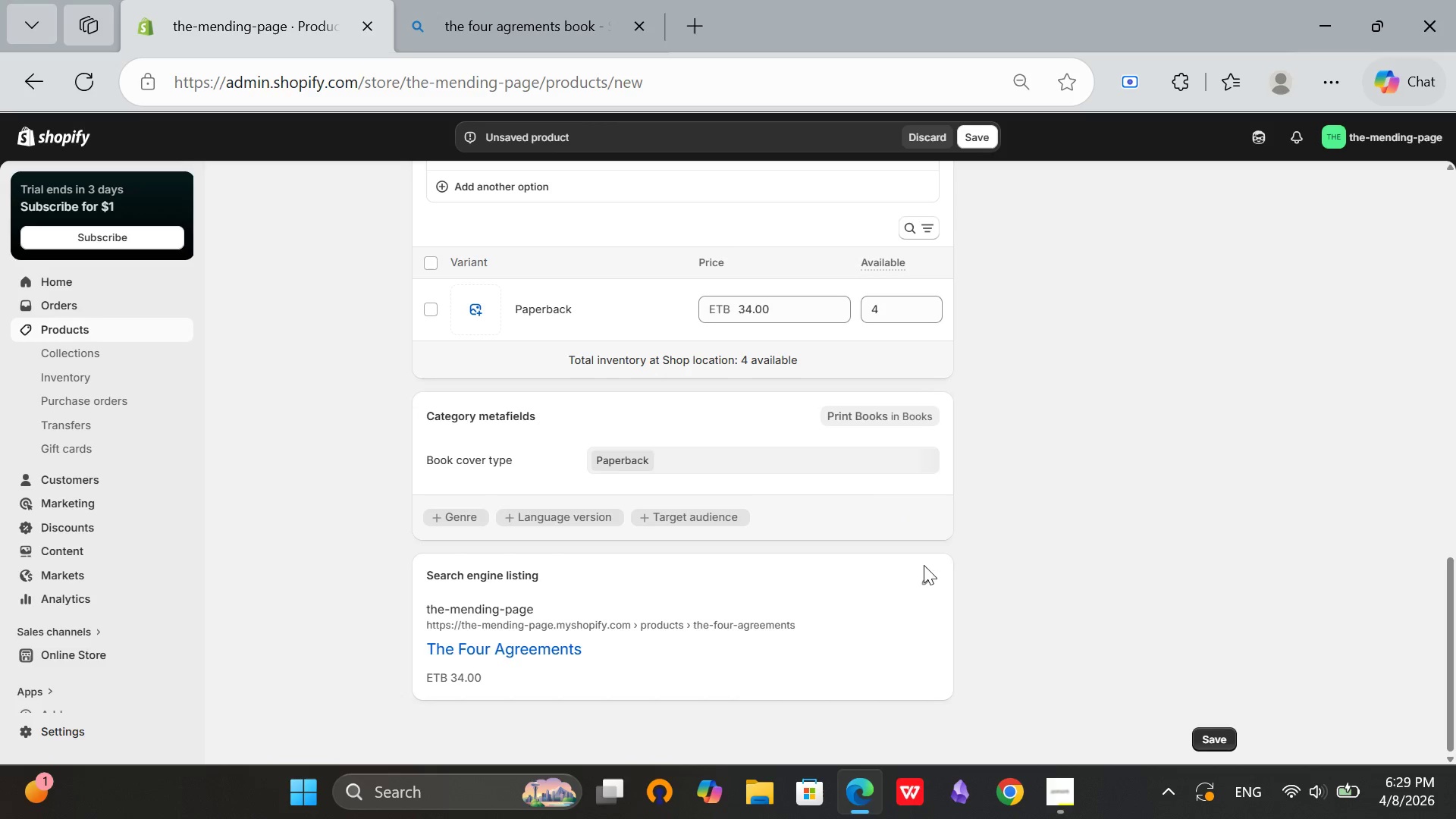 
left_click([924, 574])
 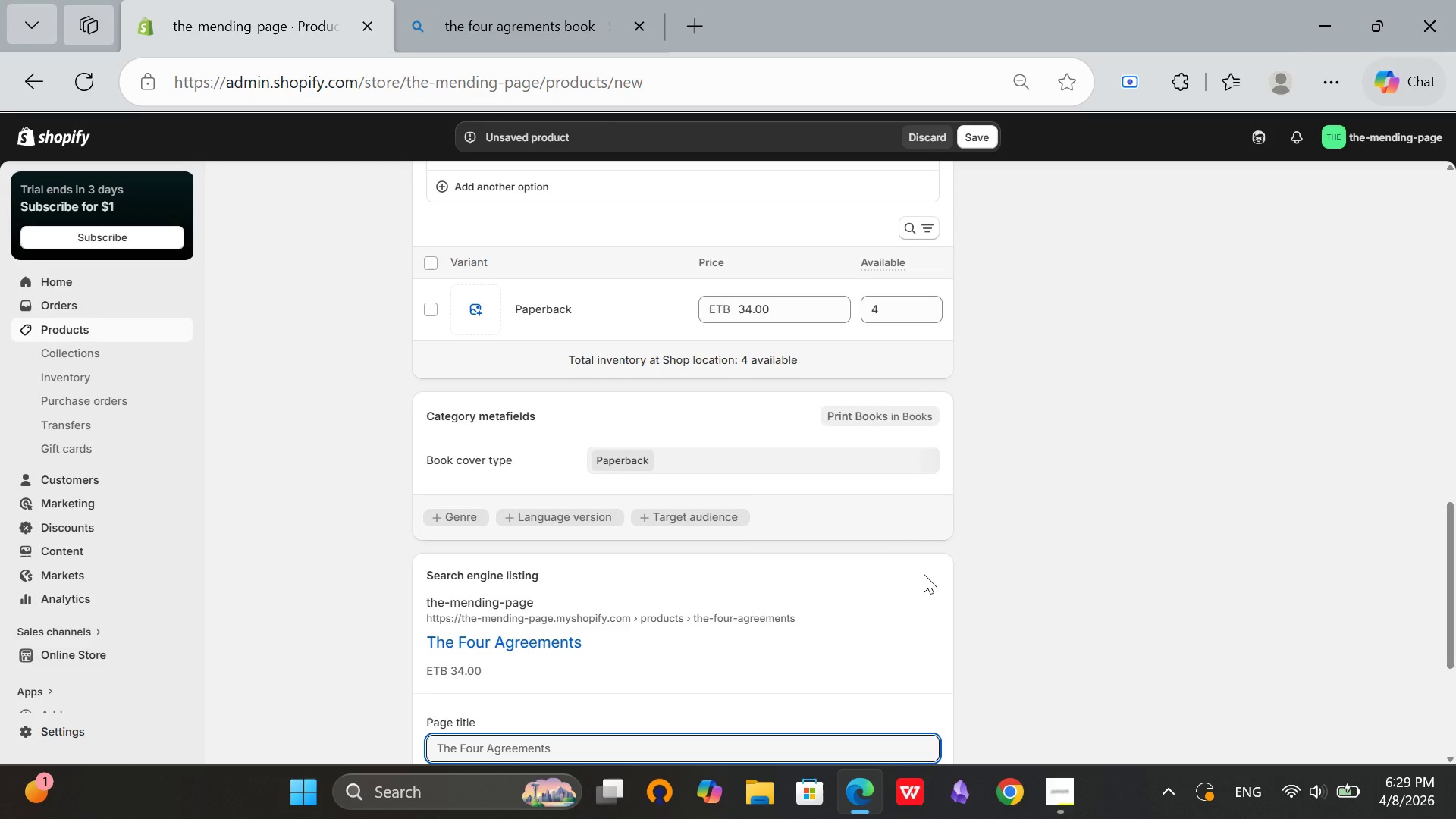 
scroll: coordinate [924, 574], scroll_direction: down, amount: 2.0
 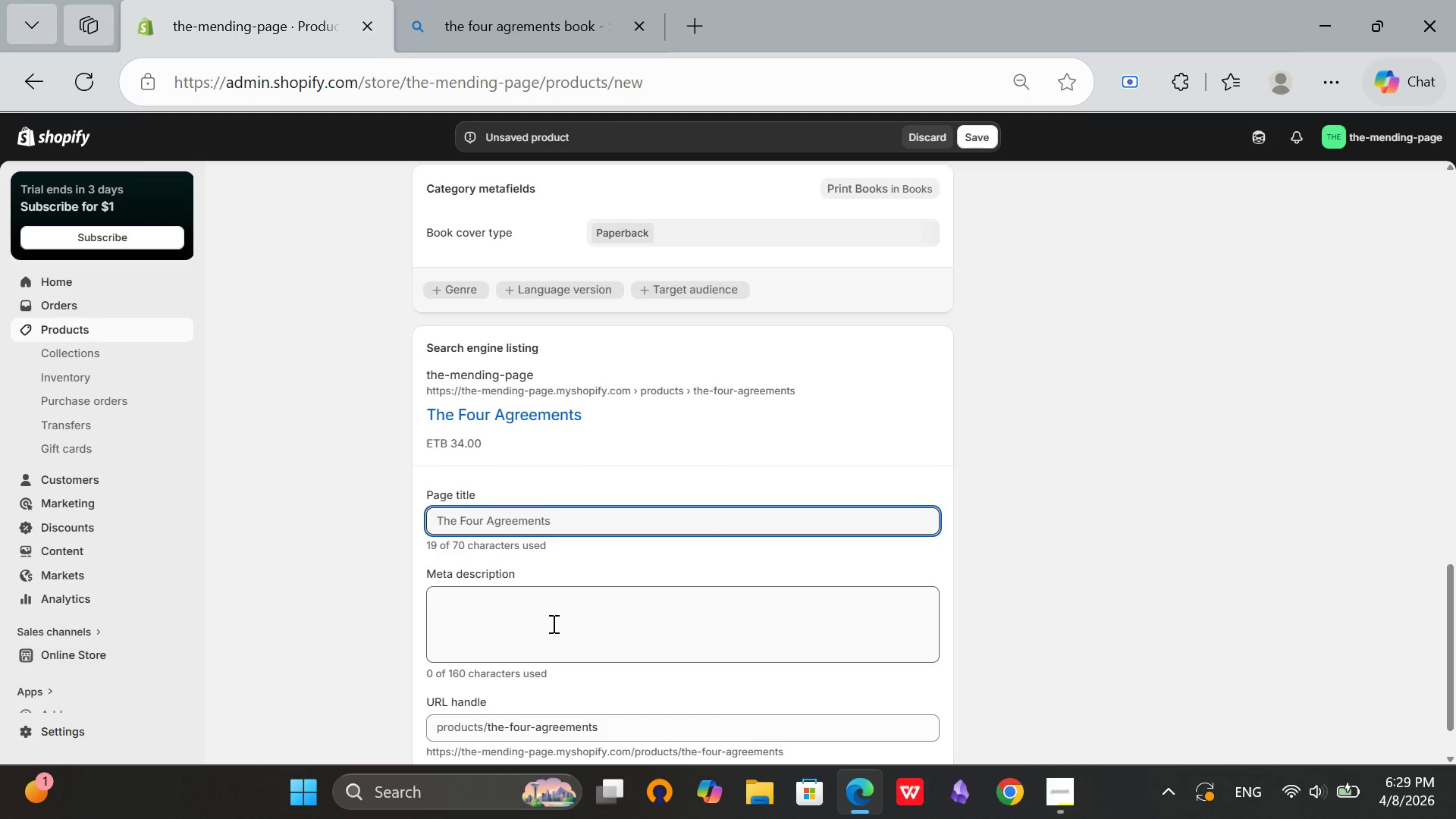 
left_click([552, 623])
 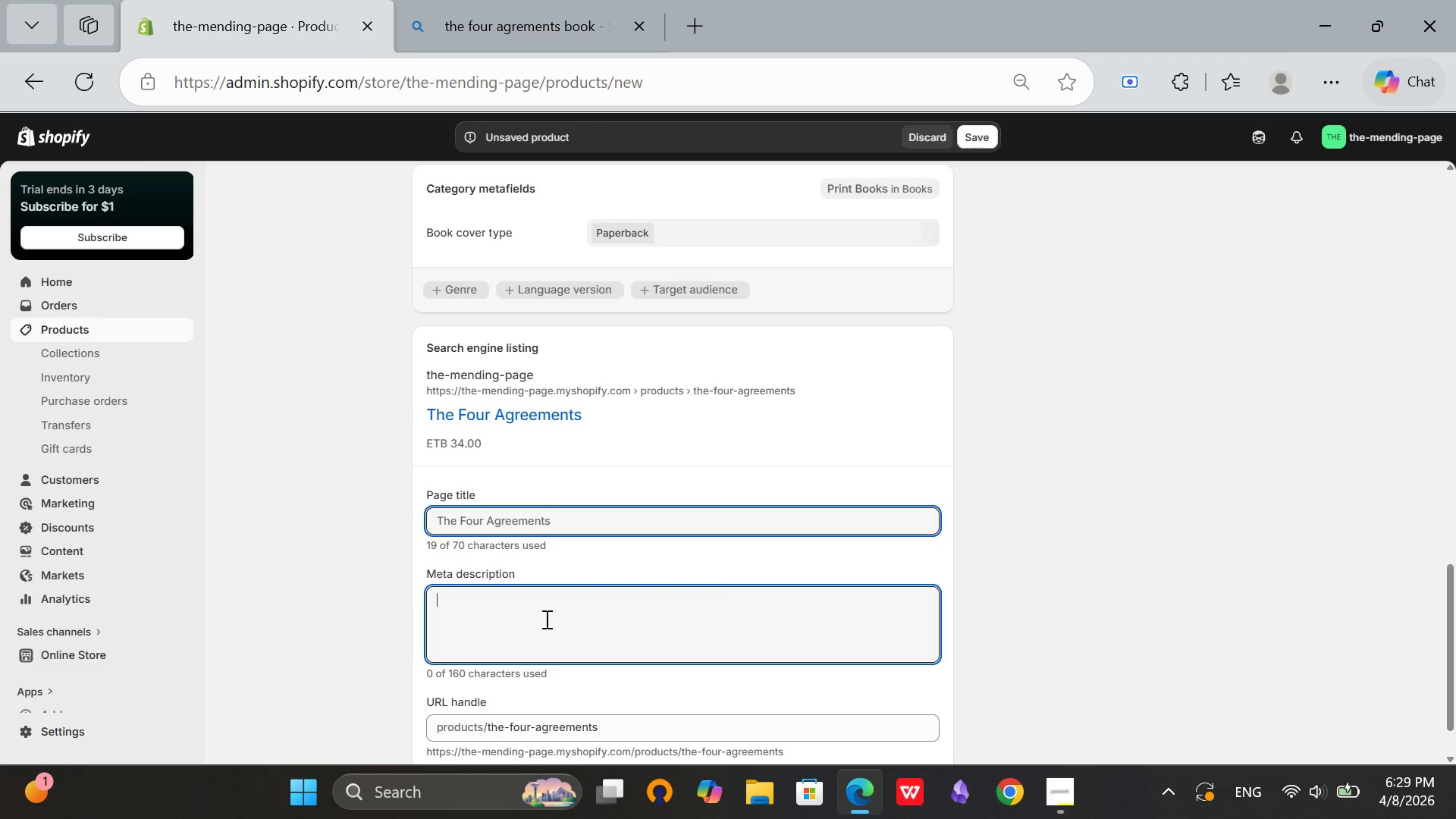 
key(CapsLock)
 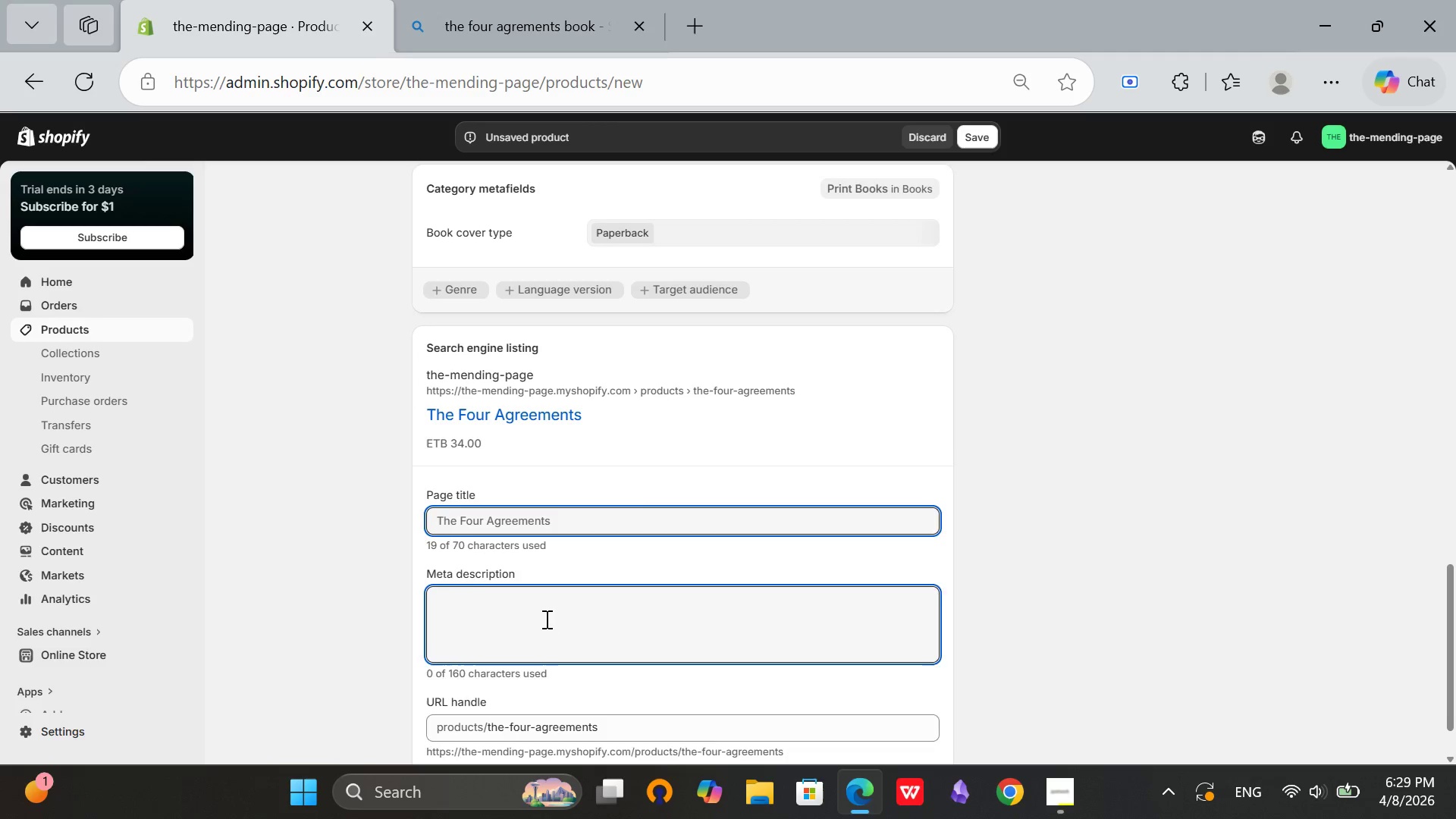 
key(M)
 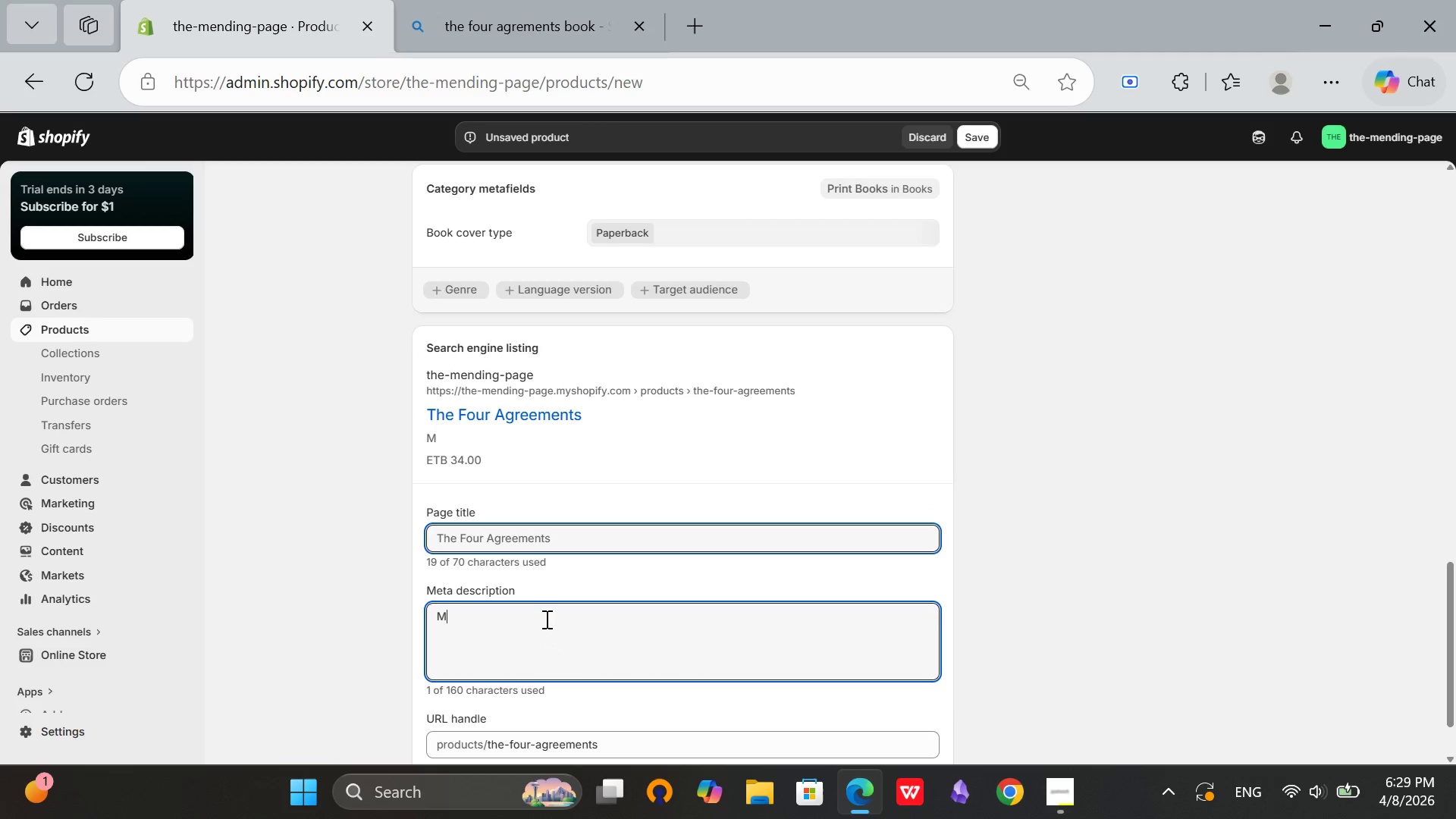 
key(CapsLock)
 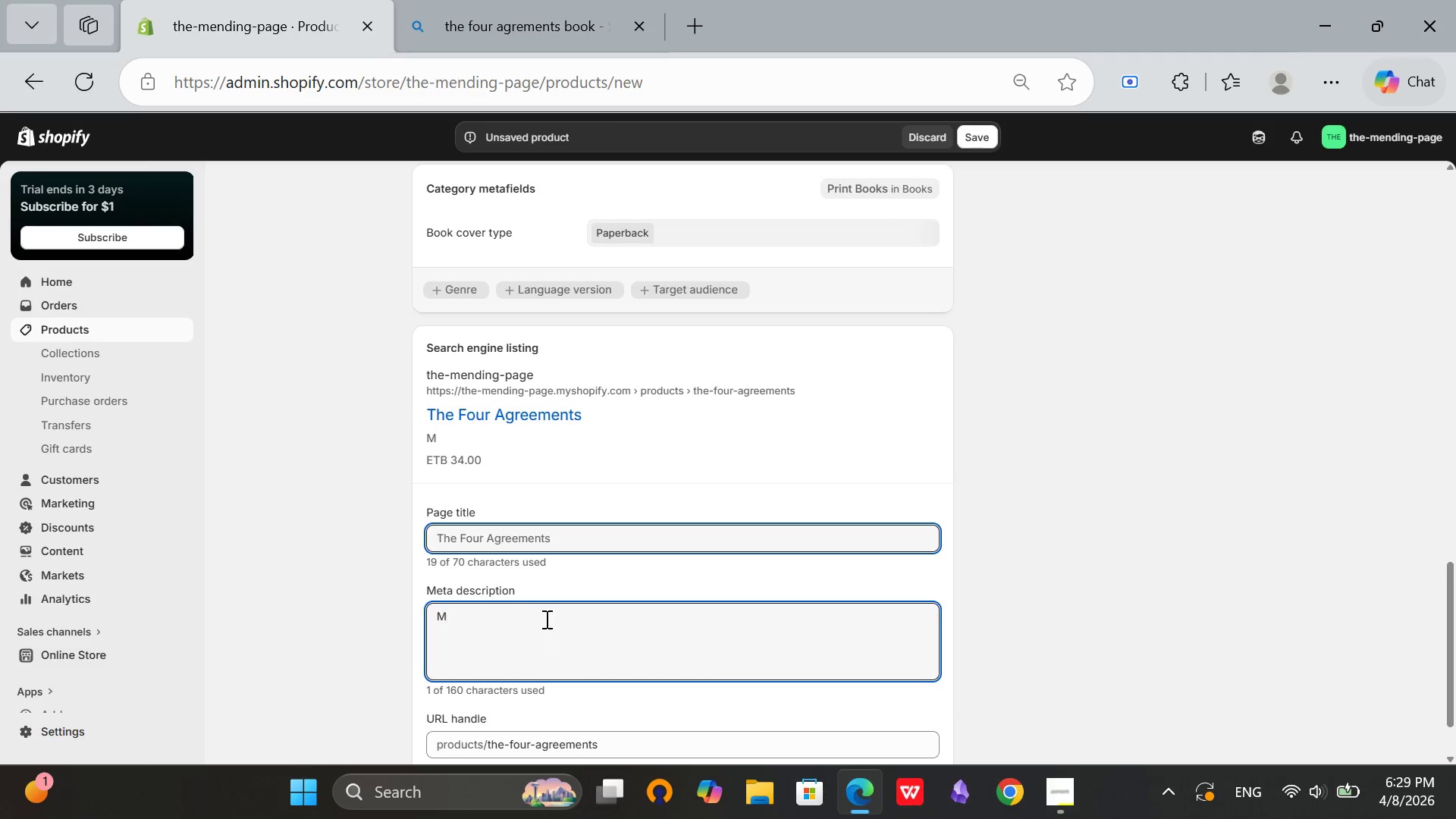 
key(Backspace)
type(The Four Agreements by Mon Miguel Ruiz. A remdy)
key(Backspace)
key(Backspace)
type(edy for the quiet k)
key(Backspace)
type(mind. Toltec wisdom for peace.)
 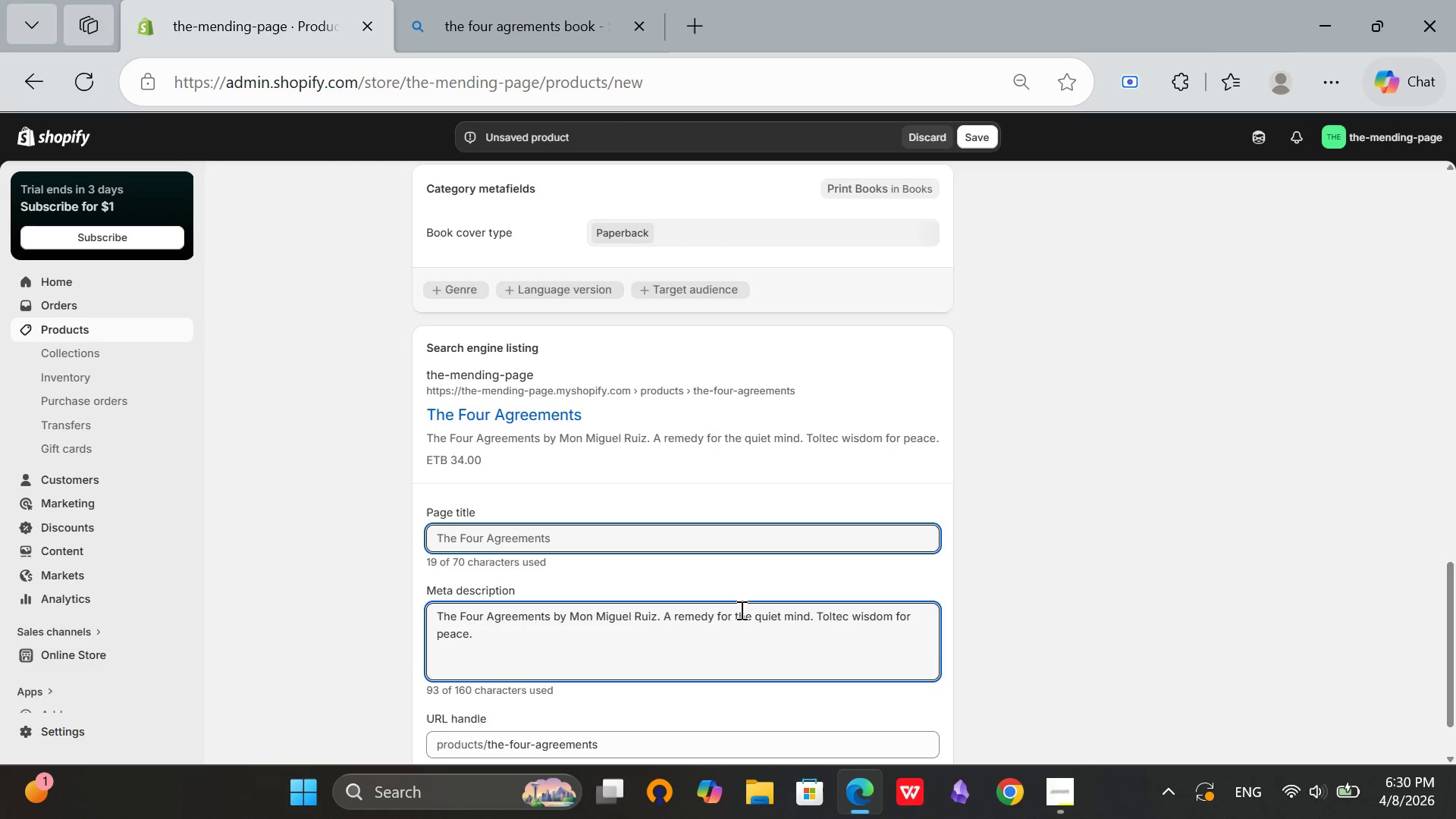 
scroll: coordinate [918, 584], scroll_direction: up, amount: 9.0
 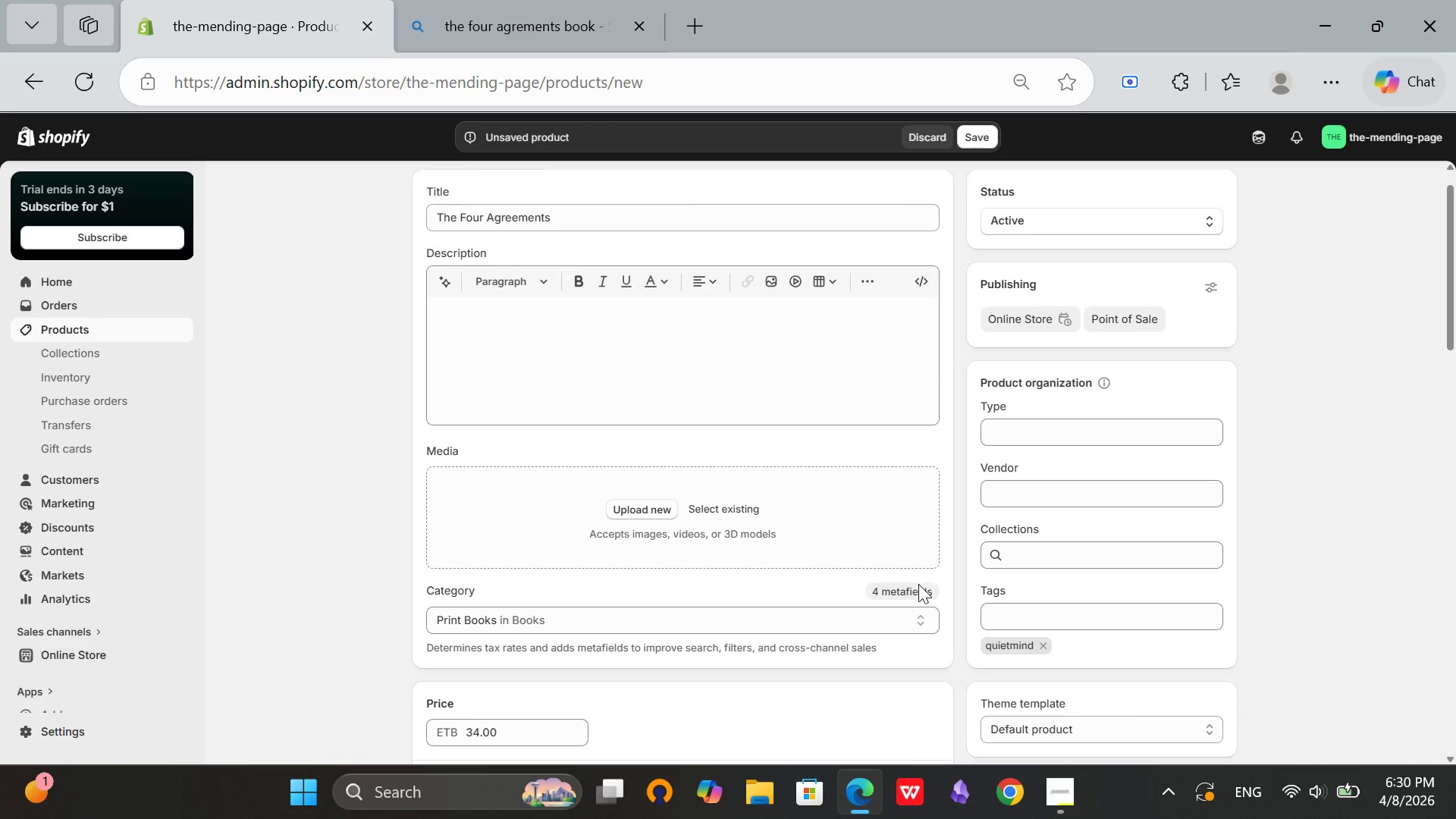 
scroll: coordinate [739, 516], scroll_direction: down, amount: 8.0
 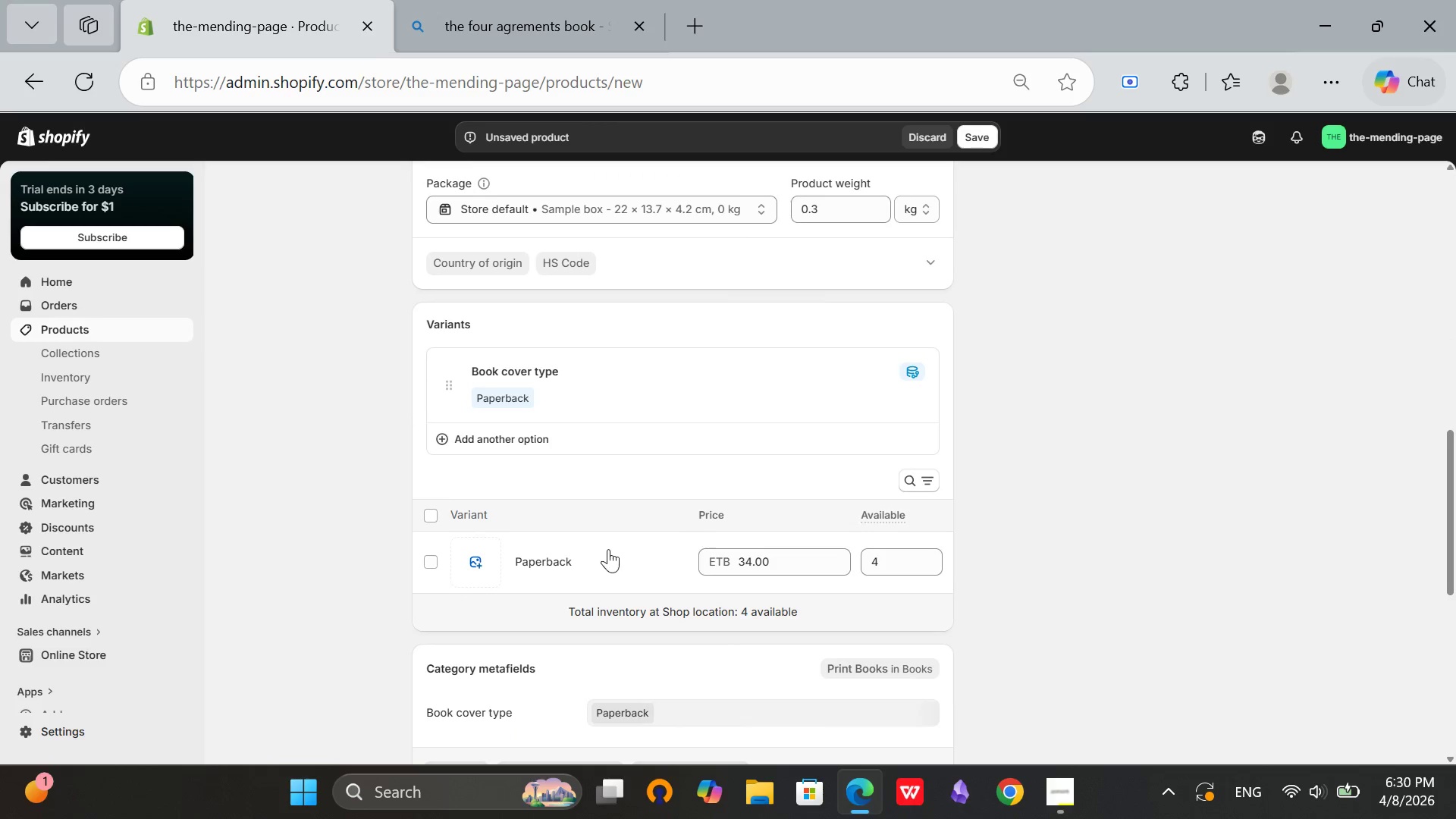 
scroll: coordinate [599, 548], scroll_direction: up, amount: 5.0
 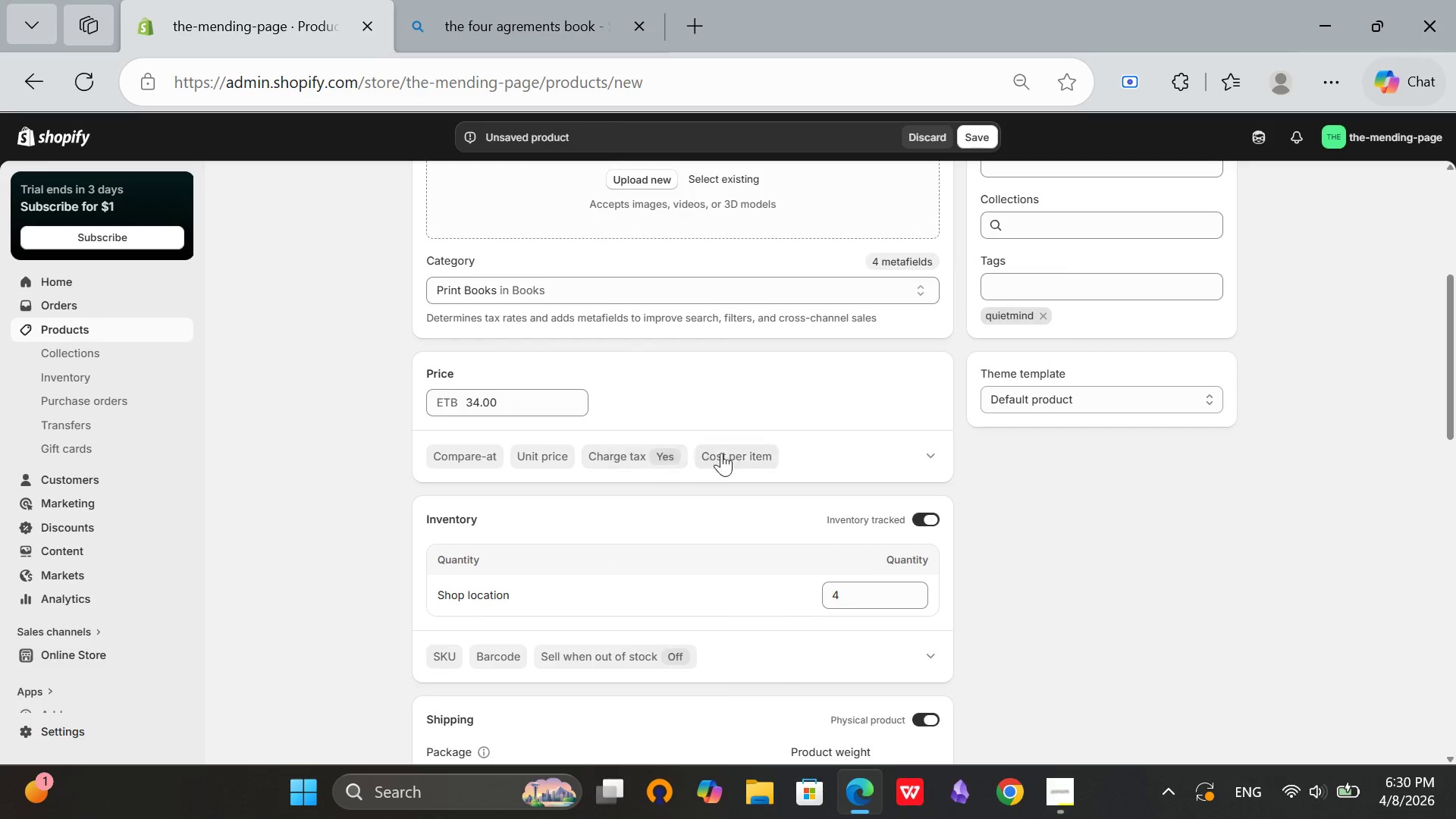 
left_click([449, 648])
 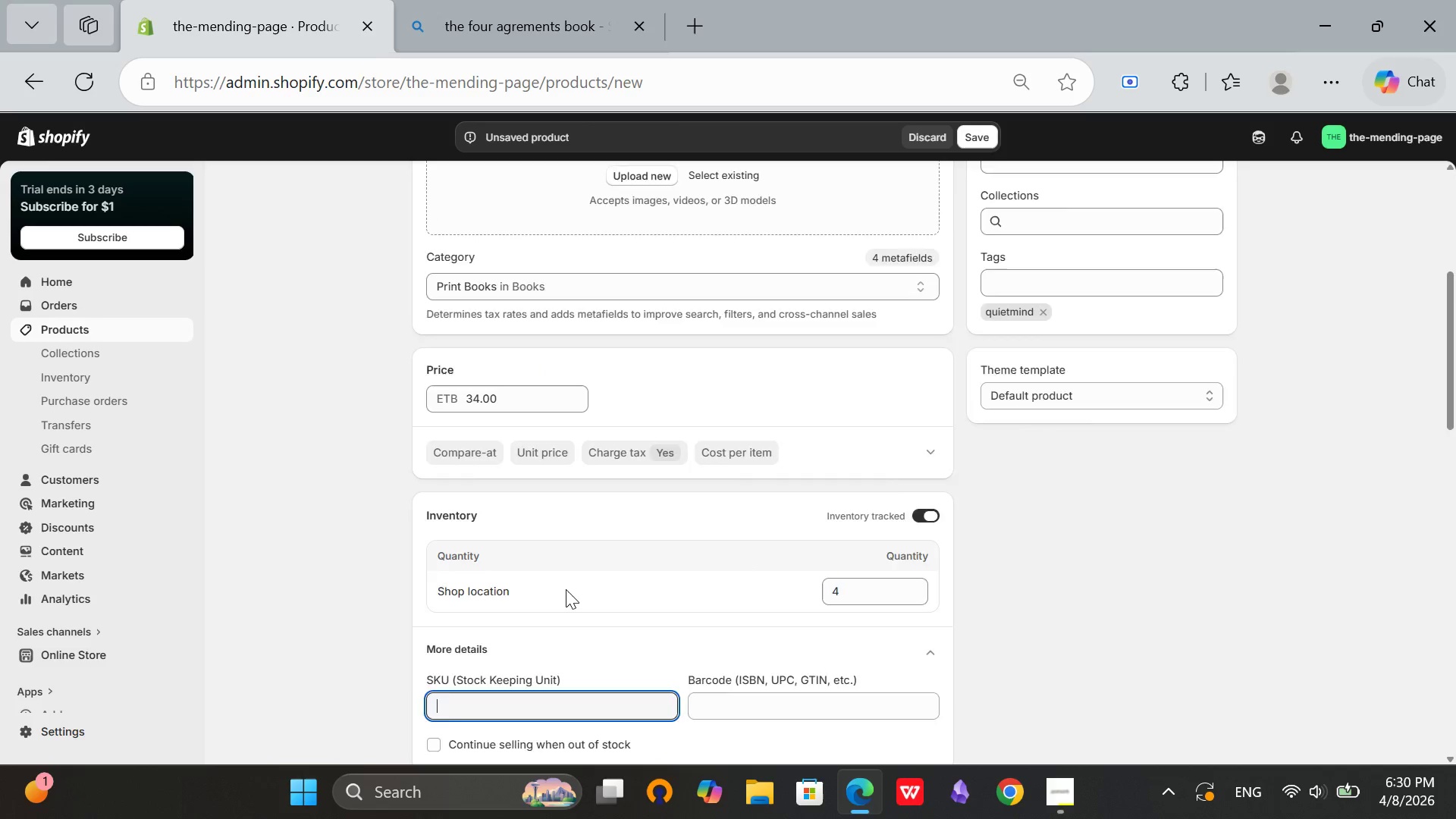 
scroll: coordinate [566, 589], scroll_direction: down, amount: 1.0
 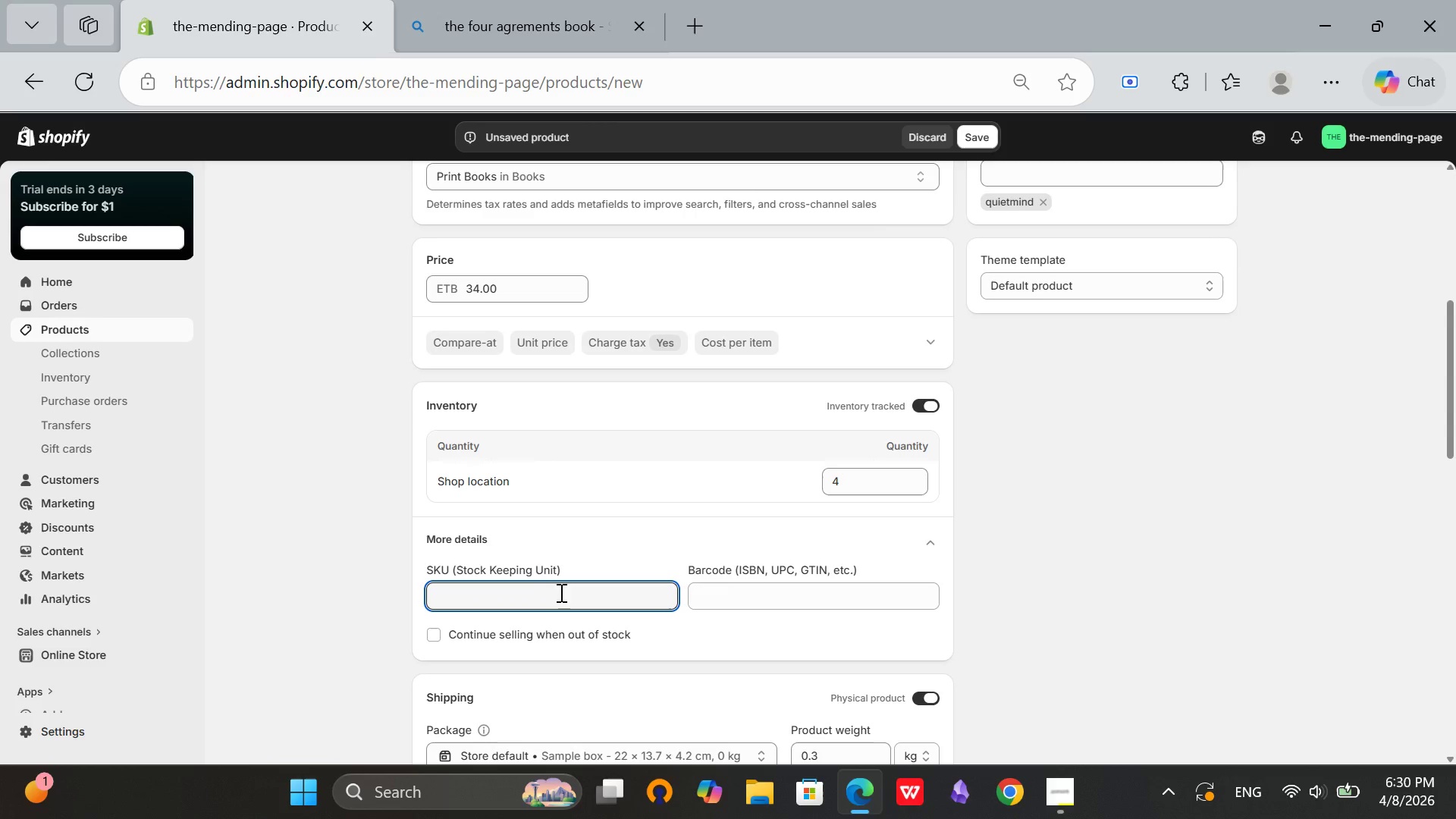 
type(TFA-PB-01)
 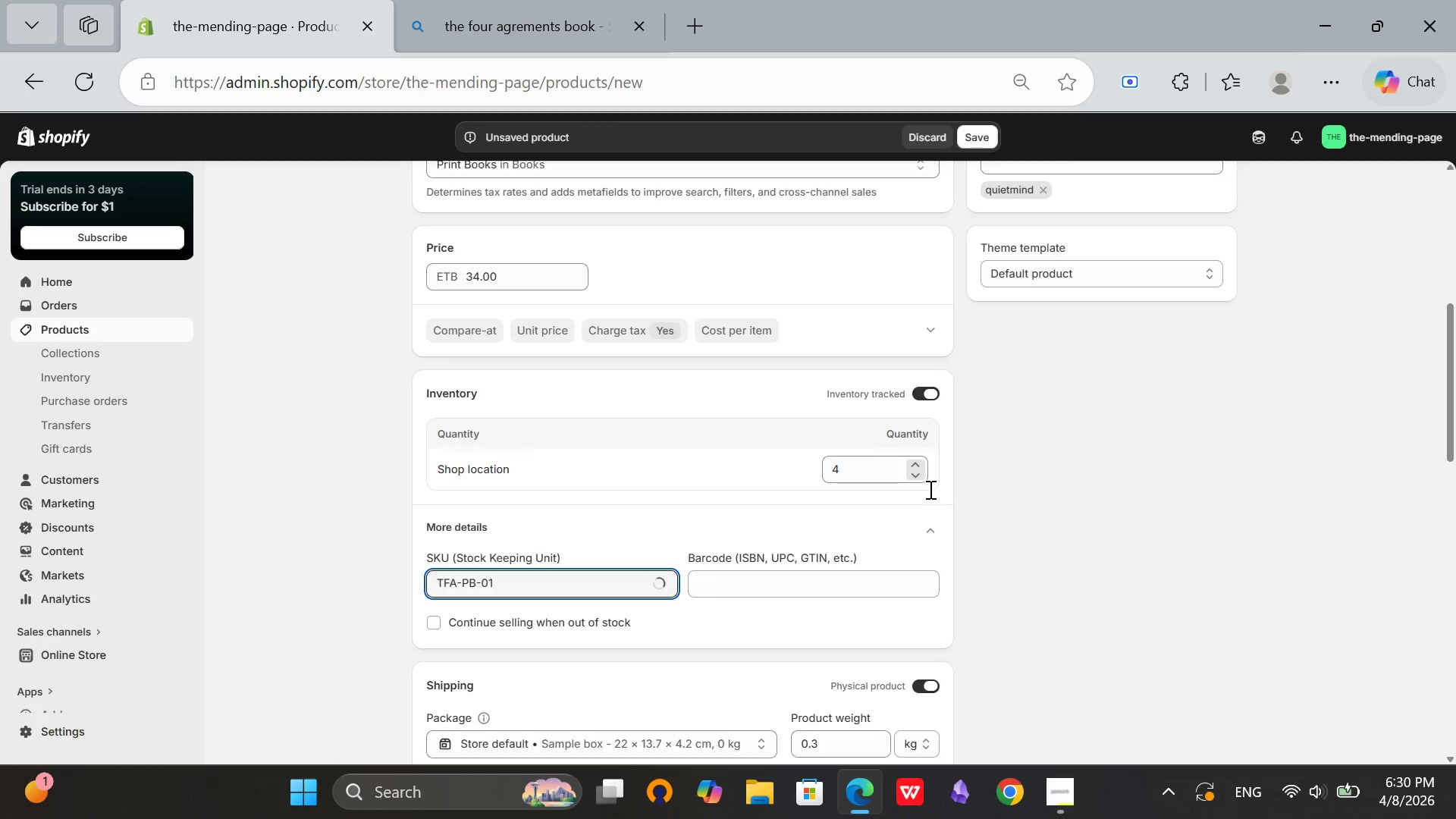 
scroll: coordinate [929, 489], scroll_direction: down, amount: 4.0
 